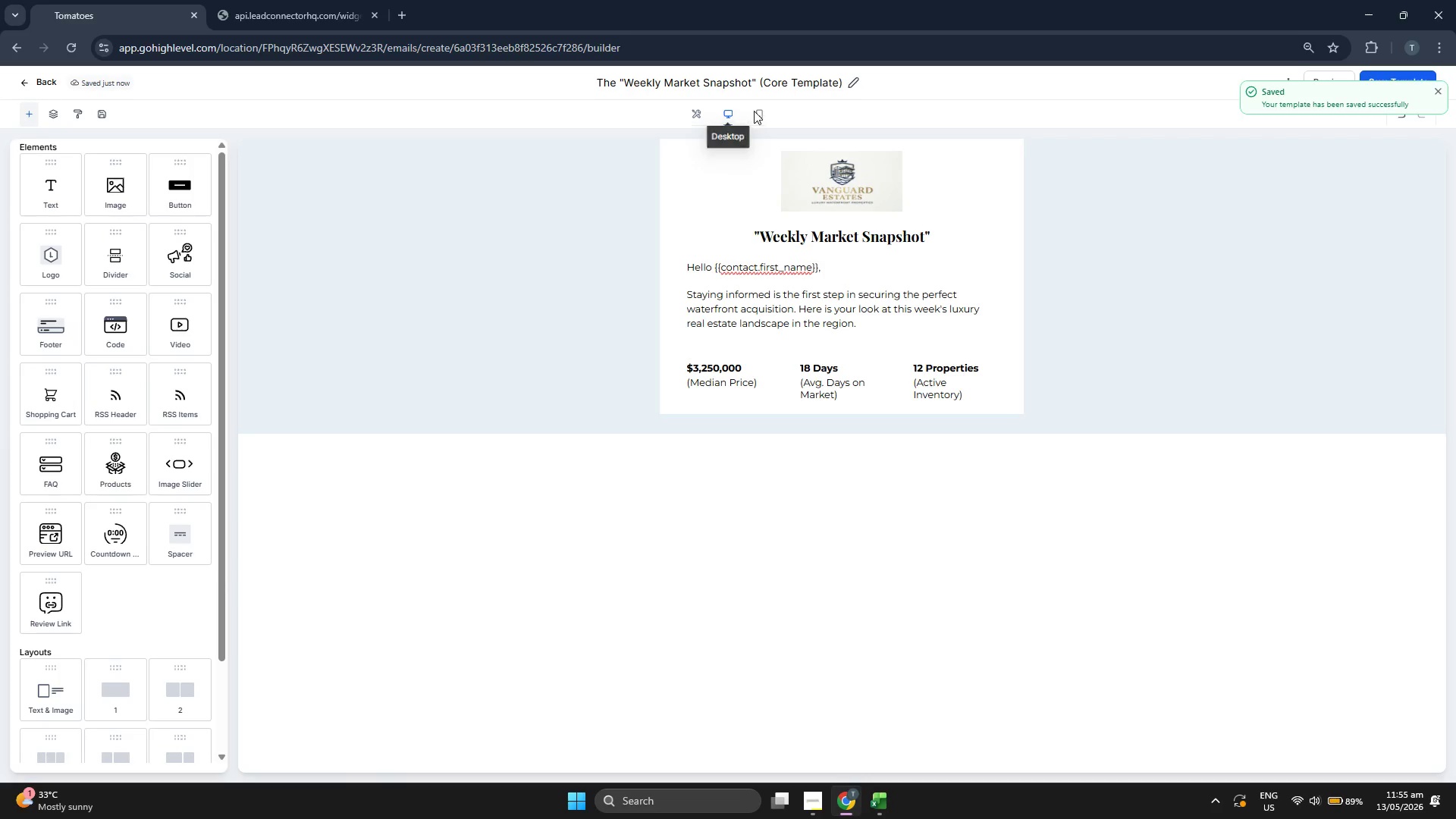 
left_click([755, 111])
 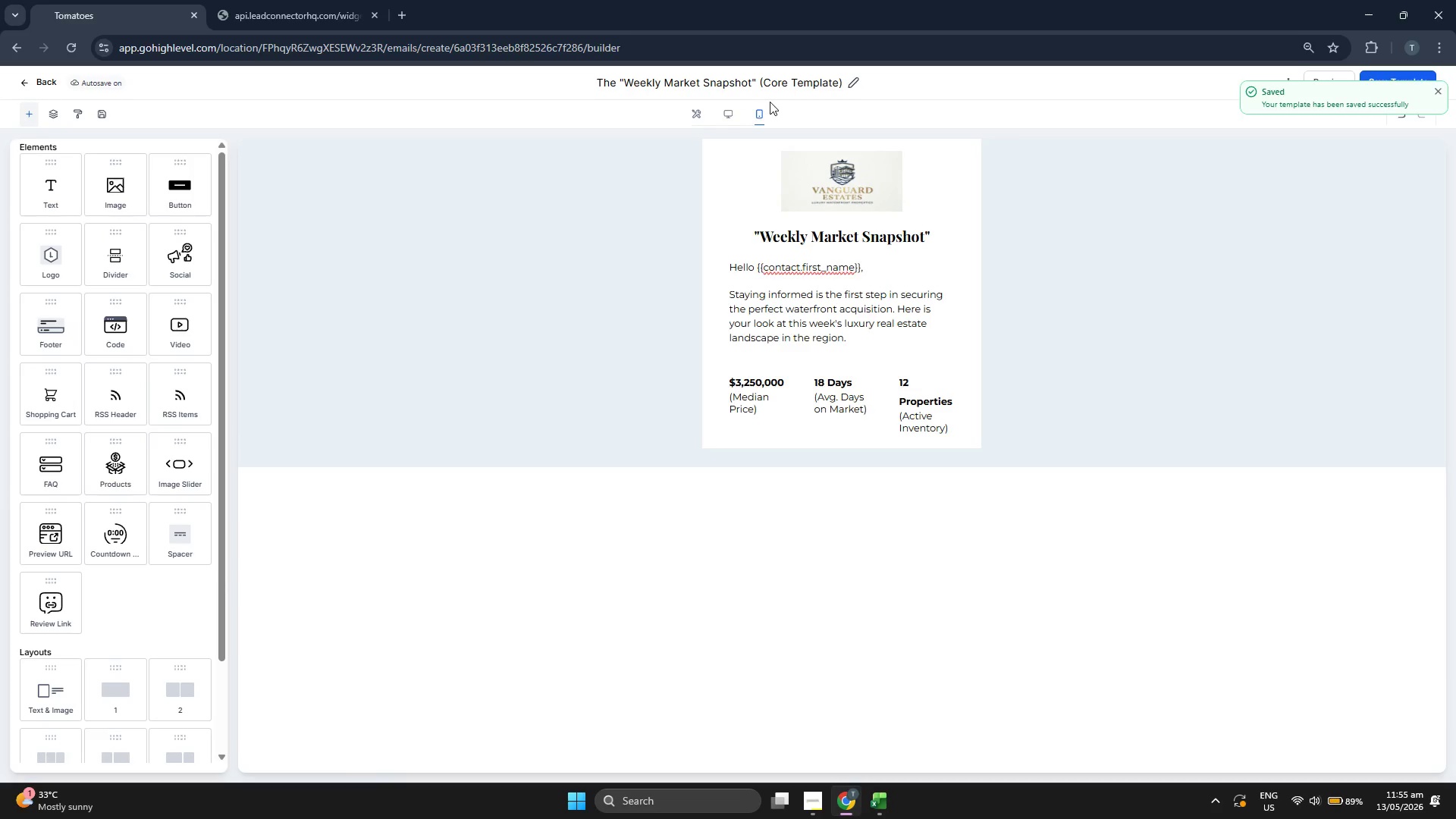 
left_click([697, 111])
 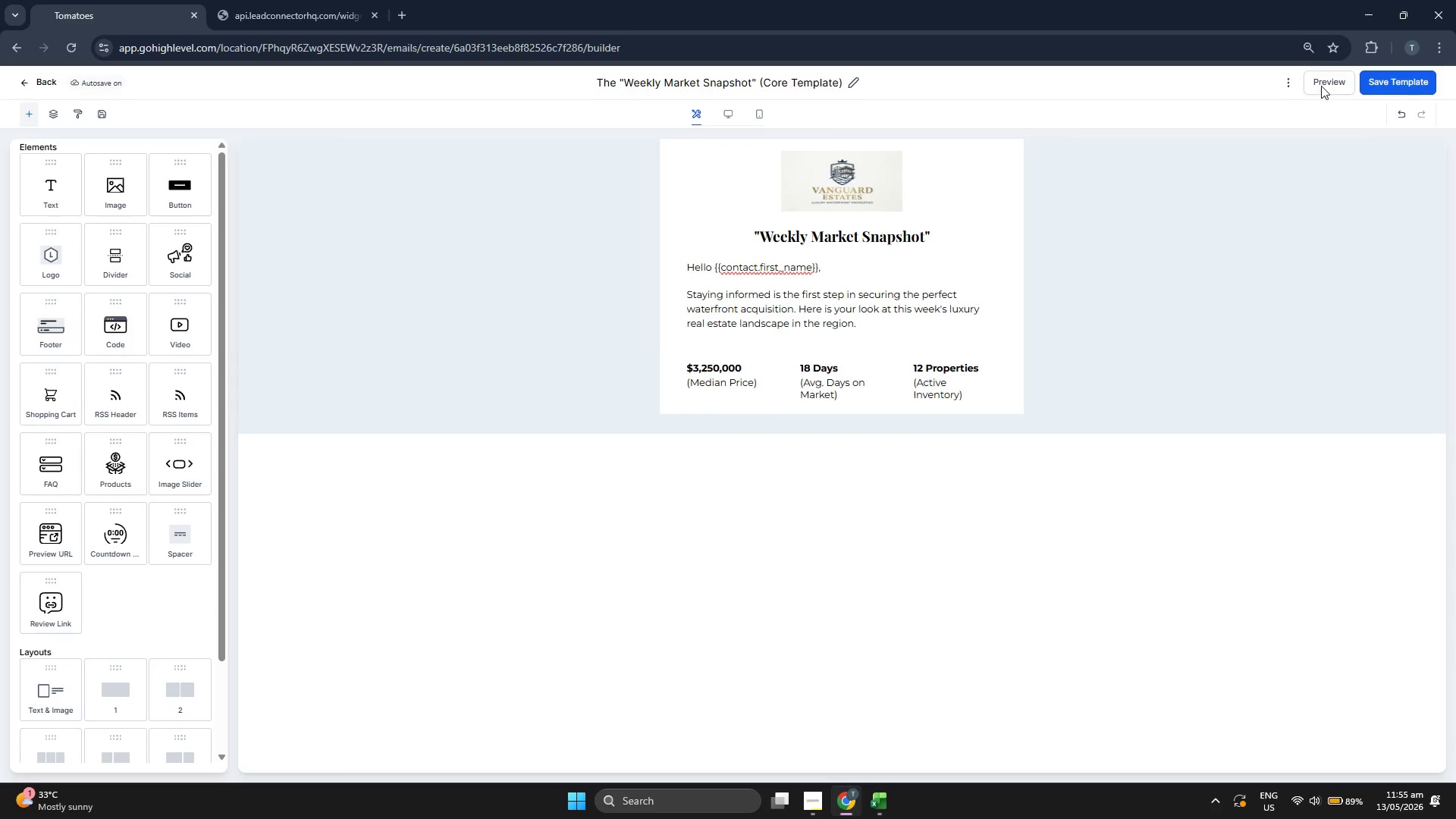 
left_click([858, 118])
 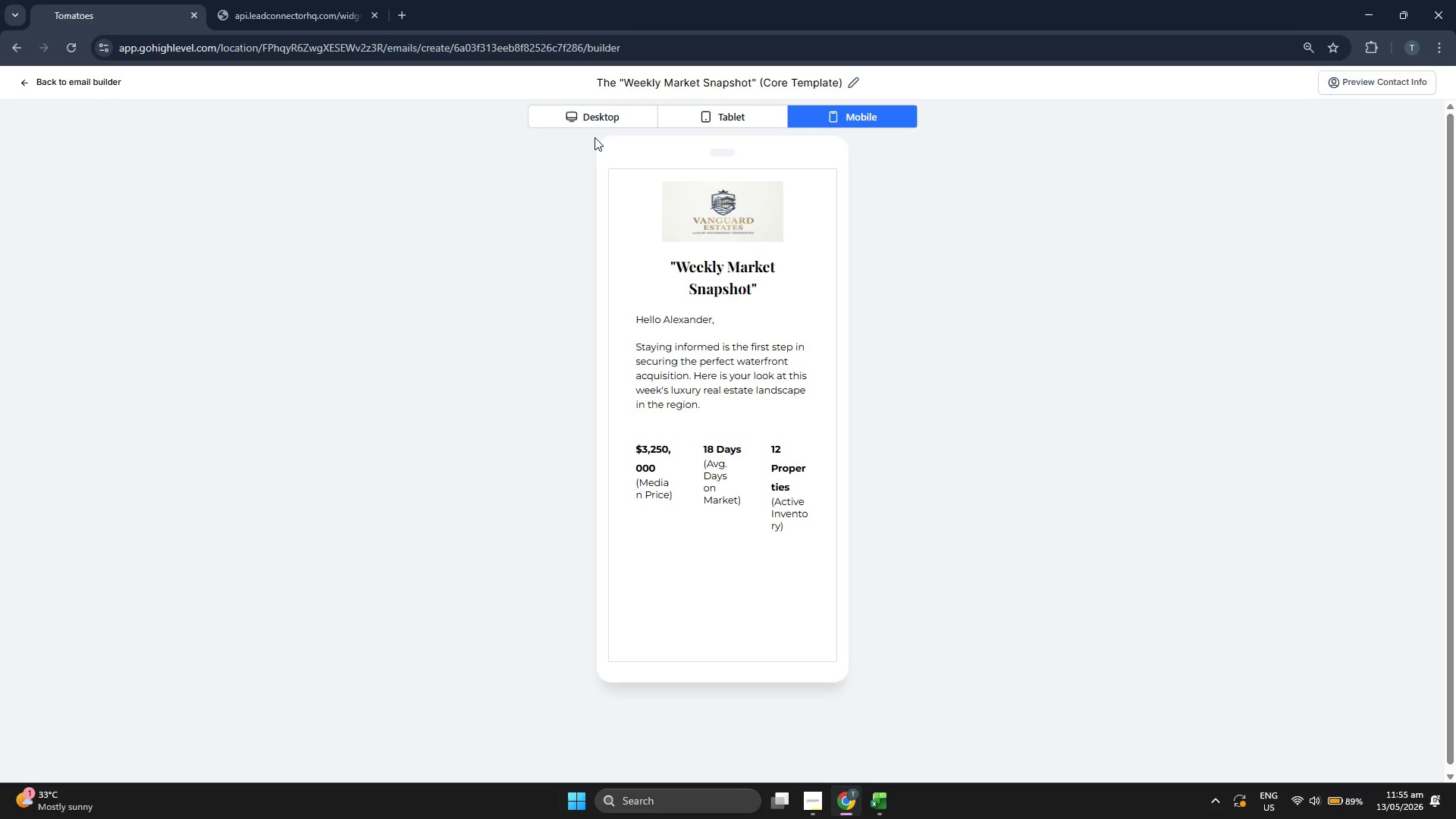 
left_click([584, 115])
 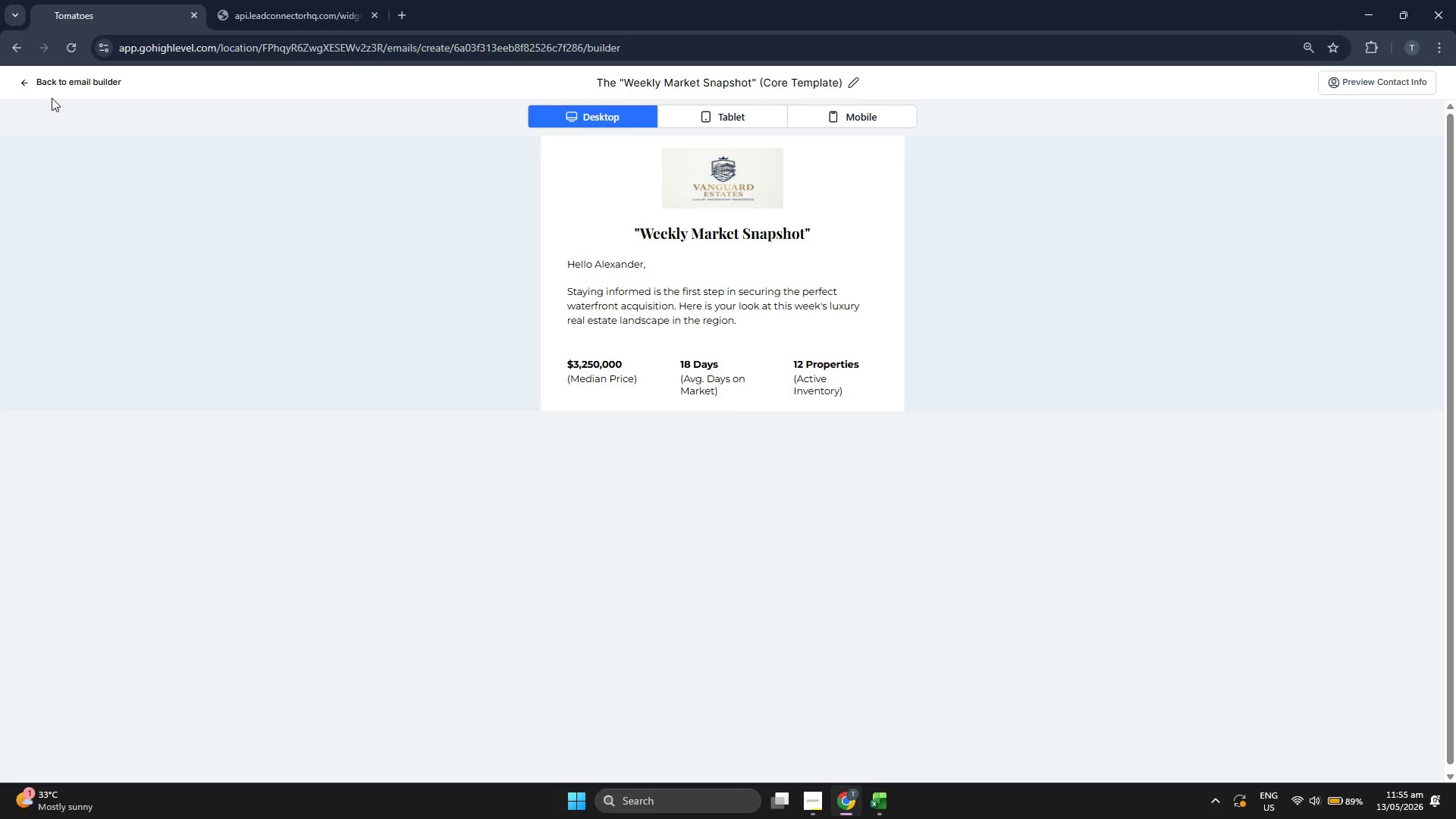 
left_click([60, 83])
 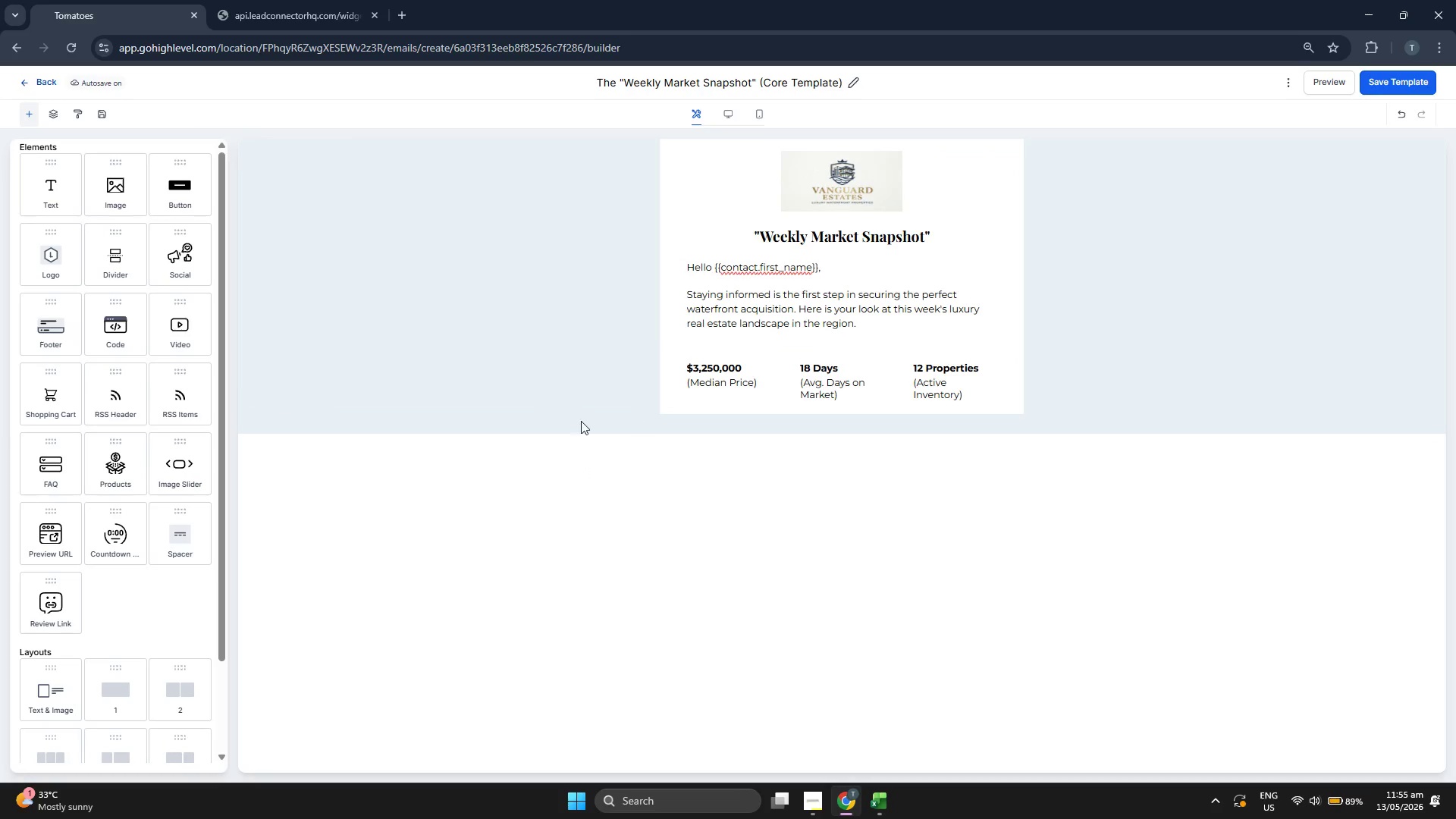 
wait(6.12)
 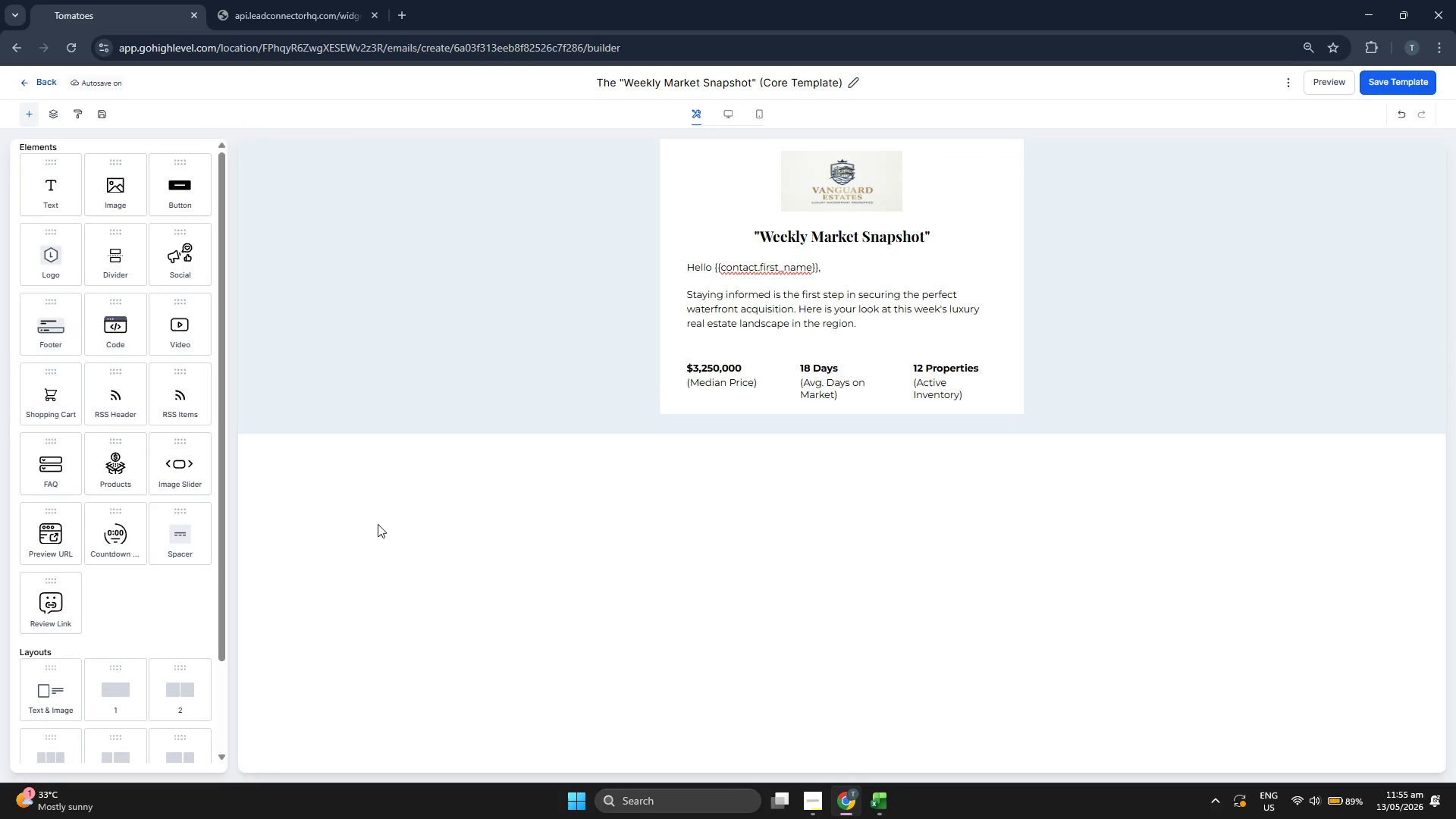 
scroll: coordinate [174, 256], scroll_direction: up, amount: 2.0
 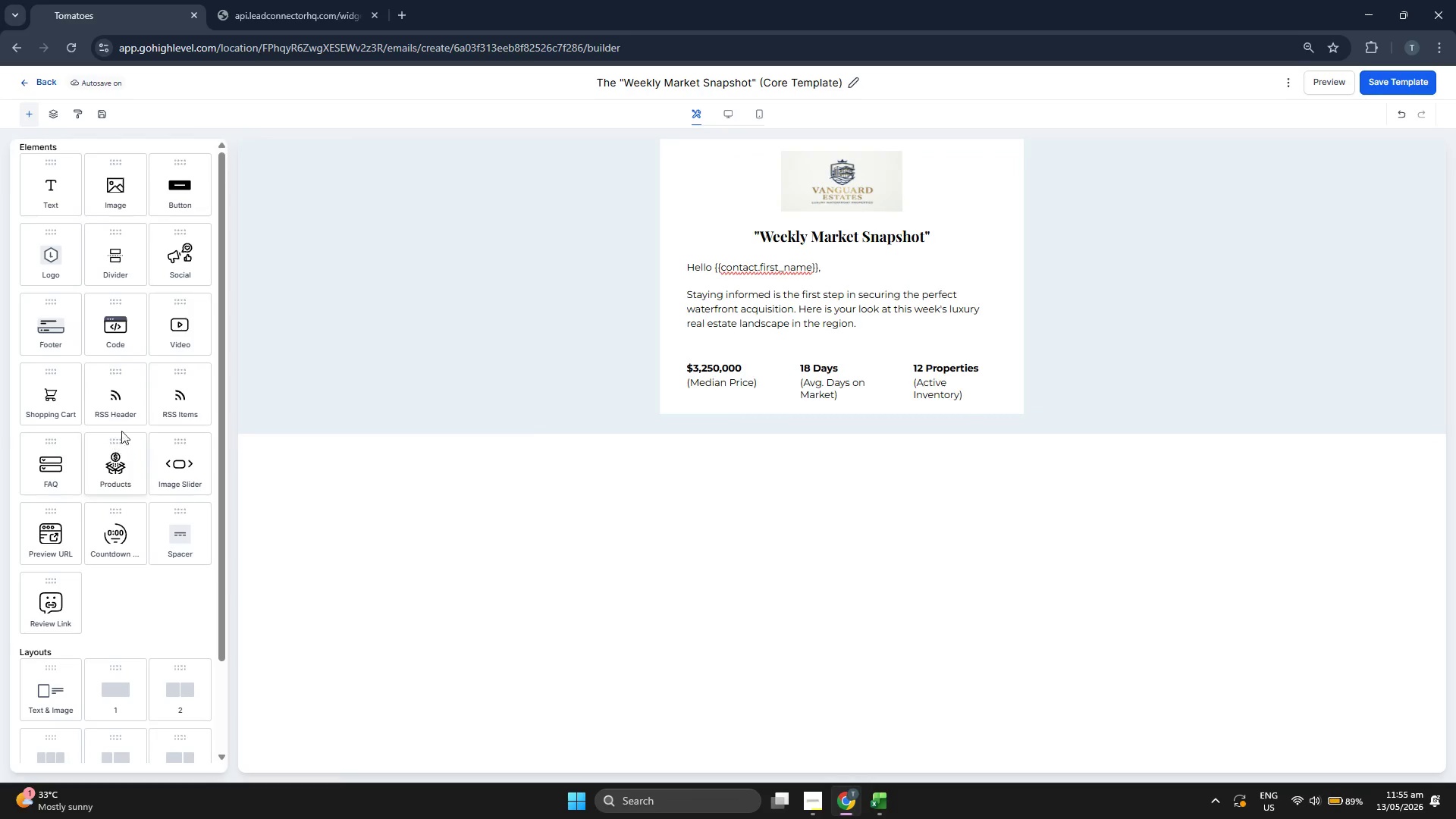 
left_click_drag(start_coordinate=[130, 196], to_coordinate=[158, 358])
 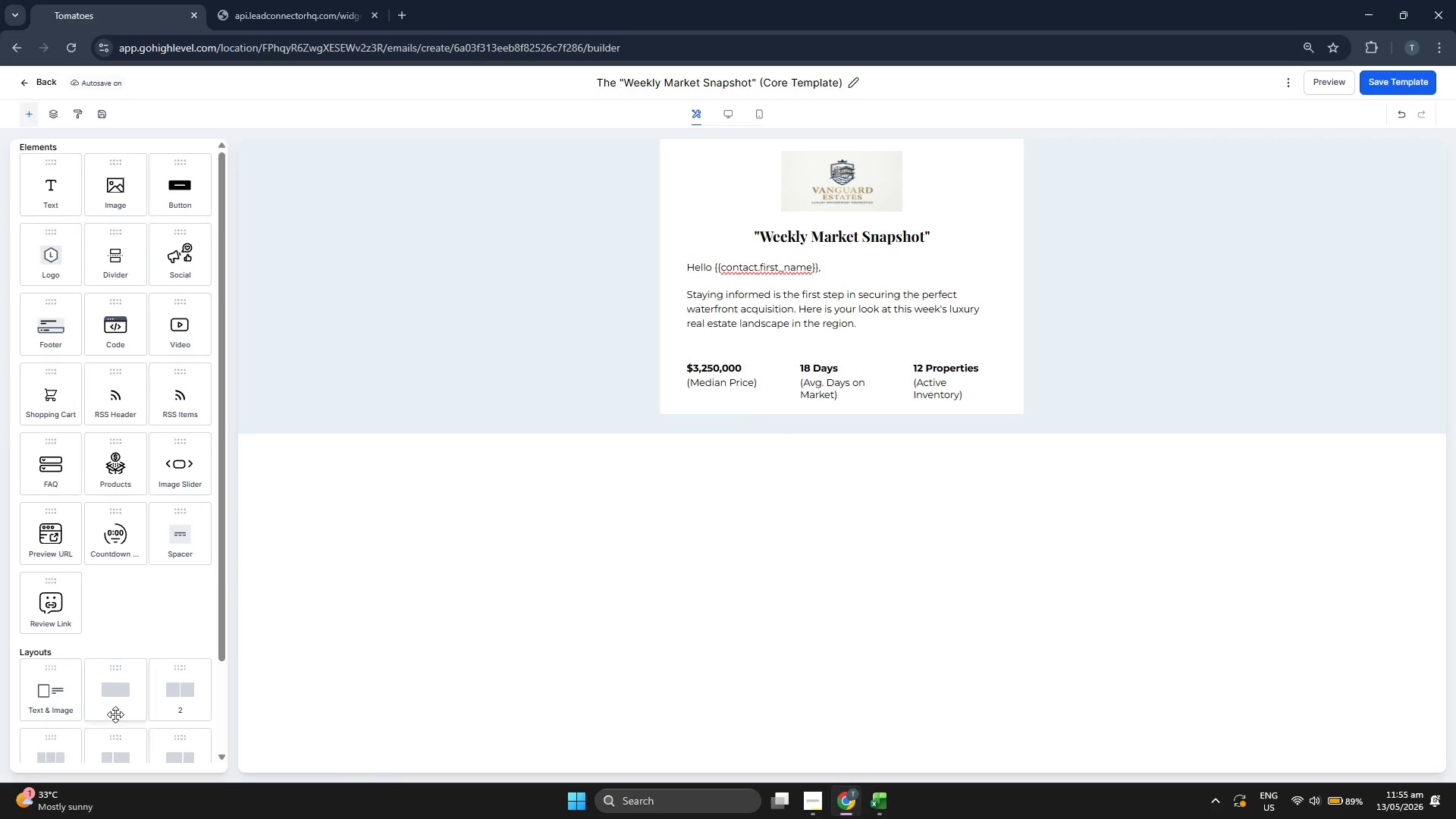 
left_click_drag(start_coordinate=[115, 711], to_coordinate=[877, 404])
 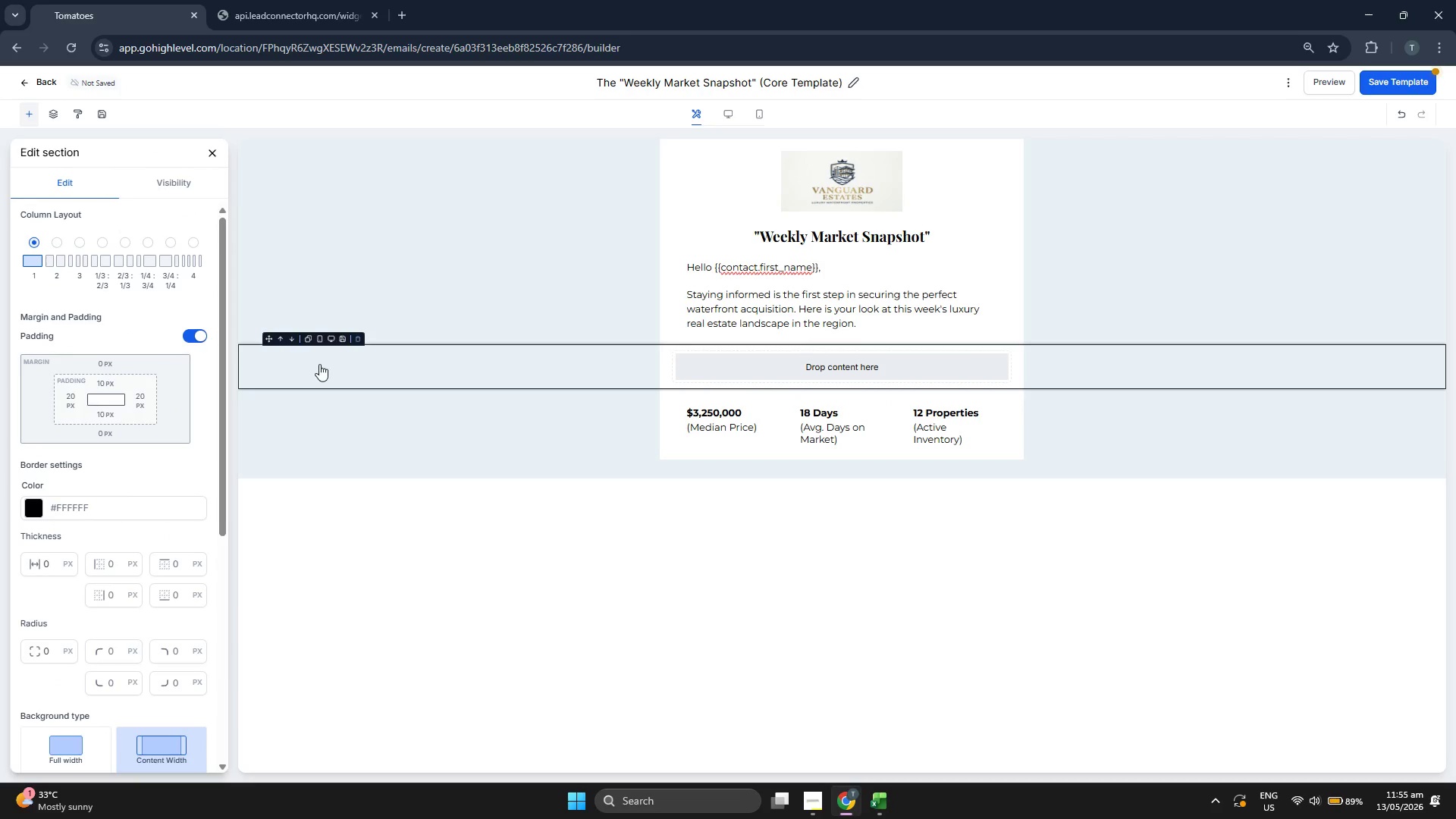 
left_click([290, 339])
 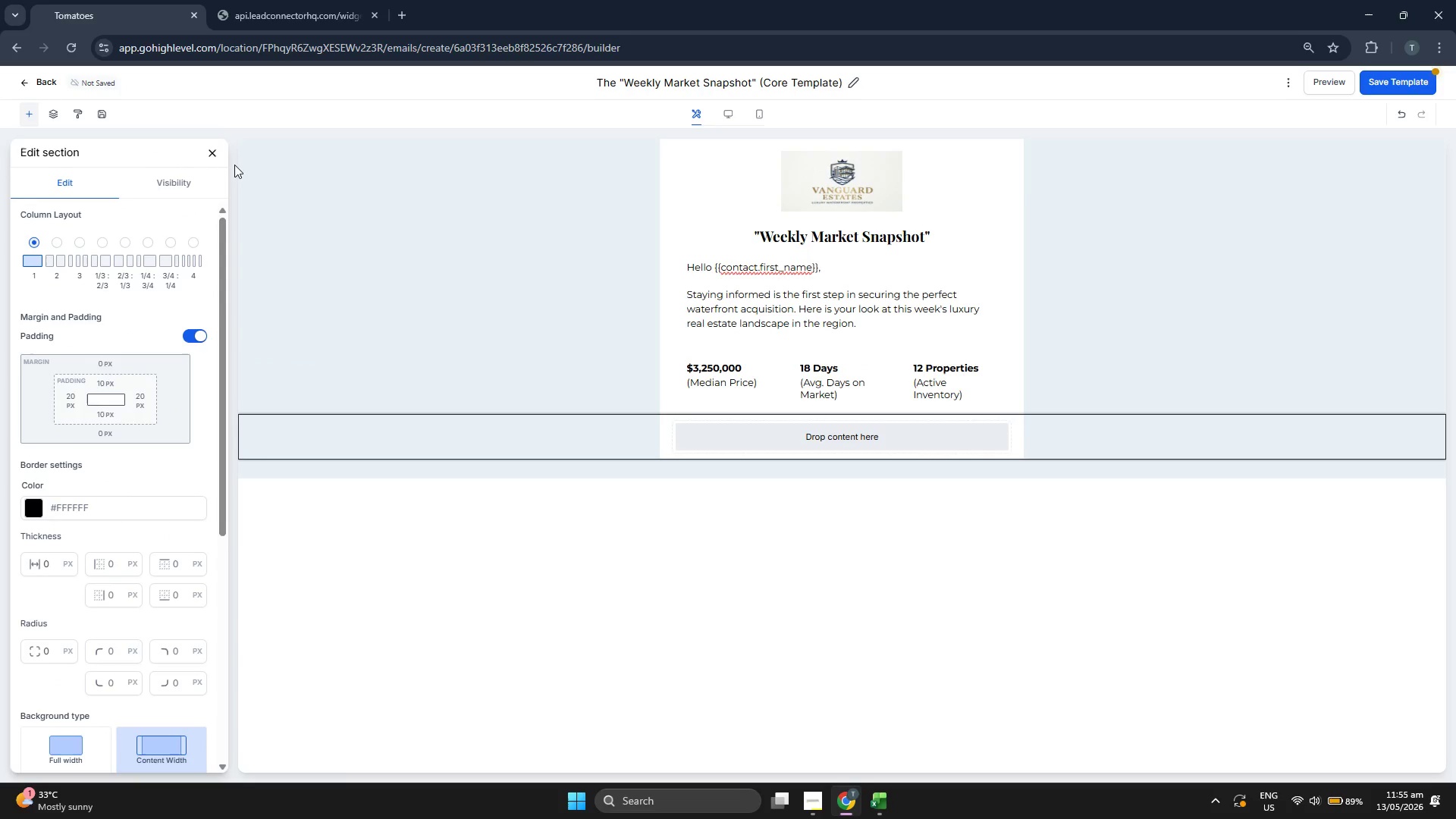 
left_click([212, 152])
 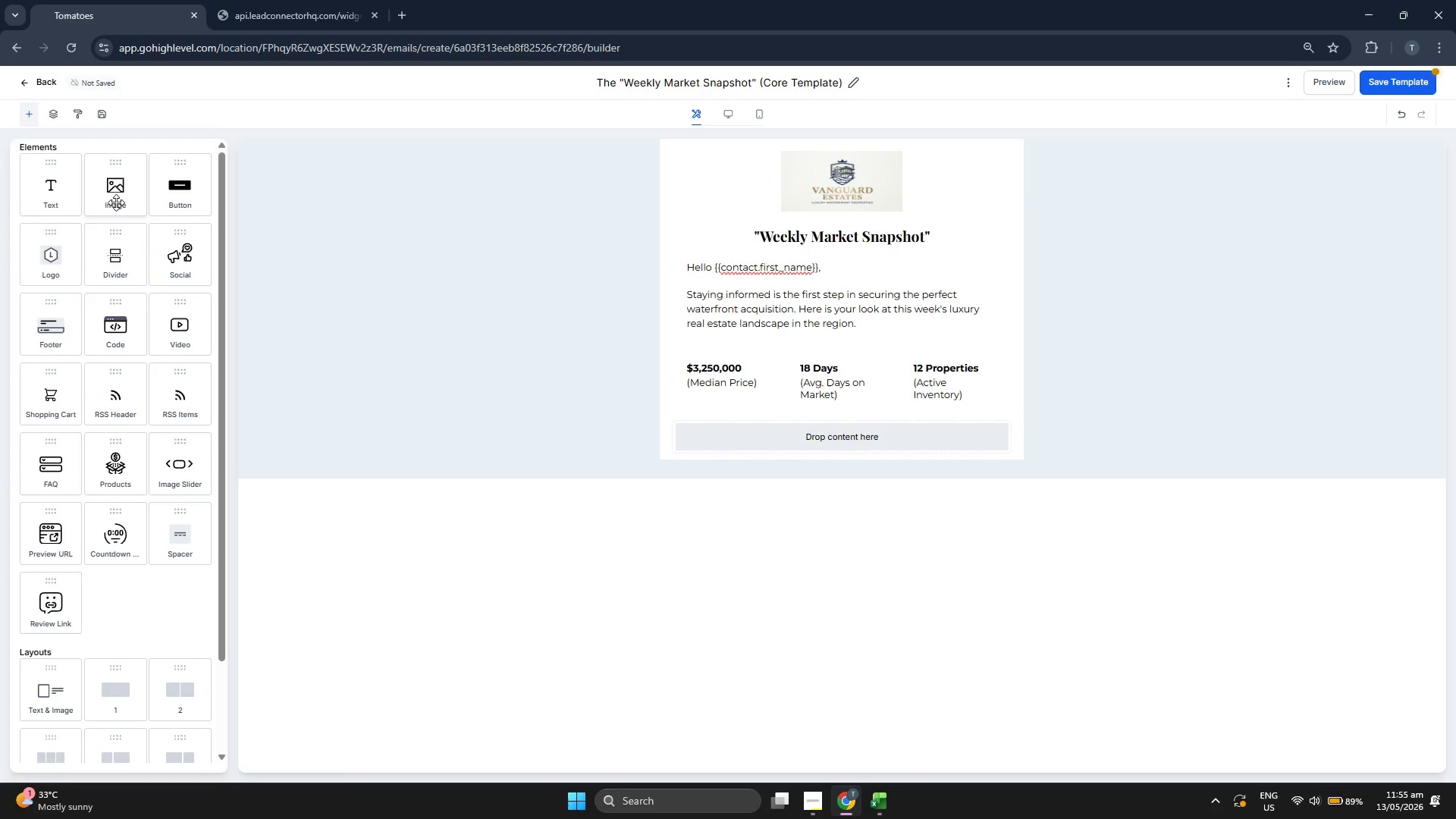 
left_click_drag(start_coordinate=[117, 199], to_coordinate=[797, 450])
 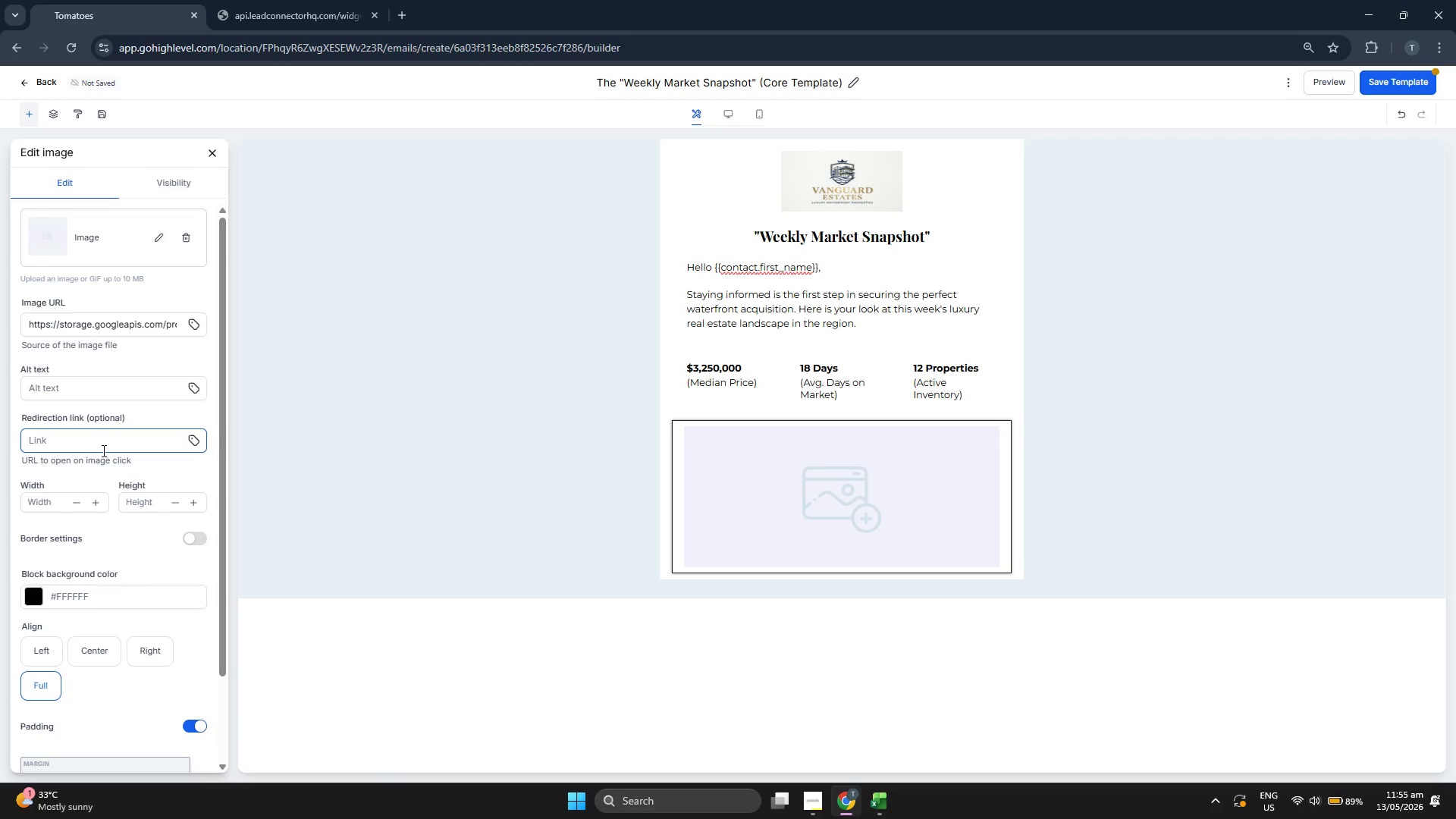 
scroll: coordinate [140, 484], scroll_direction: down, amount: 1.0
 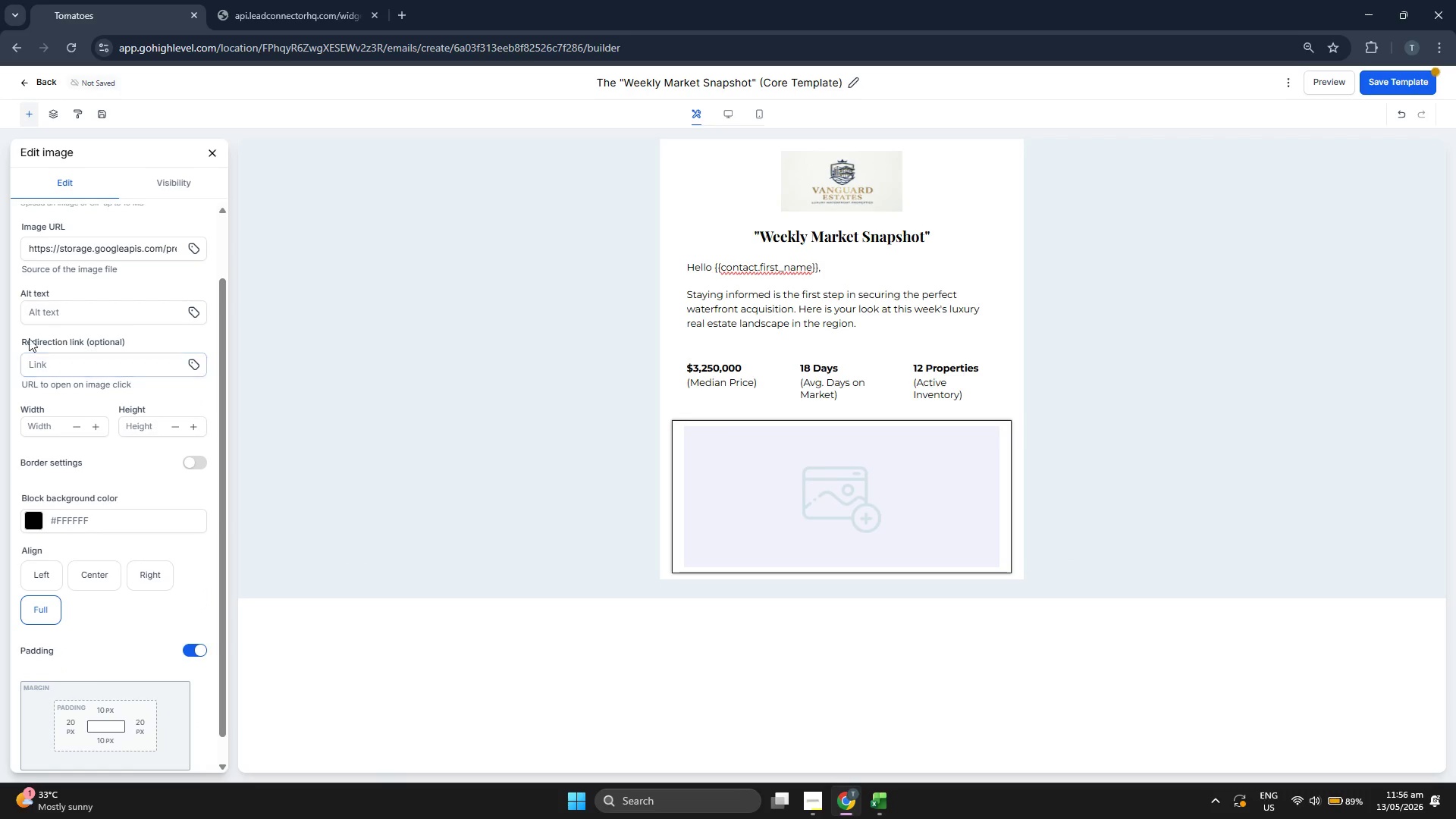 
scroll: coordinate [103, 503], scroll_direction: up, amount: 1.0
 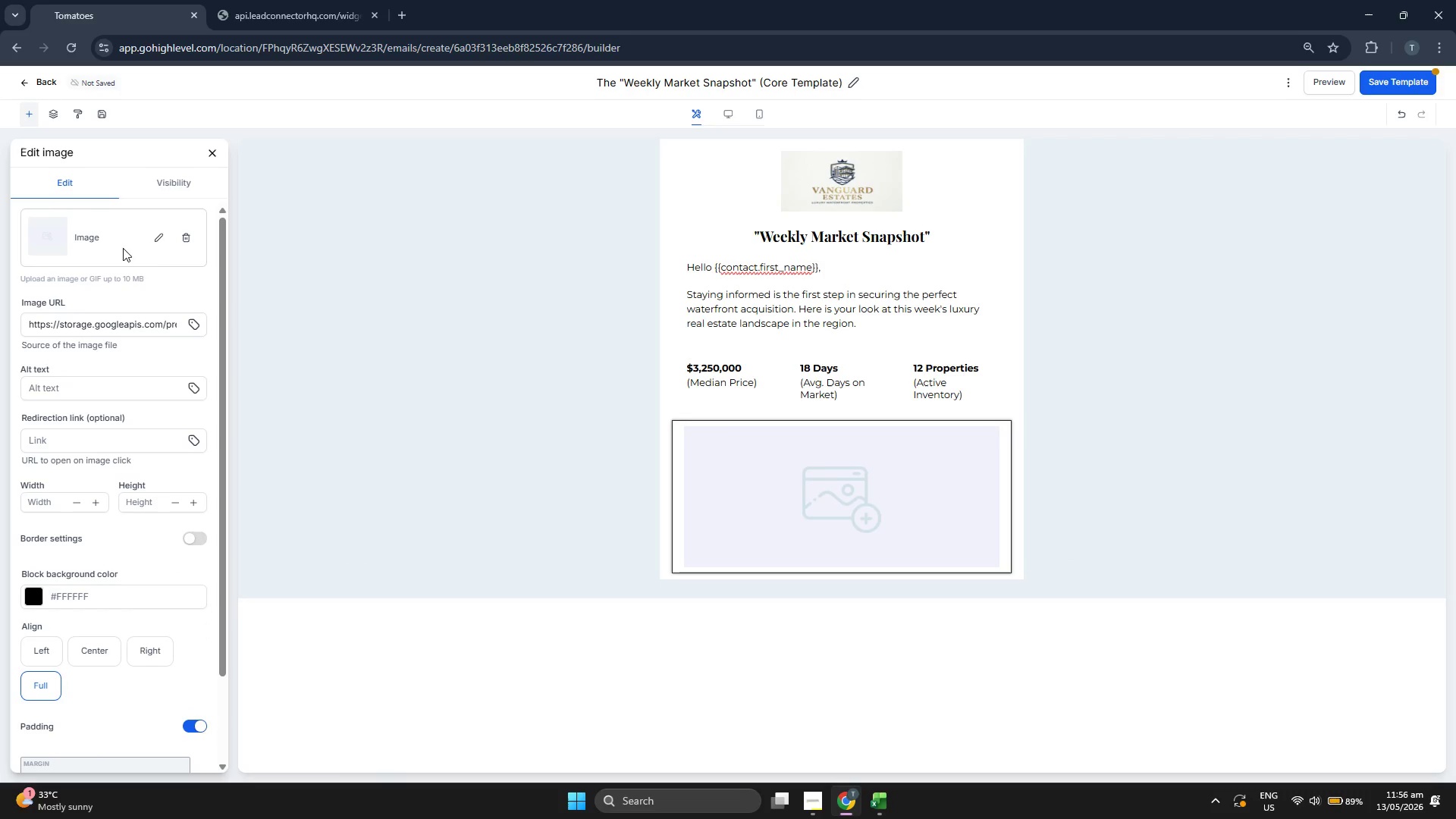 
left_click([149, 241])
 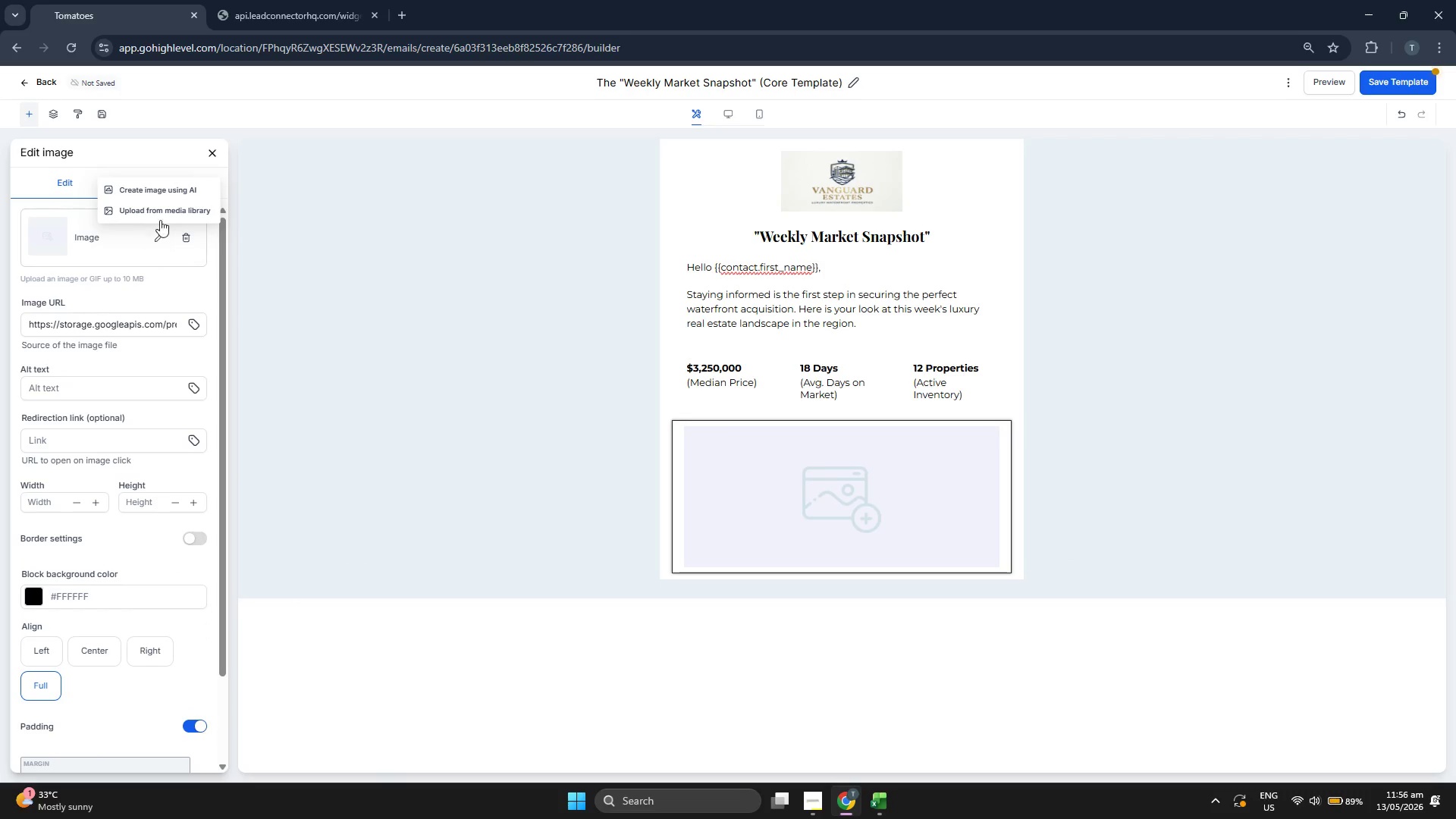 
left_click([164, 213])
 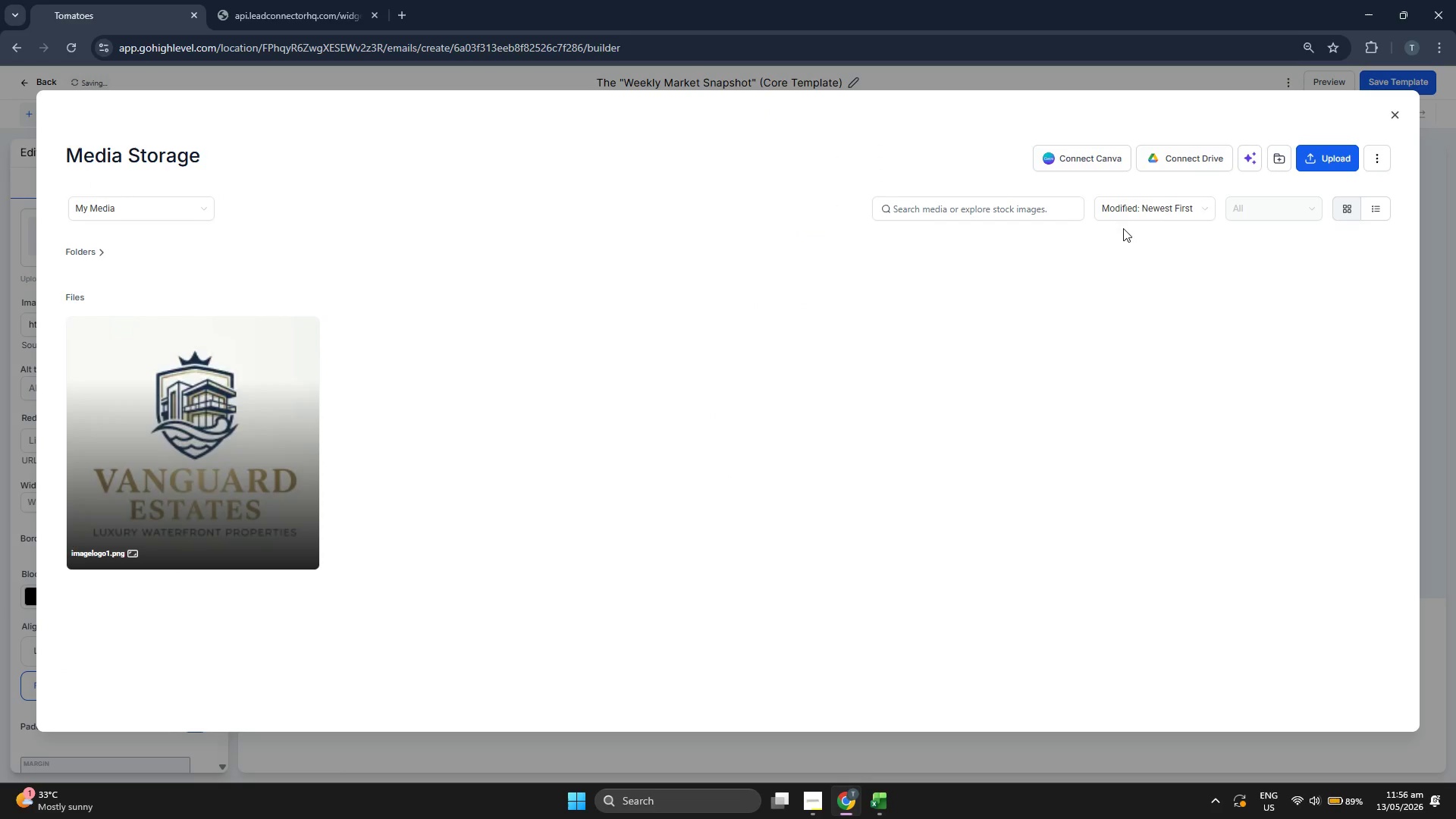 
left_click([1324, 150])
 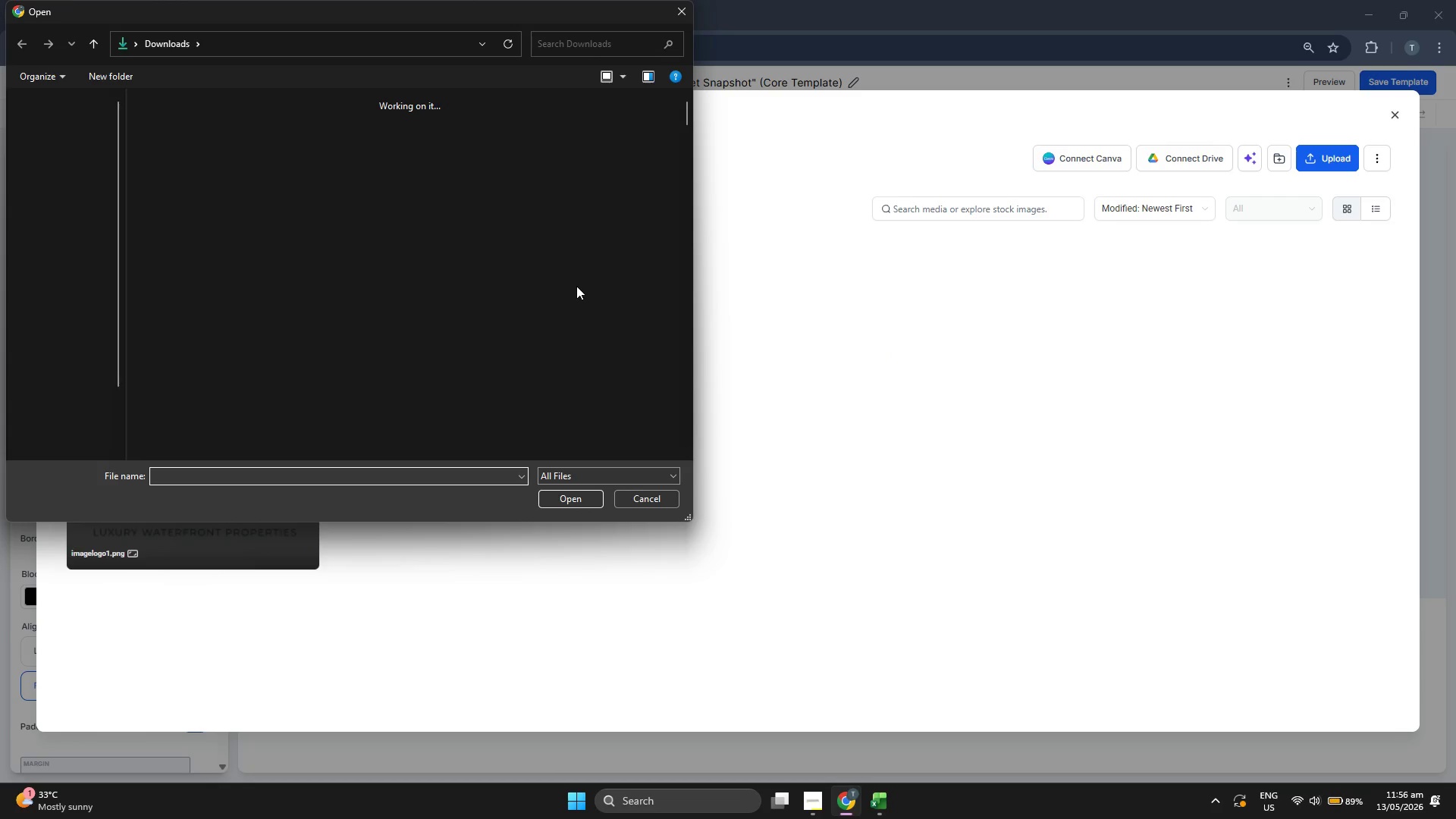 
wait(5.23)
 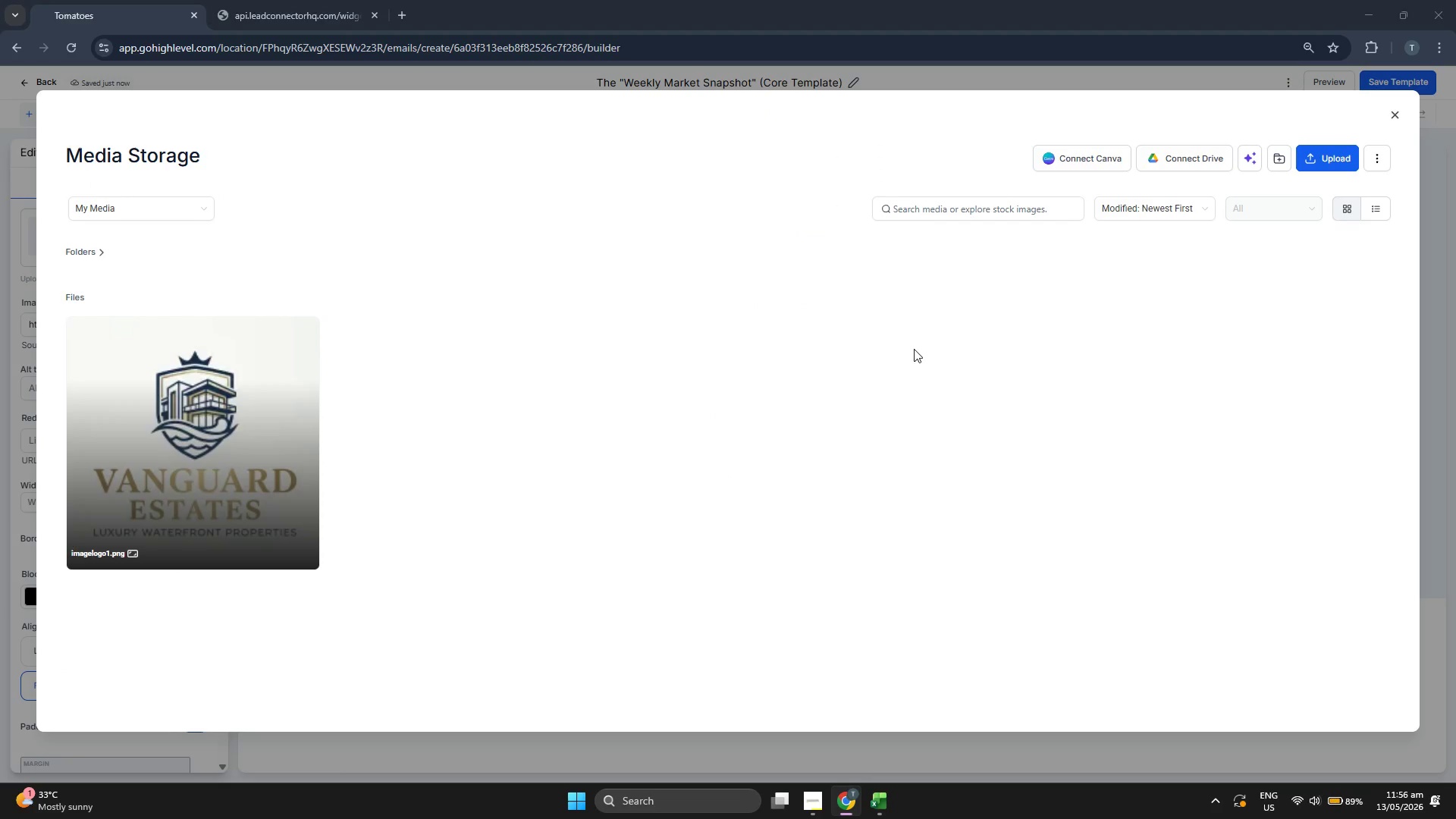 
double_click([176, 165])
 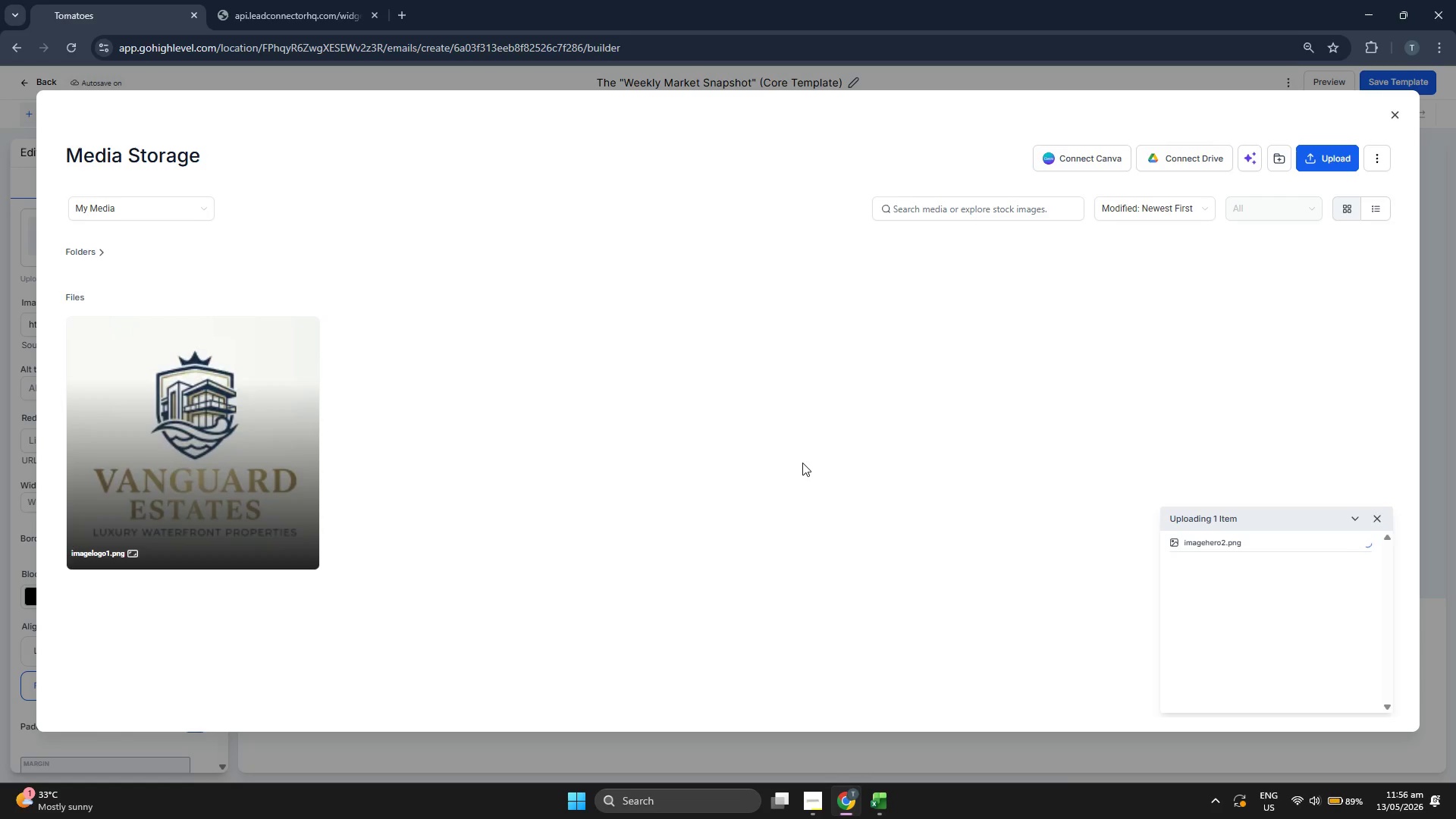 
wait(13.08)
 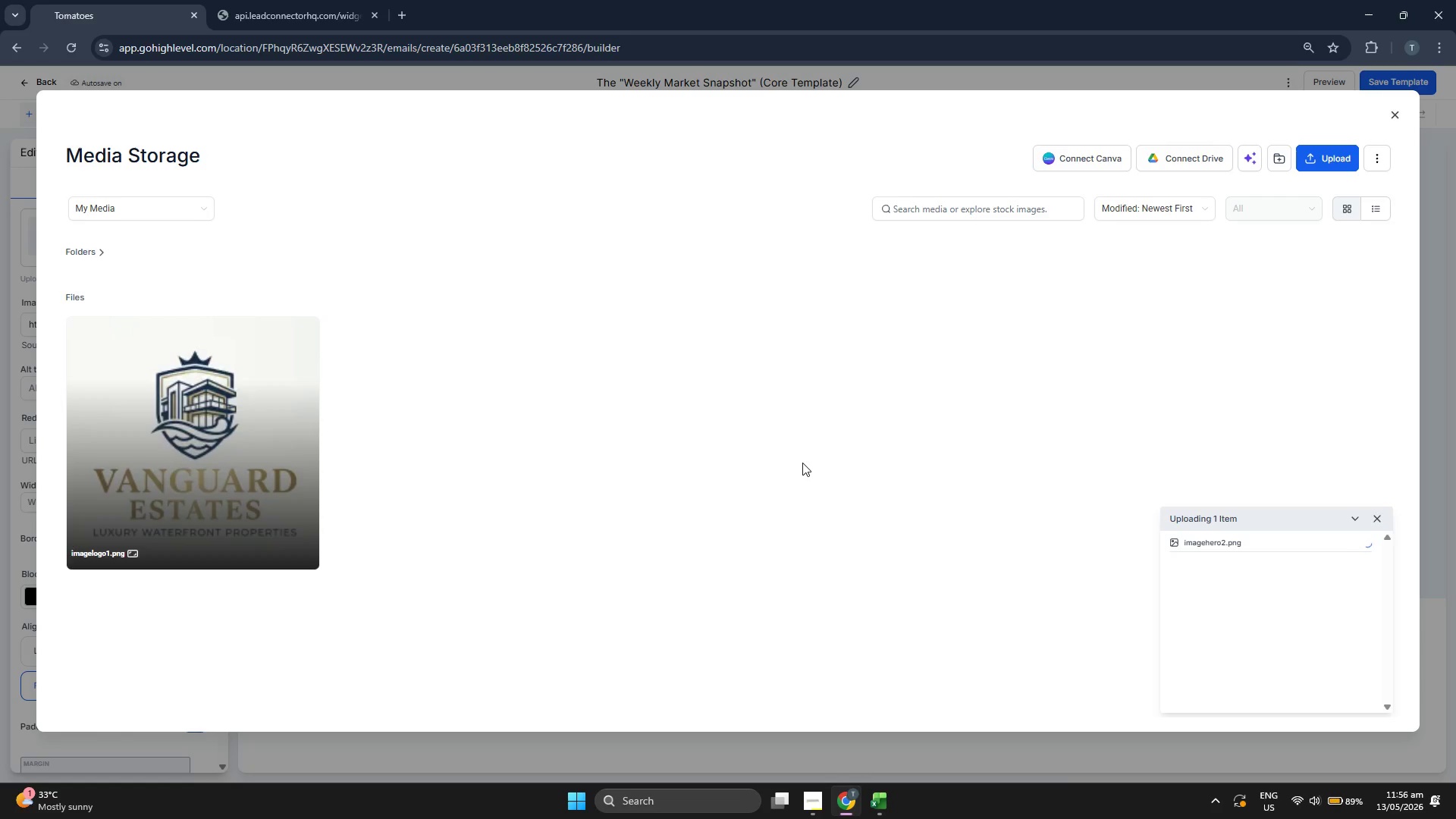 
double_click([163, 396])
 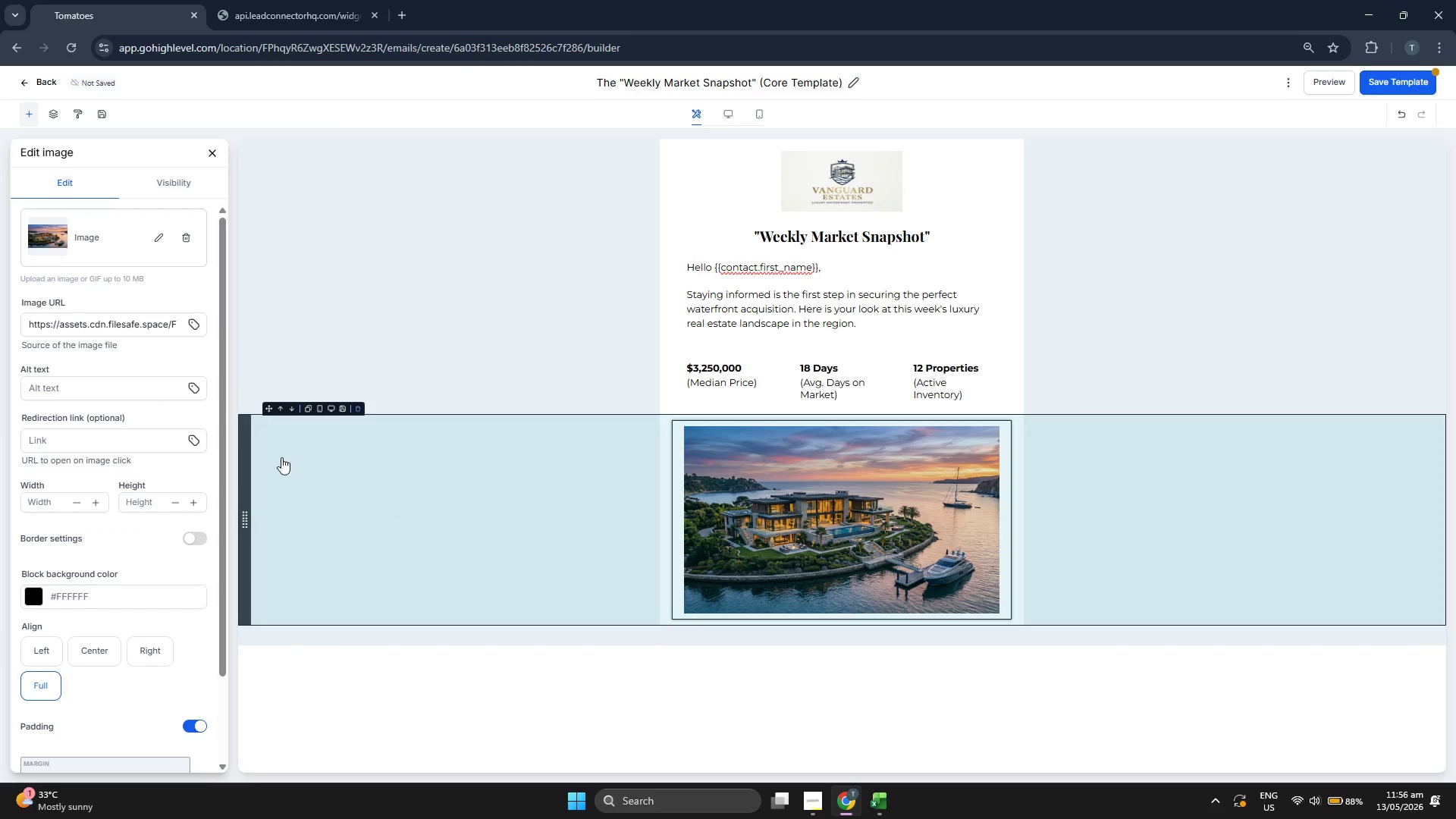 
left_click([42, 497])
 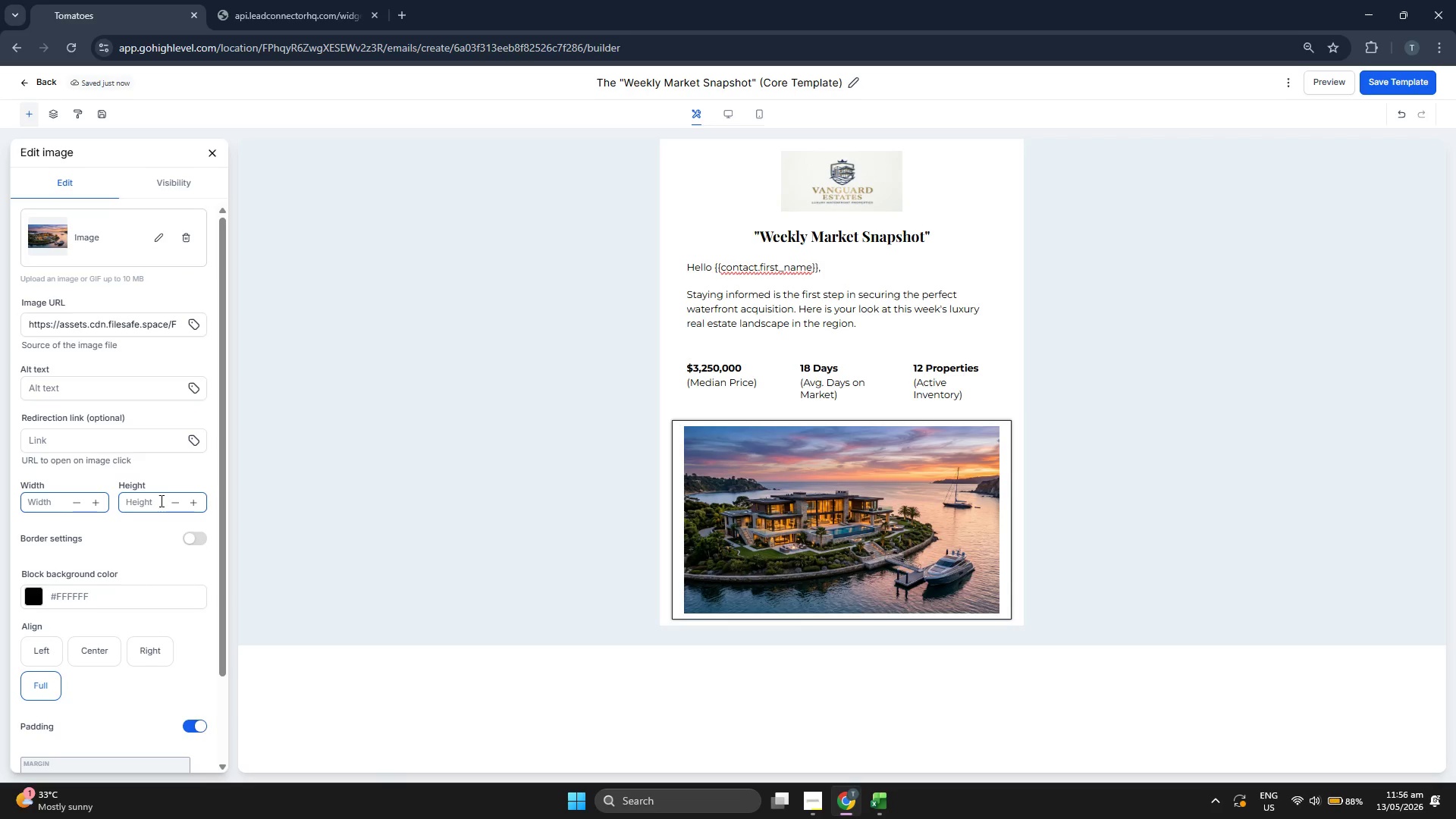 
left_click([158, 500])
 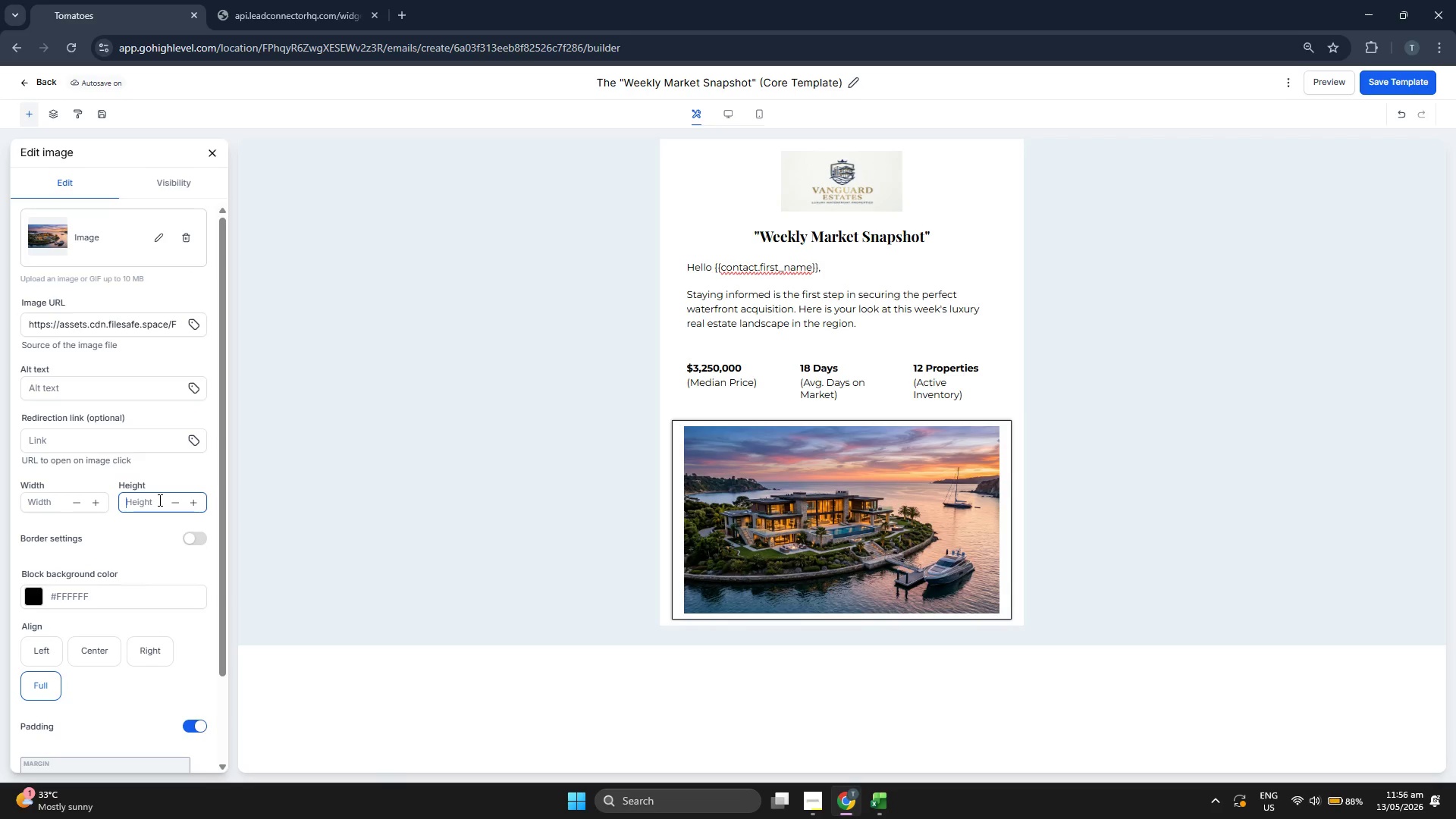 
type(200)
 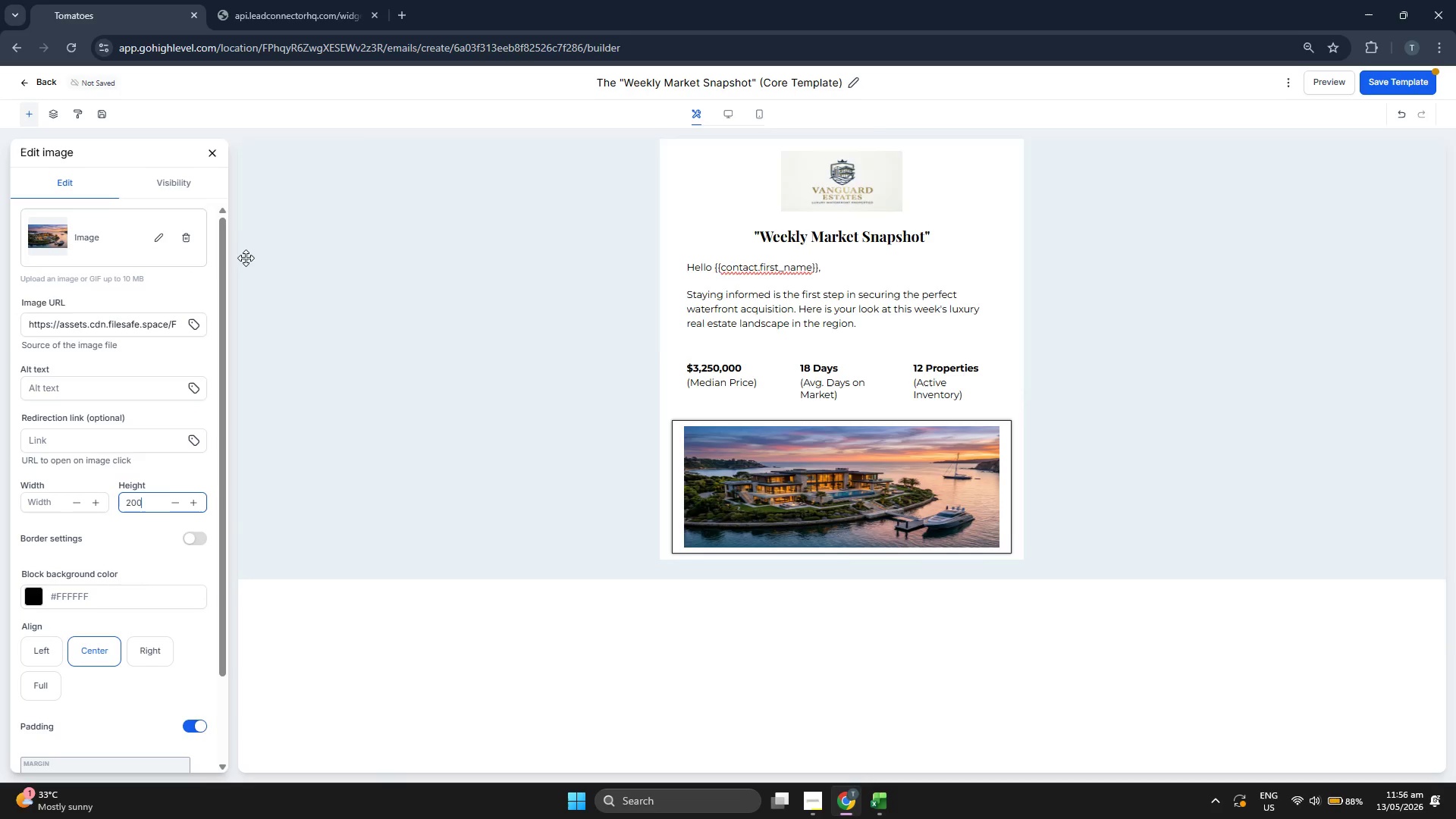 
left_click([209, 148])
 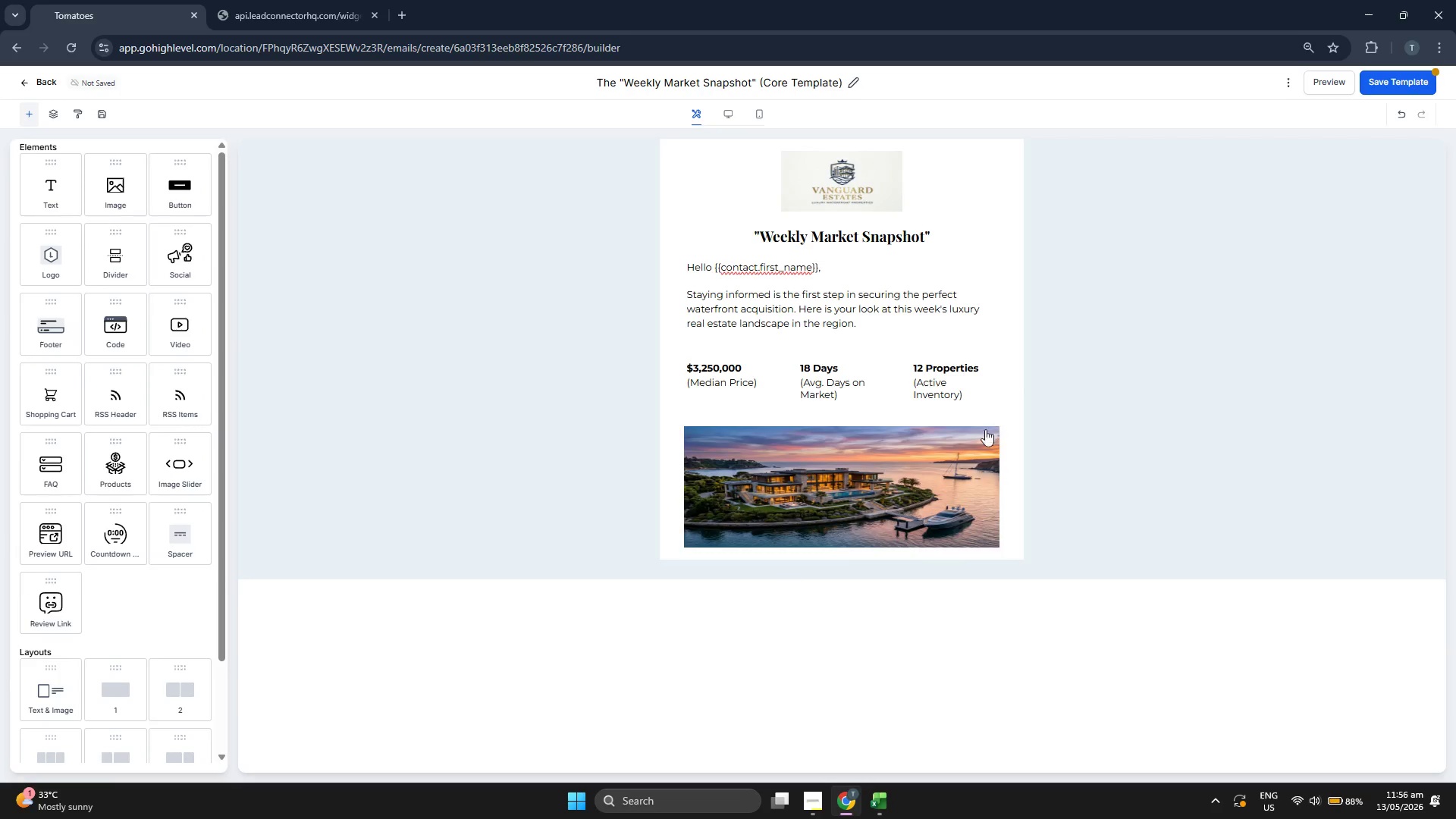 
left_click([1392, 83])
 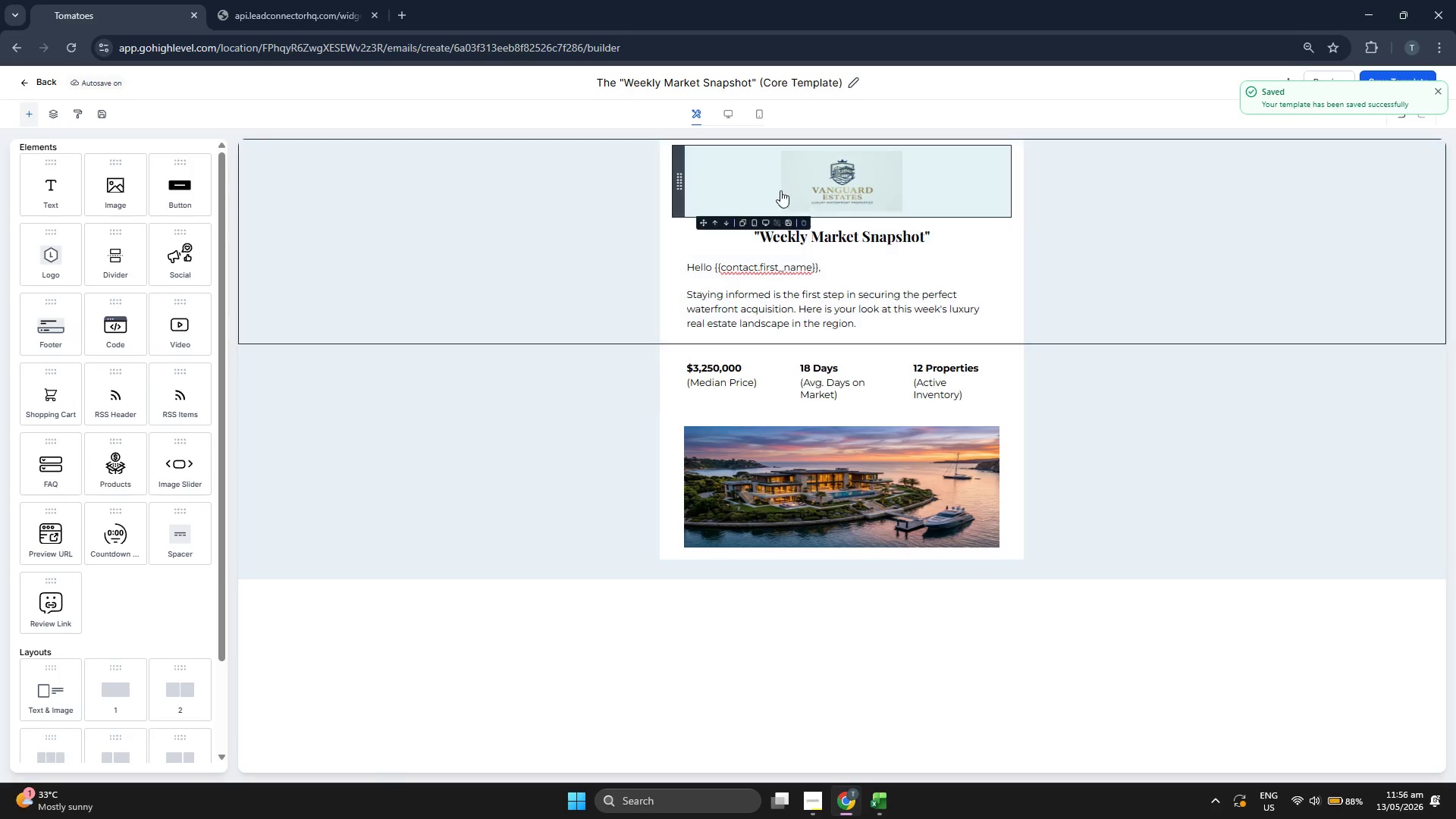 
wait(9.52)
 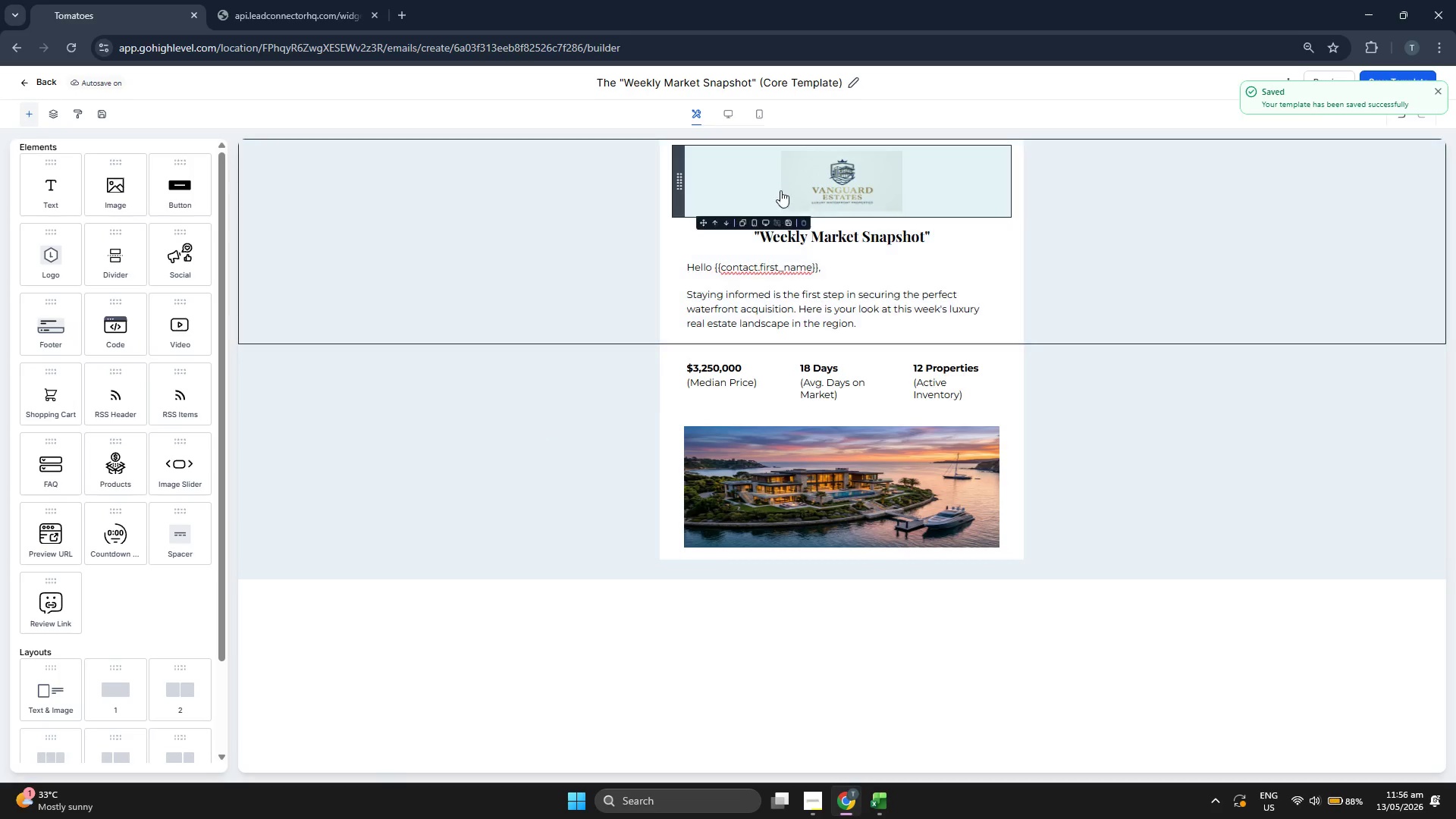 
left_click_drag(start_coordinate=[68, 199], to_coordinate=[760, 541])
 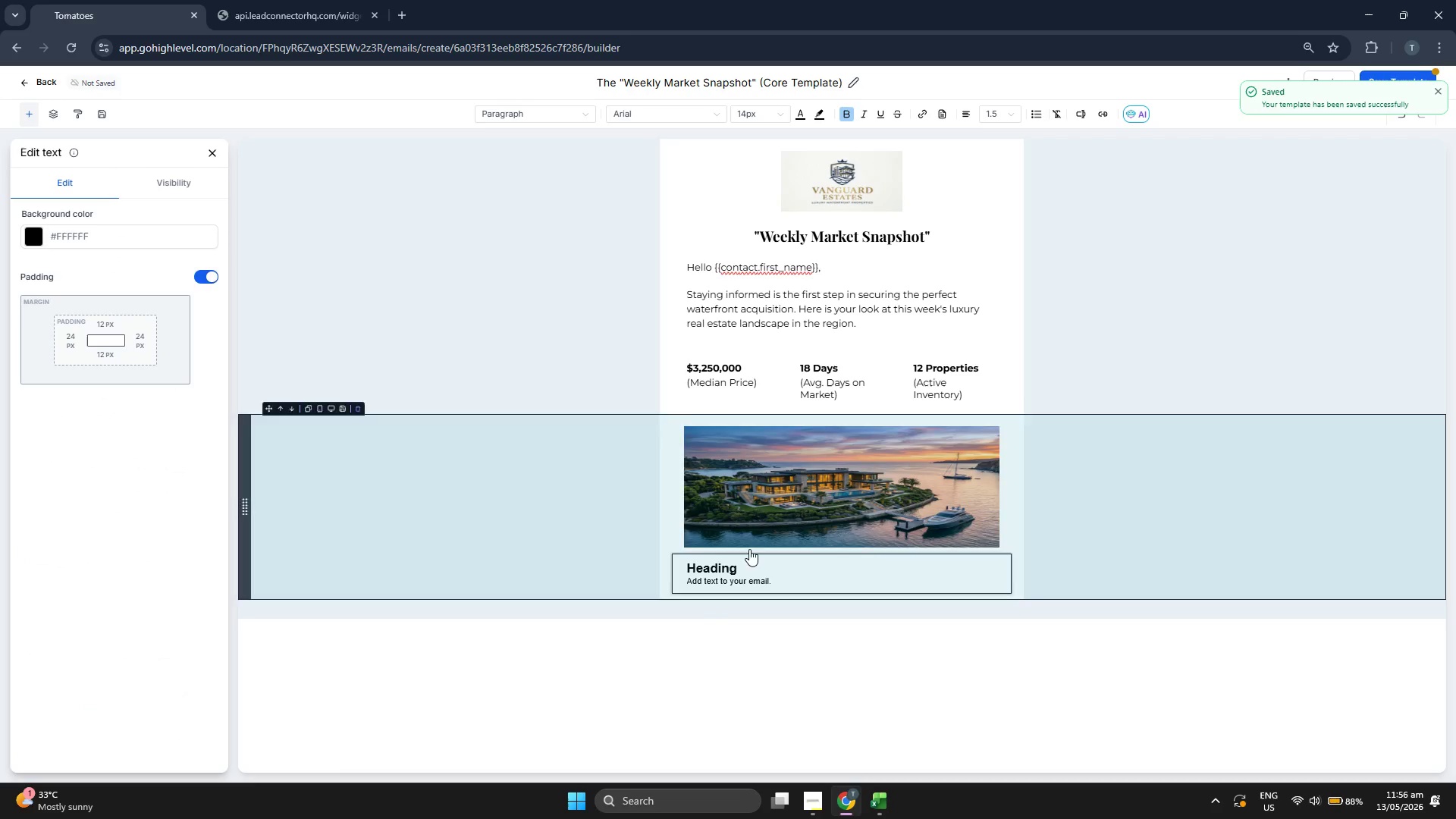 
double_click([718, 570])
 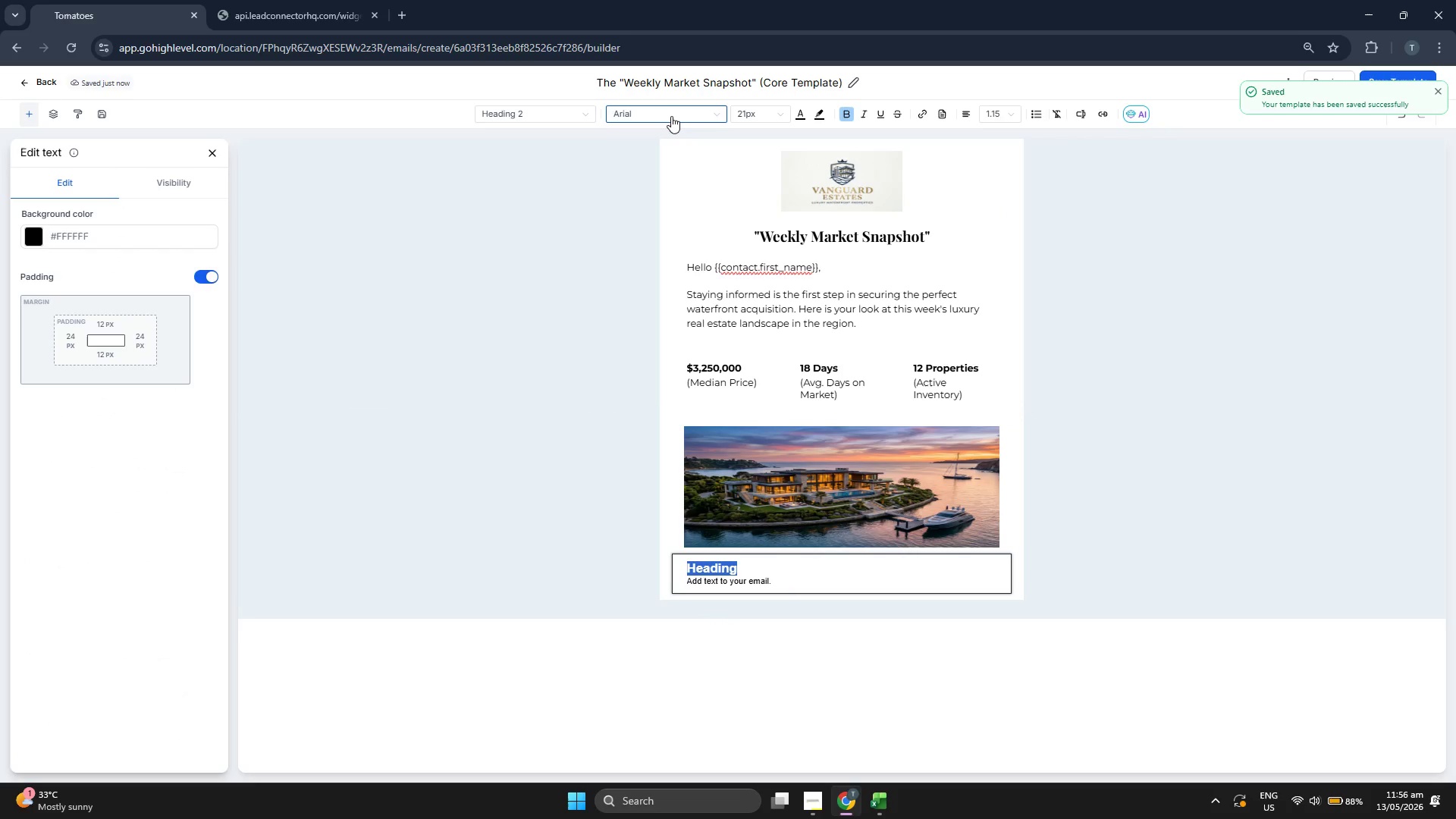 
key(Backspace)
 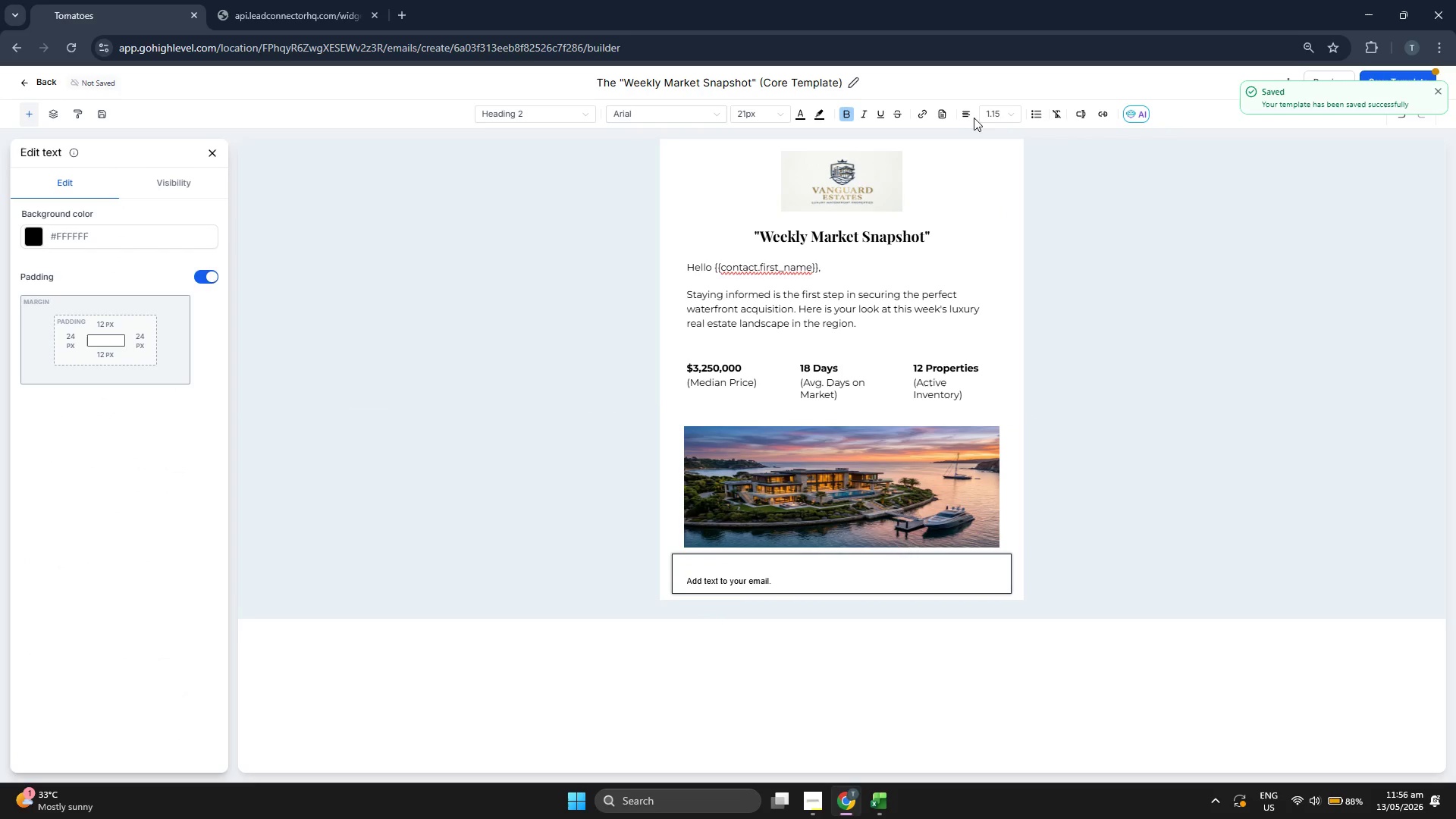 
left_click([985, 117])
 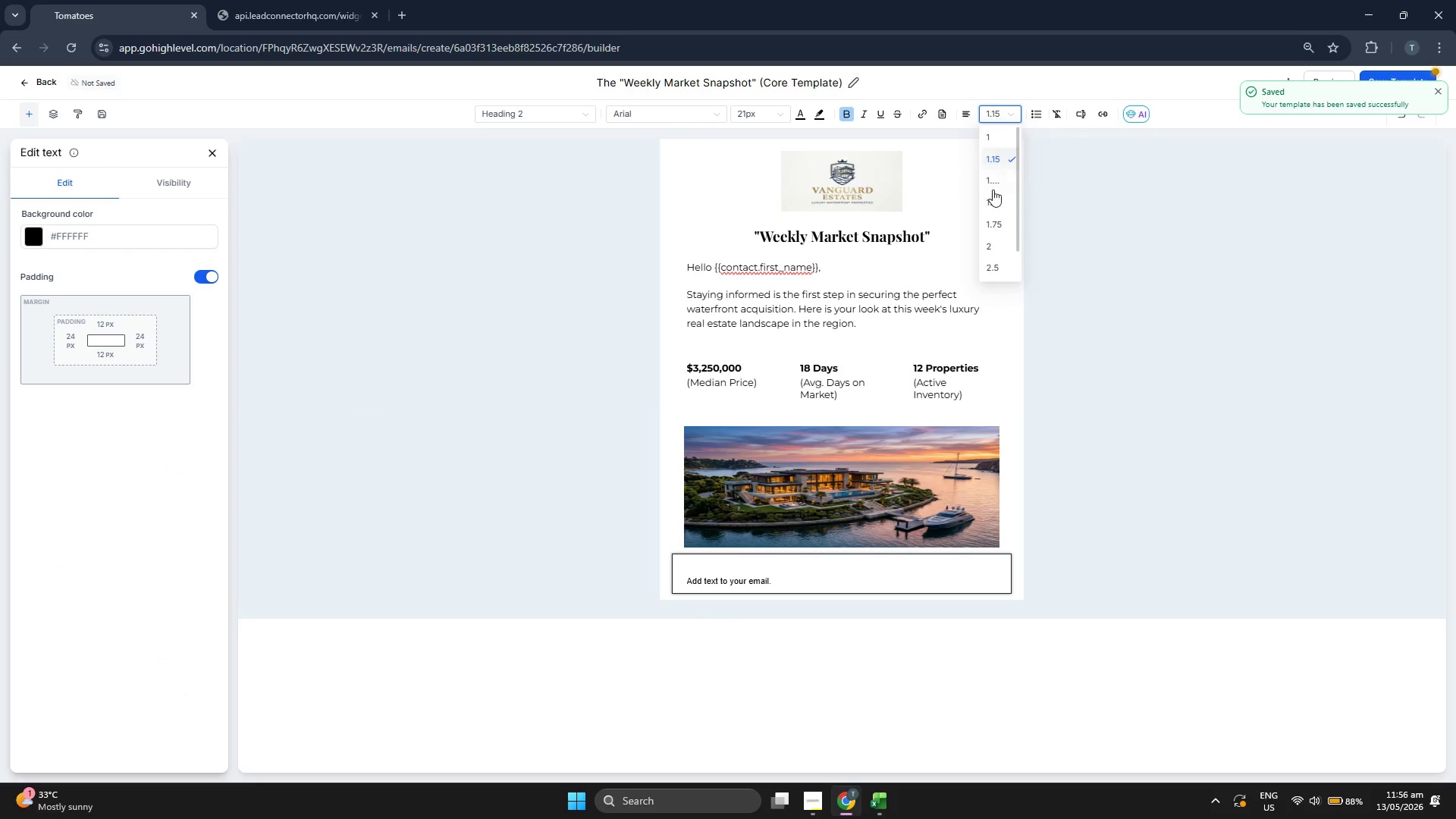 
left_click([994, 199])
 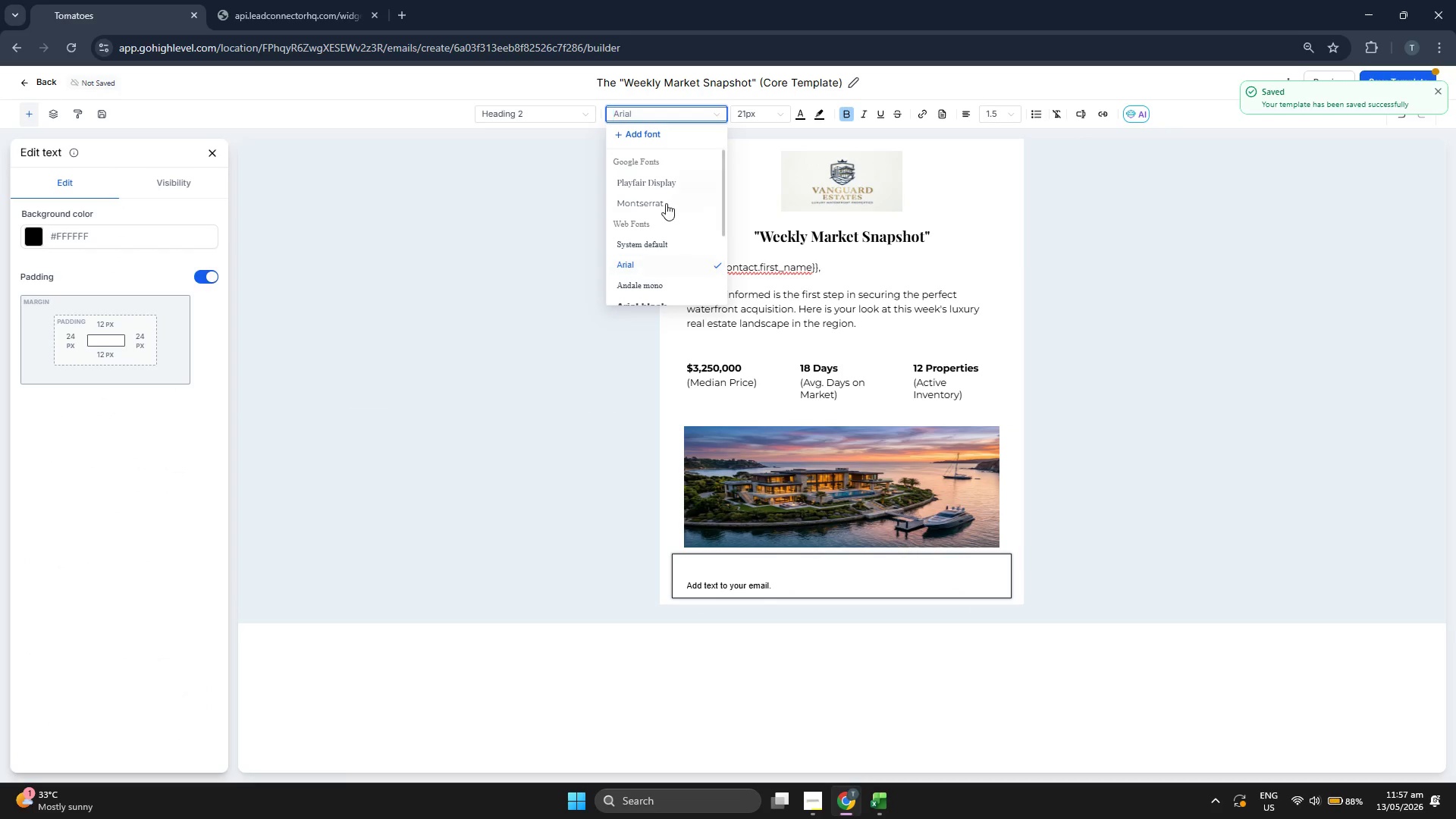 
left_click([666, 186])
 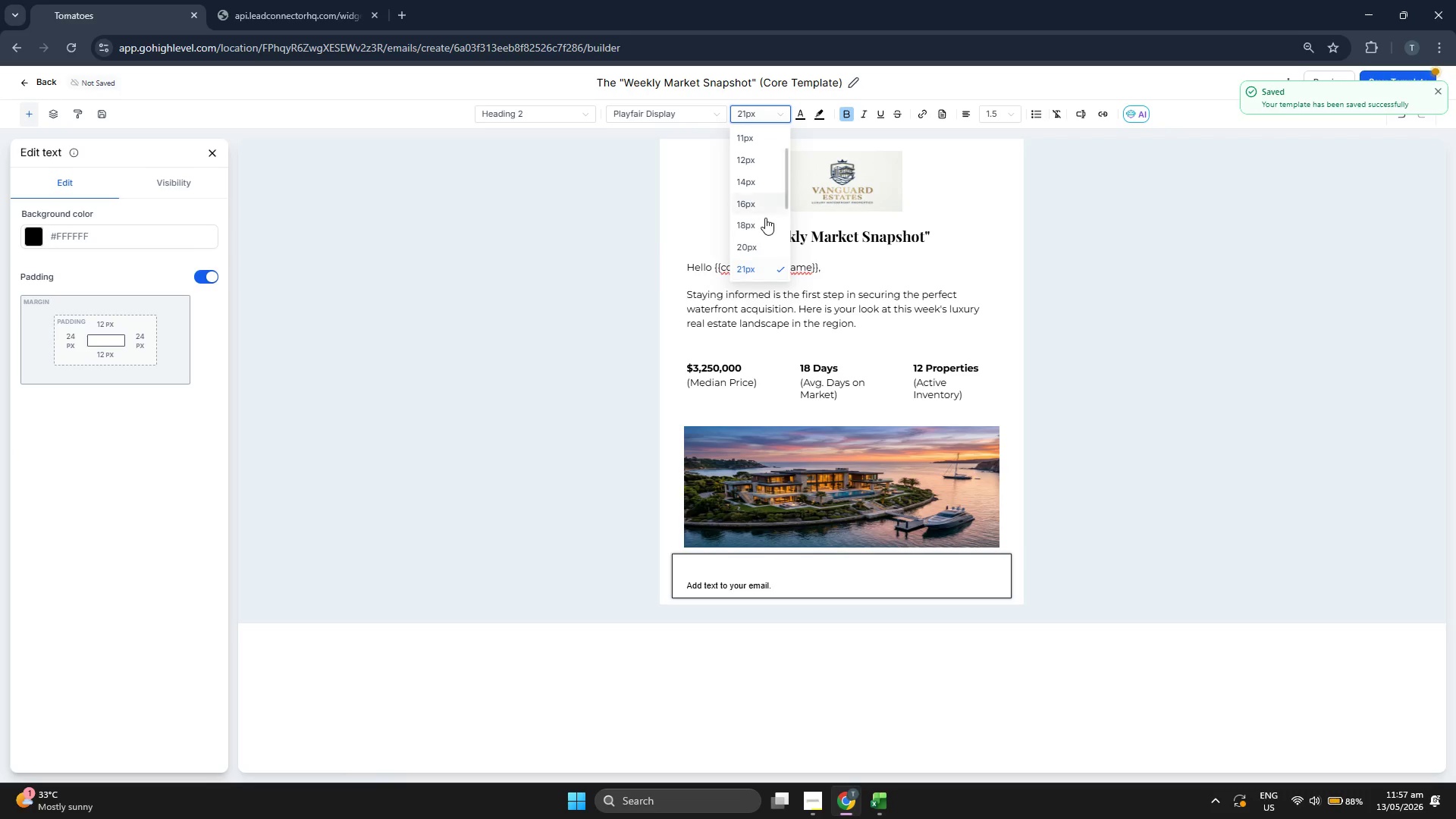 
scroll: coordinate [758, 212], scroll_direction: down, amount: 1.0
 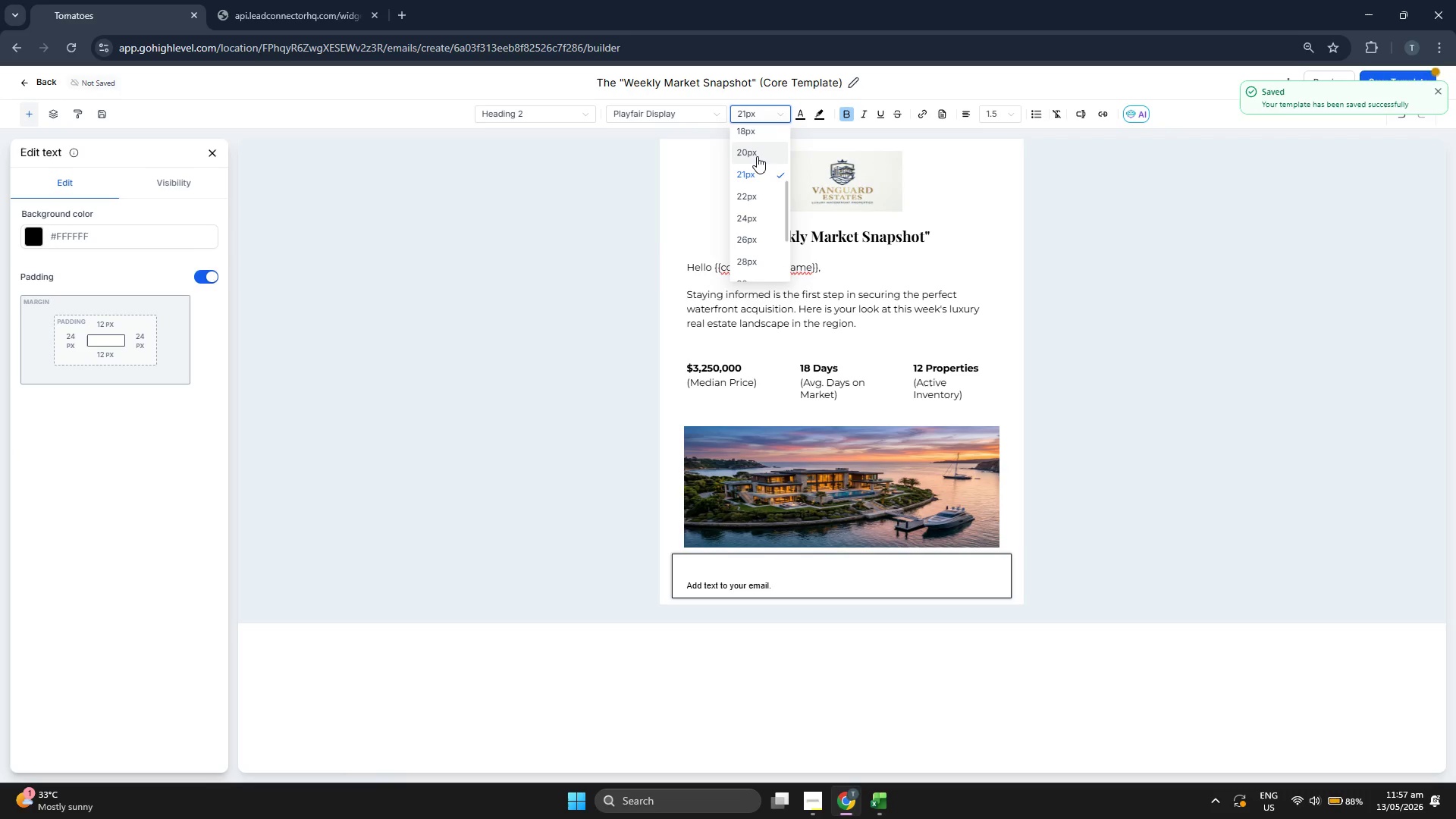 
left_click([757, 156])
 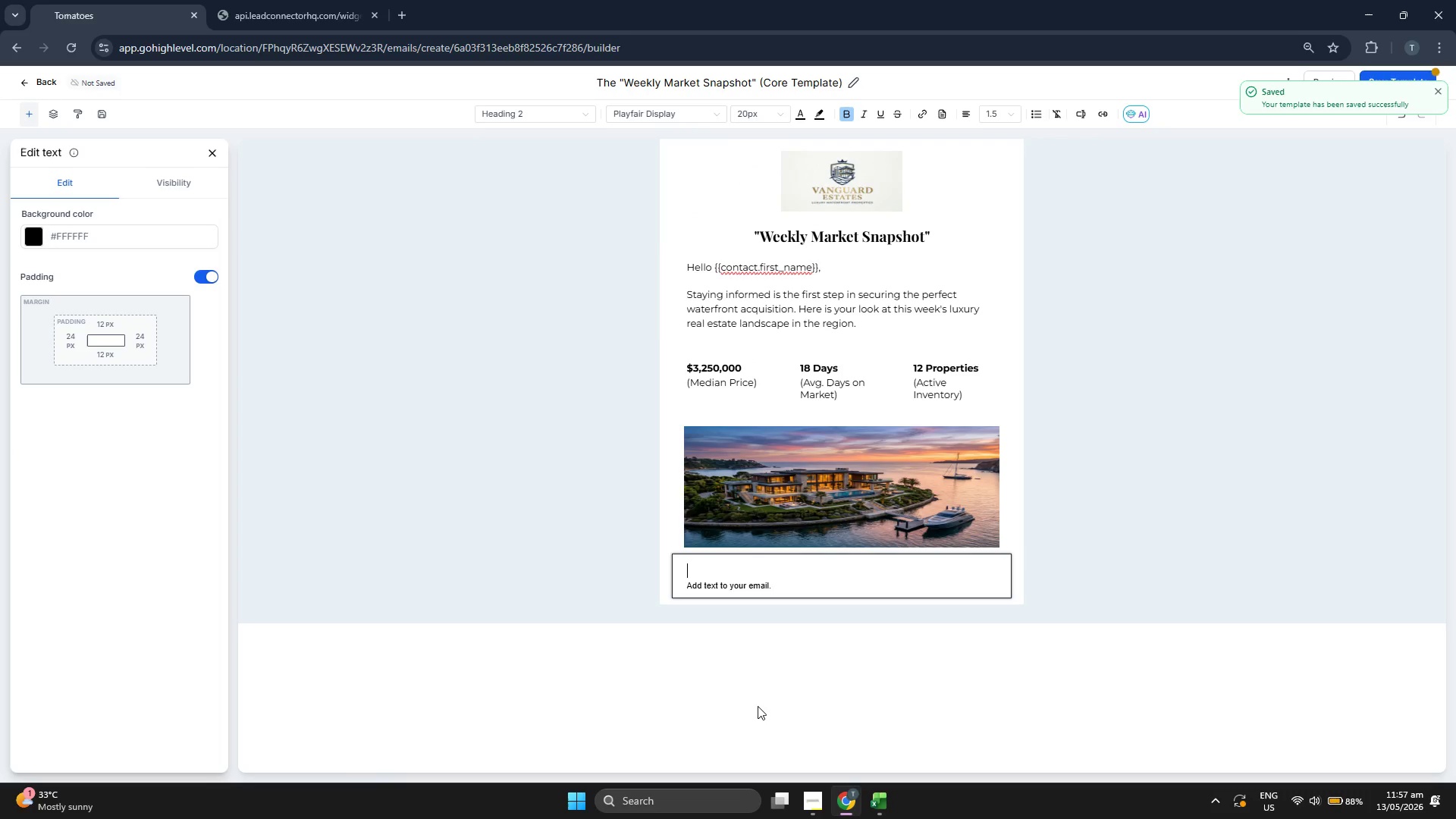 
type(The Azure Point Estate)
 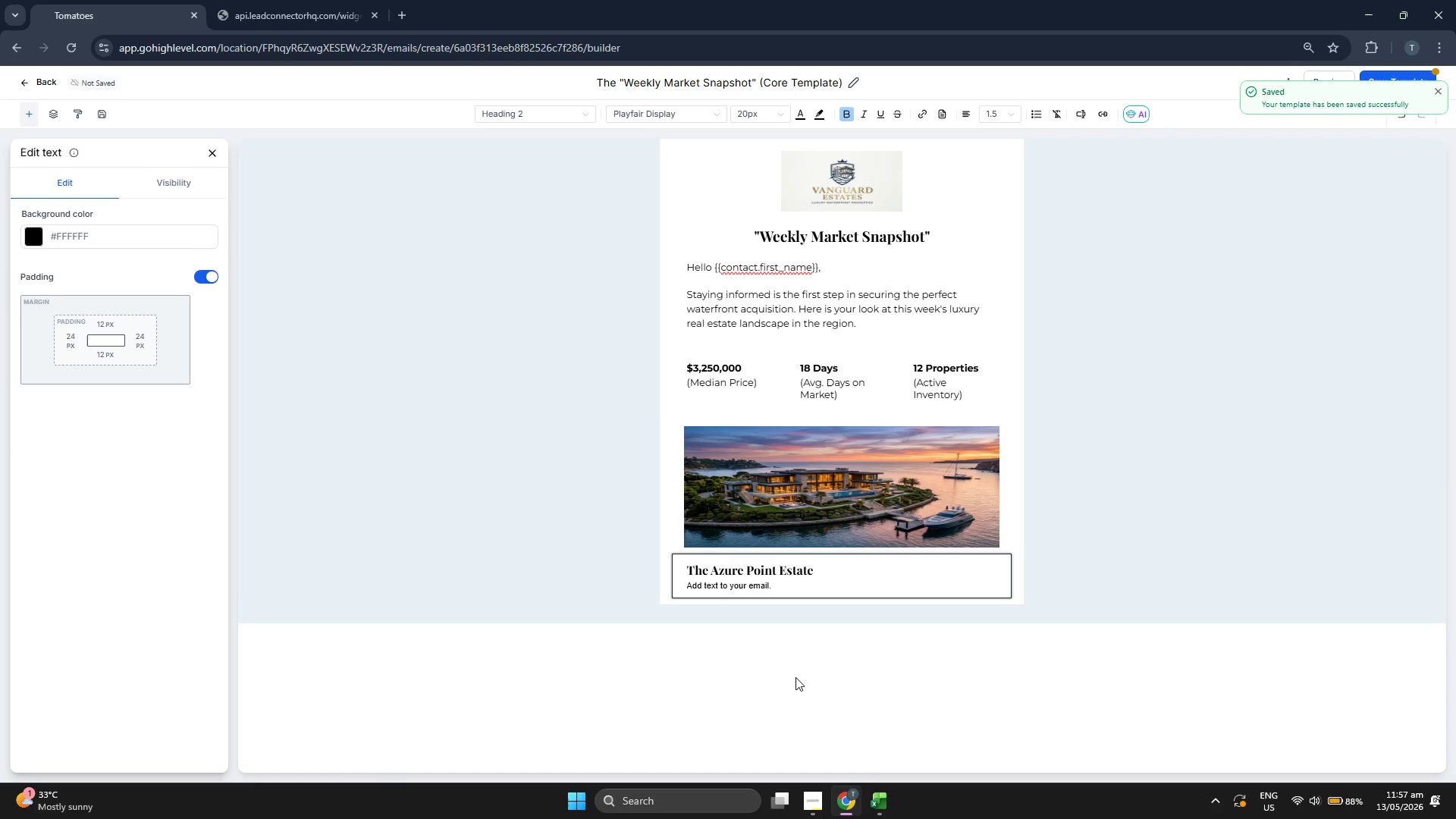 
wait(5.62)
 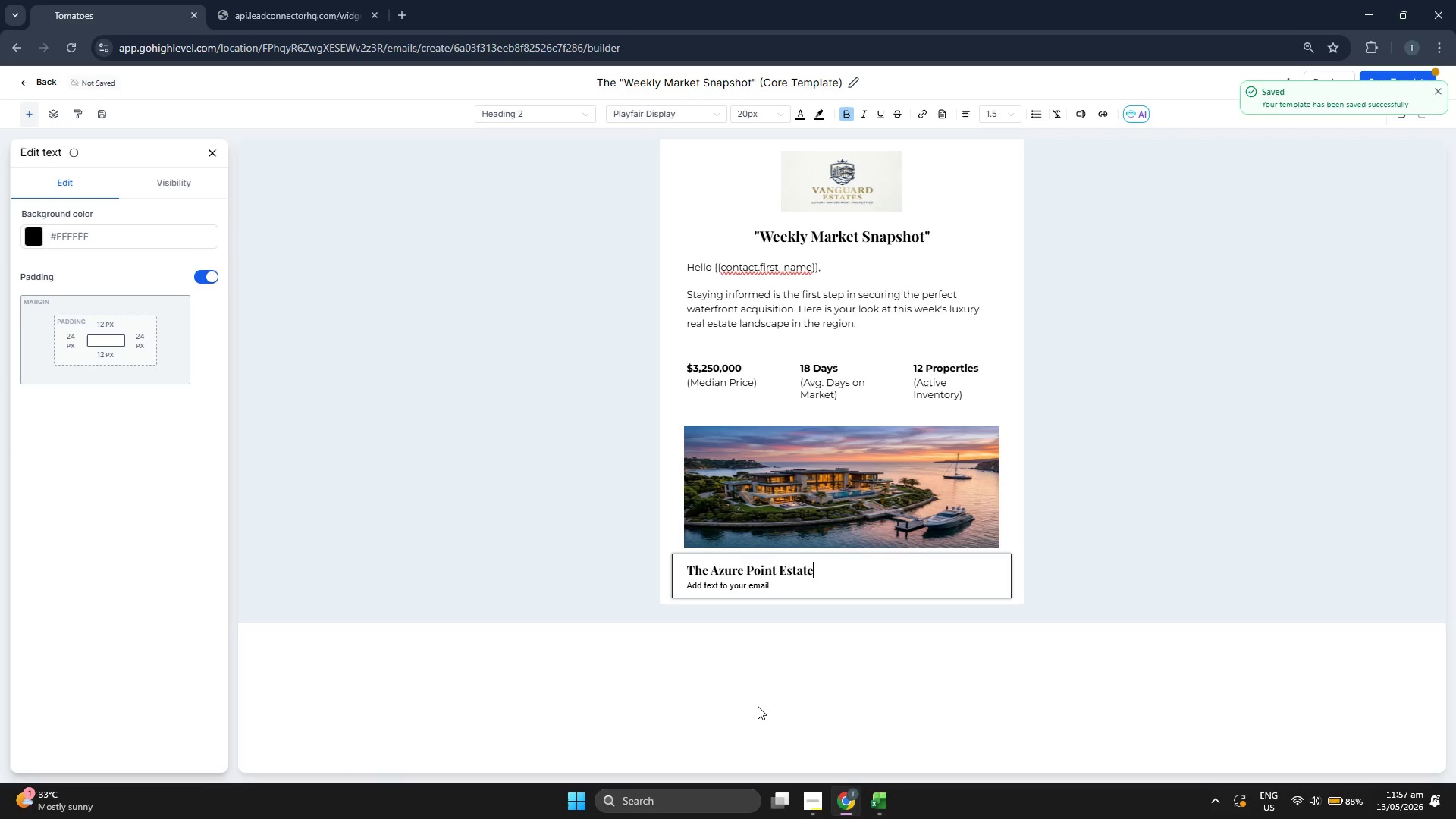 
double_click([789, 570])
 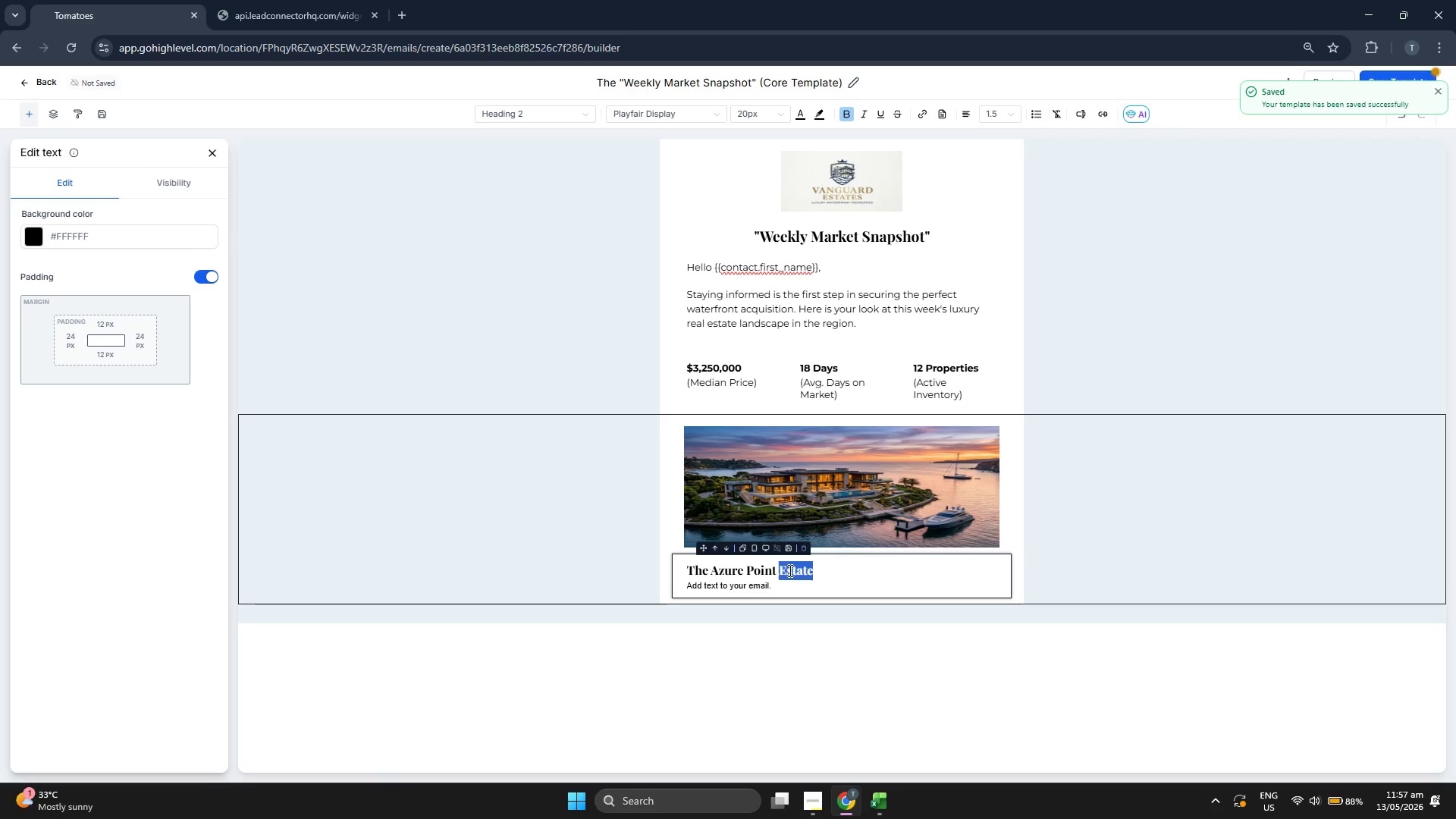 
triple_click([789, 570])
 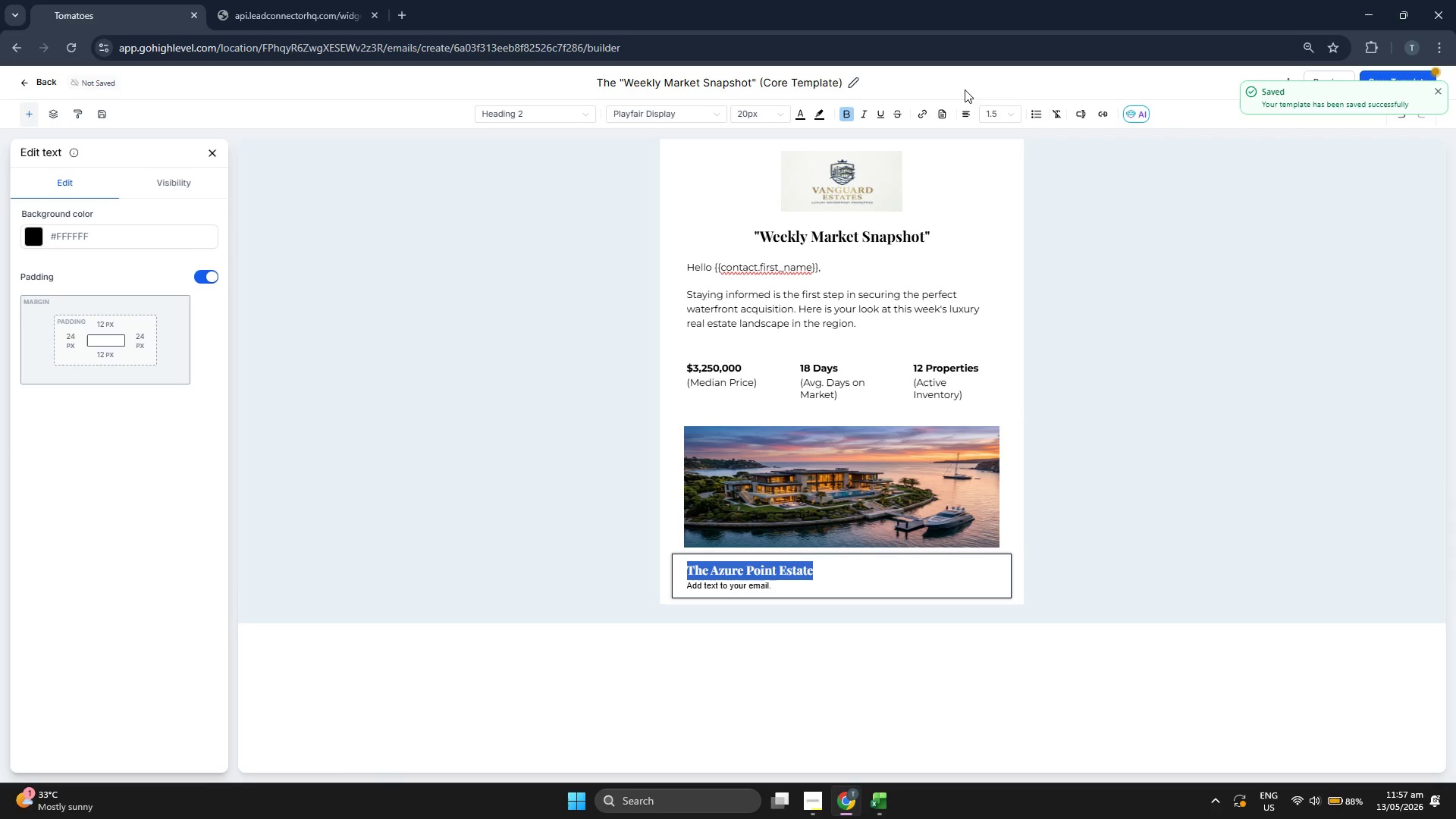 
left_click([962, 116])
 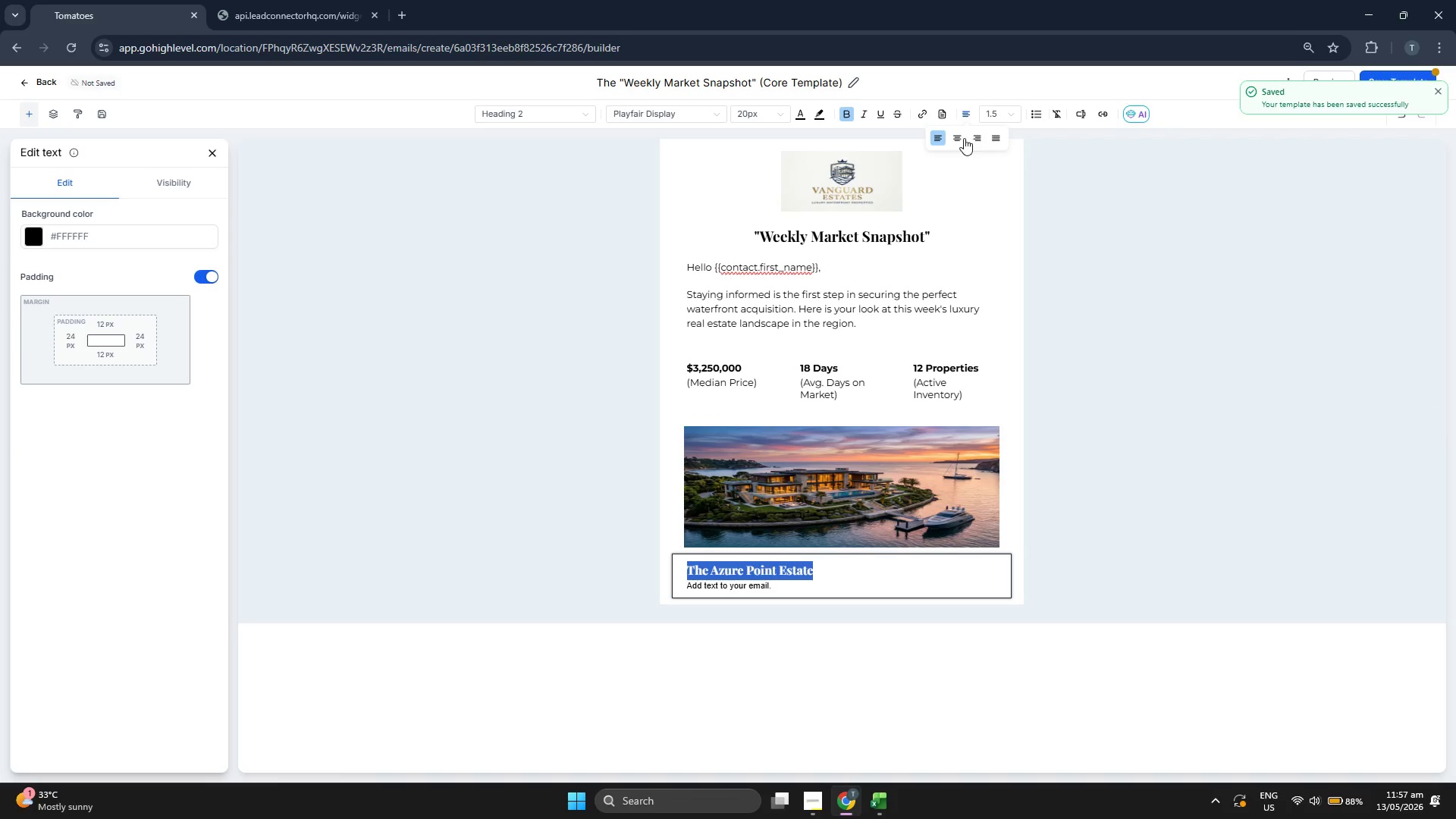 
left_click([958, 134])
 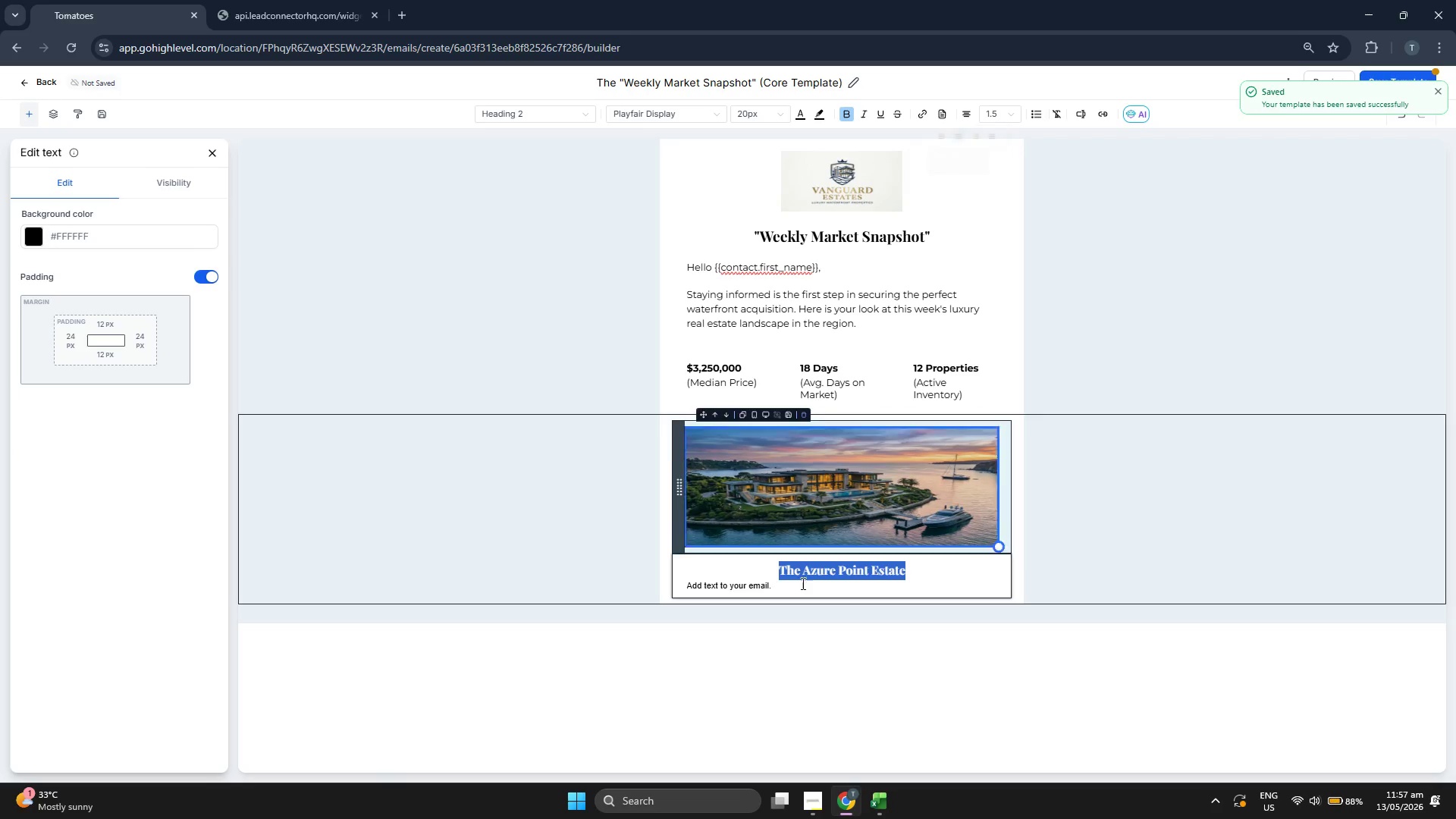 
left_click([799, 662])
 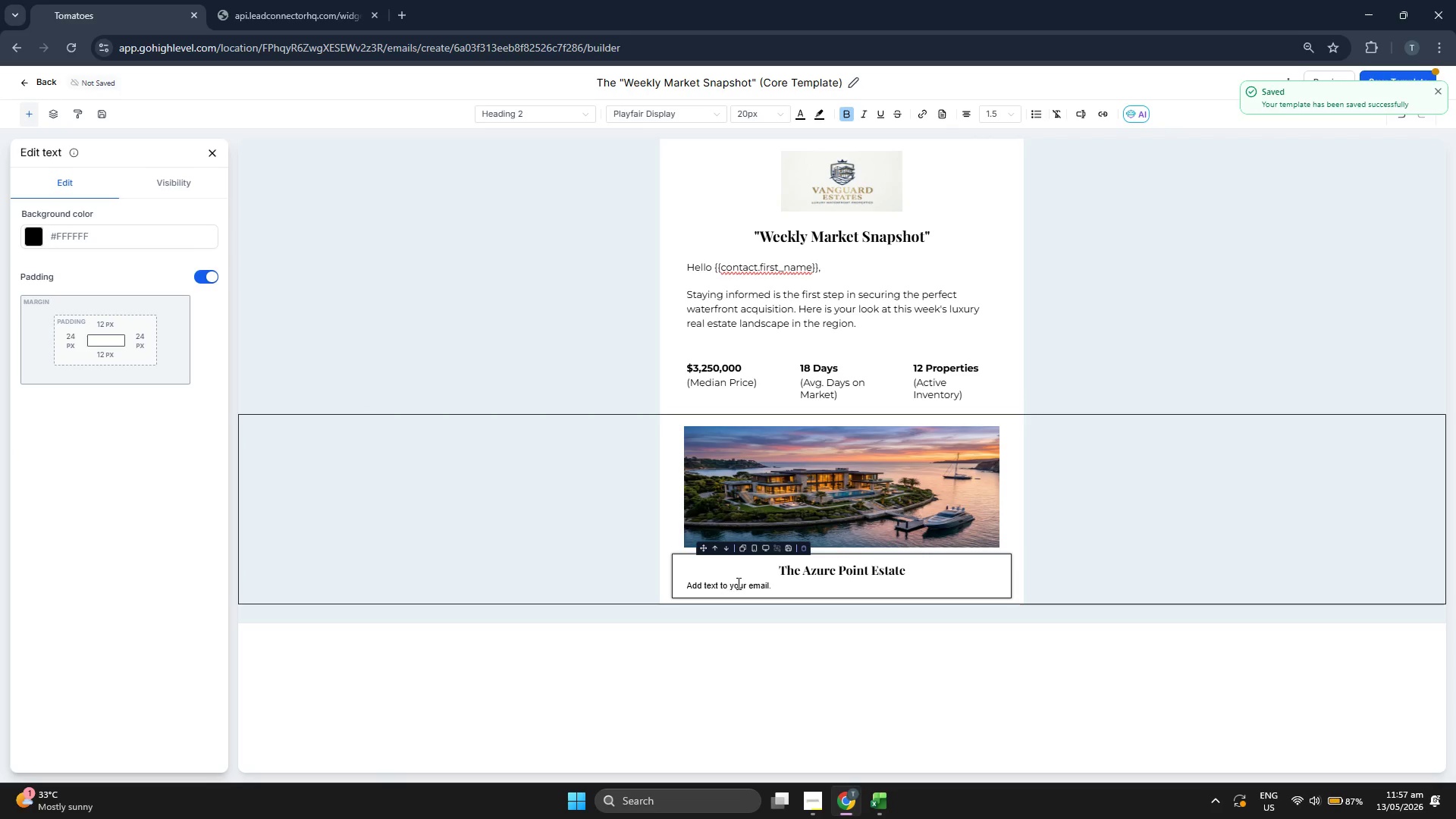 
double_click([737, 582])
 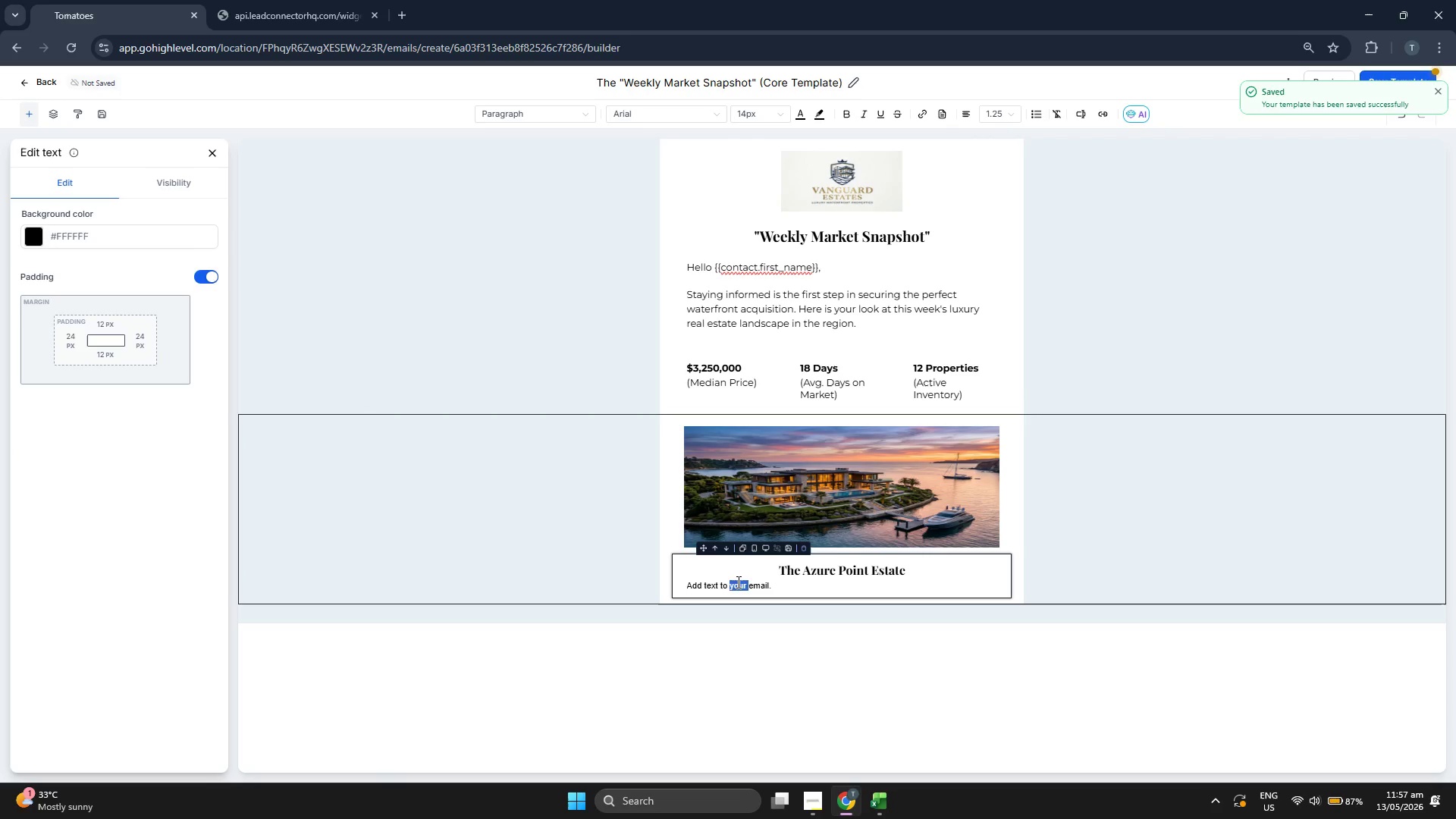 
triple_click([737, 582])
 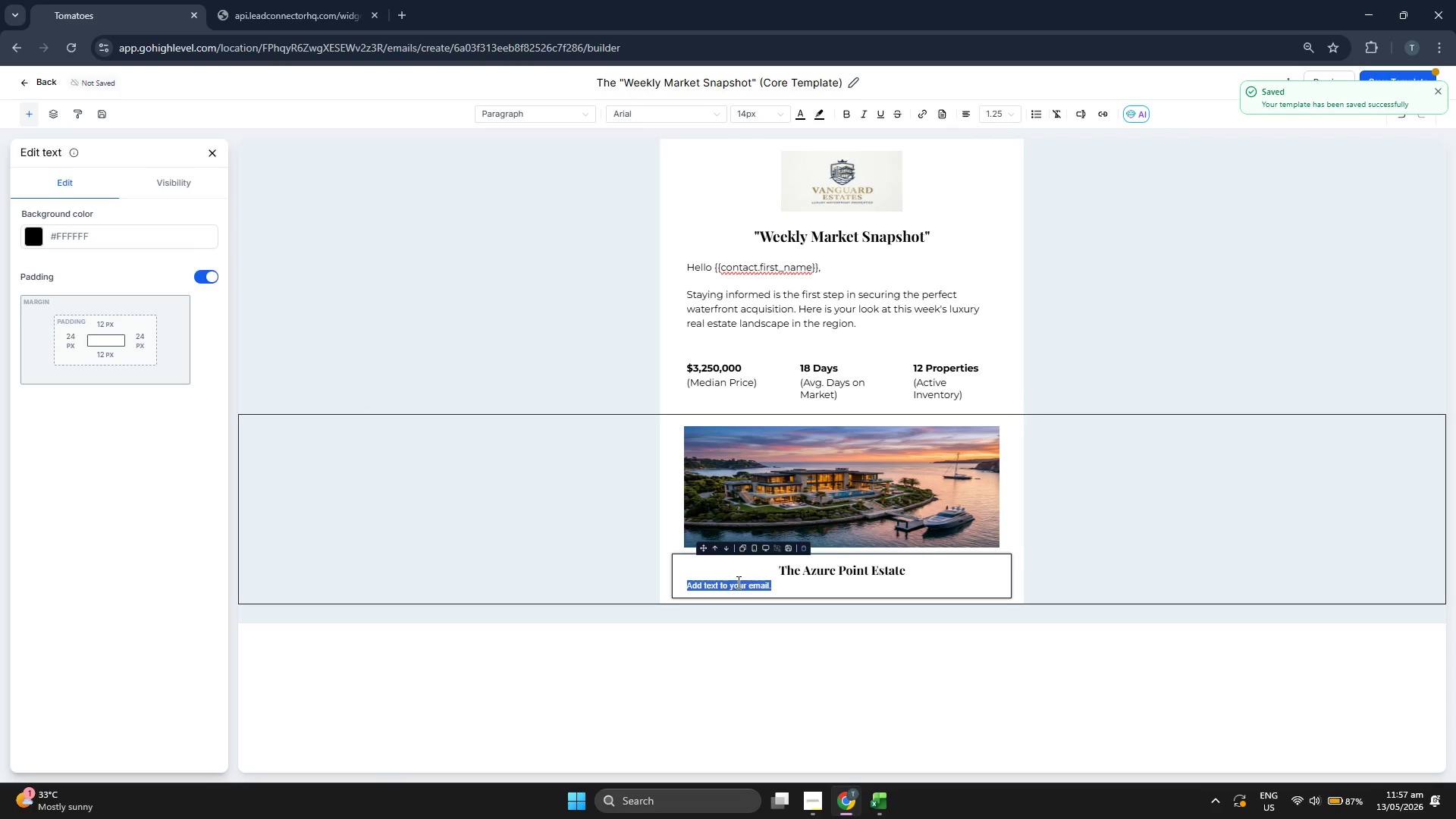 
key(Backspace)
 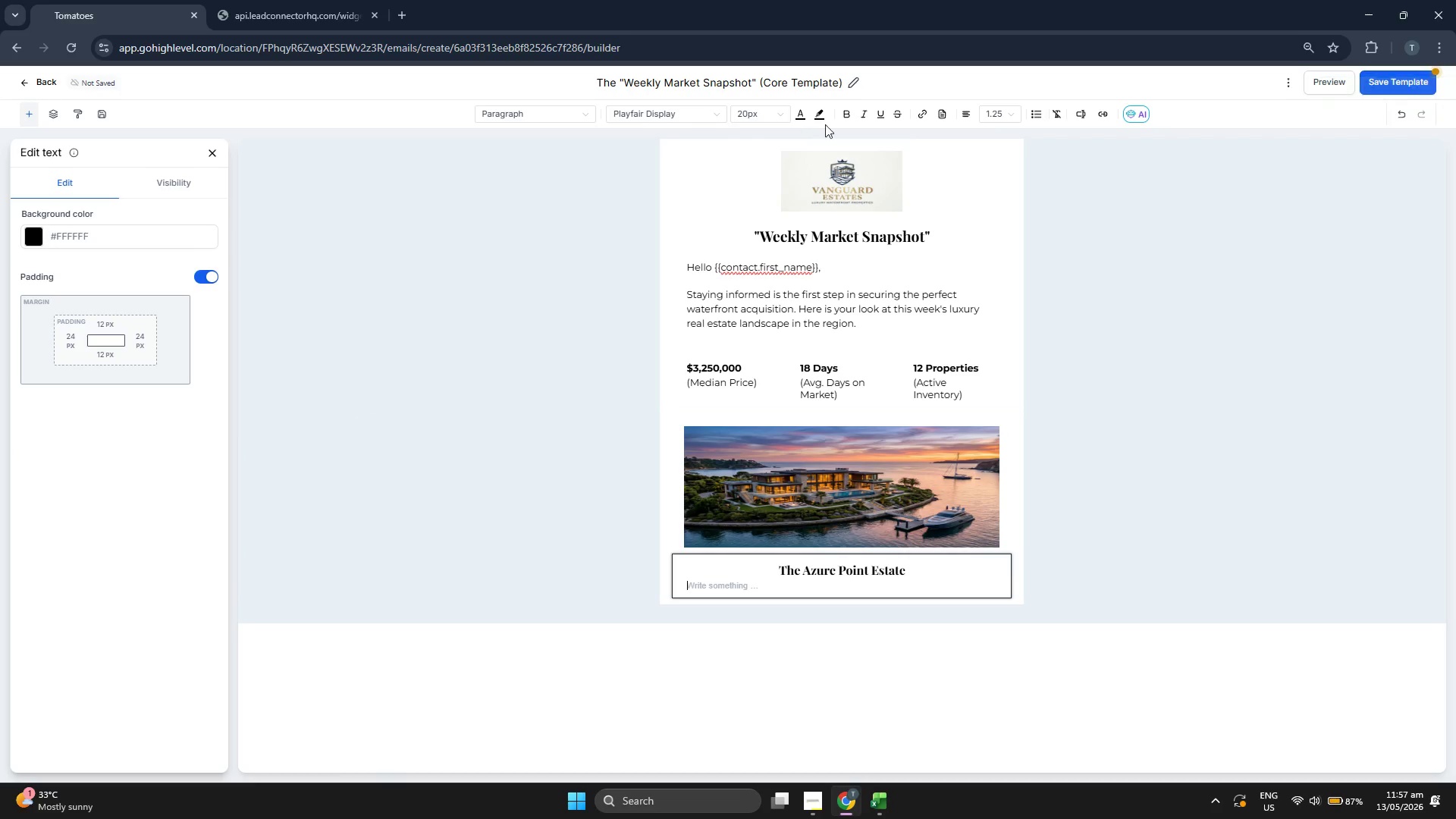 
left_click([1002, 120])
 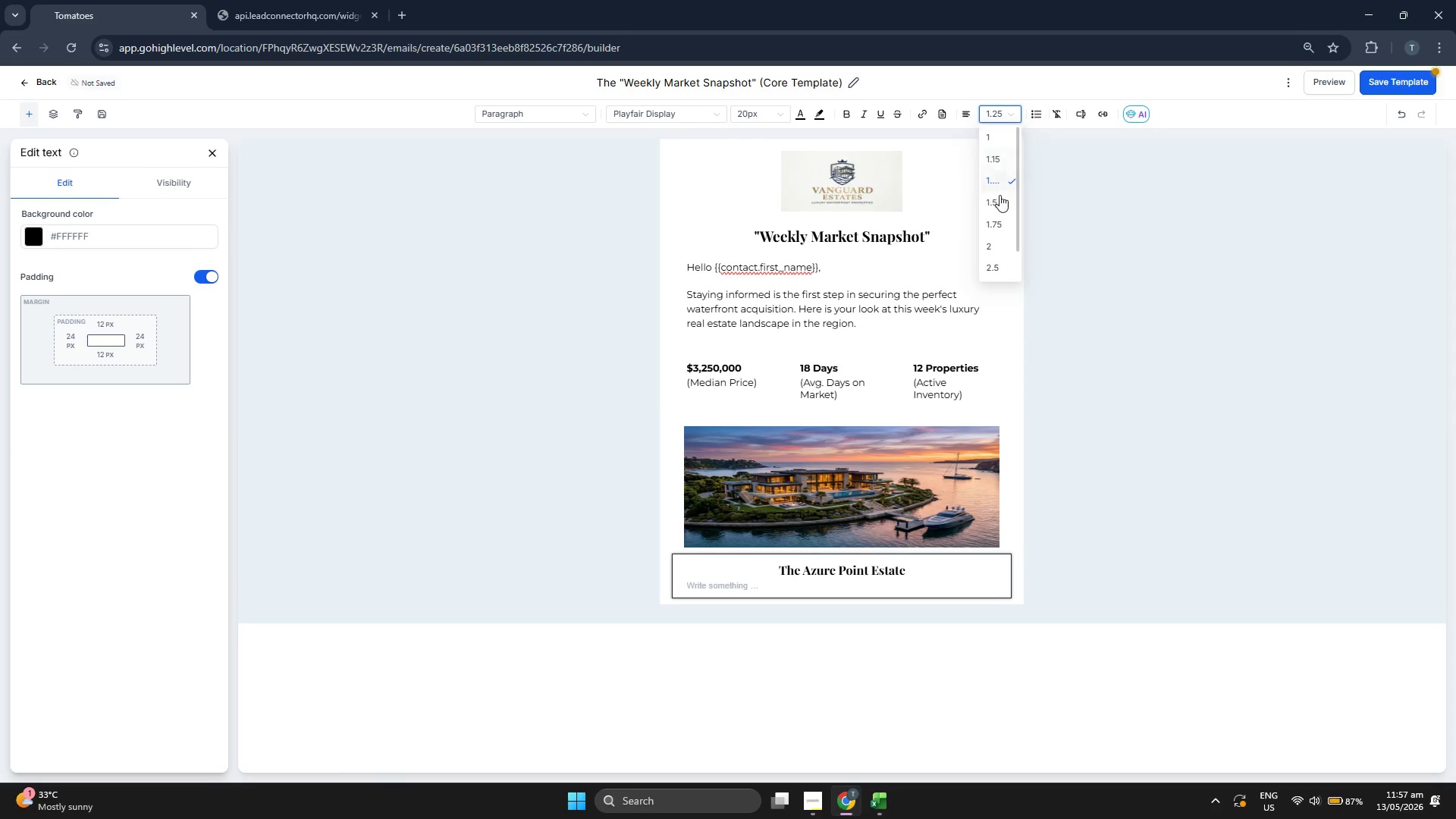 
left_click([999, 199])
 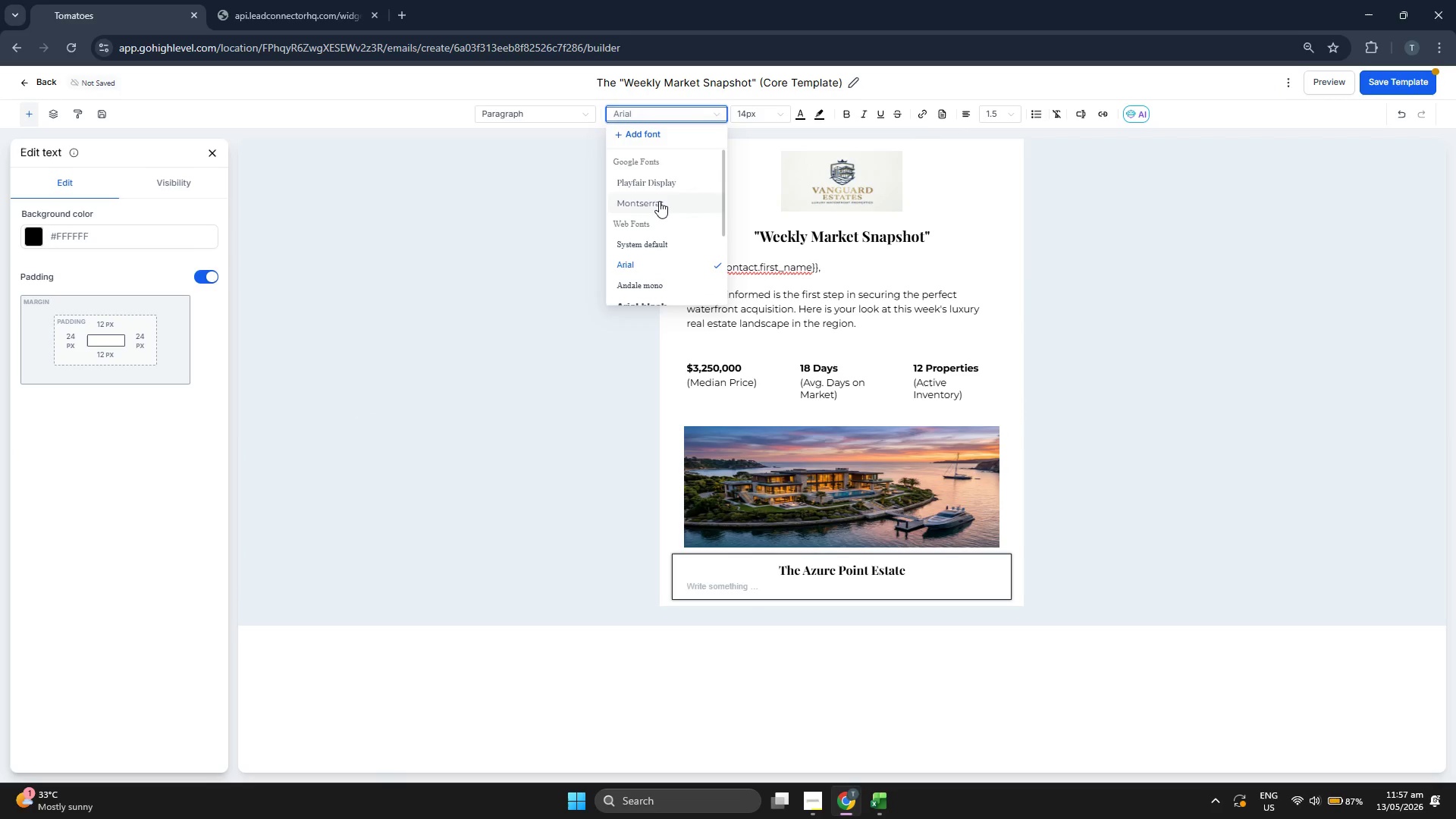 
double_click([745, 118])
 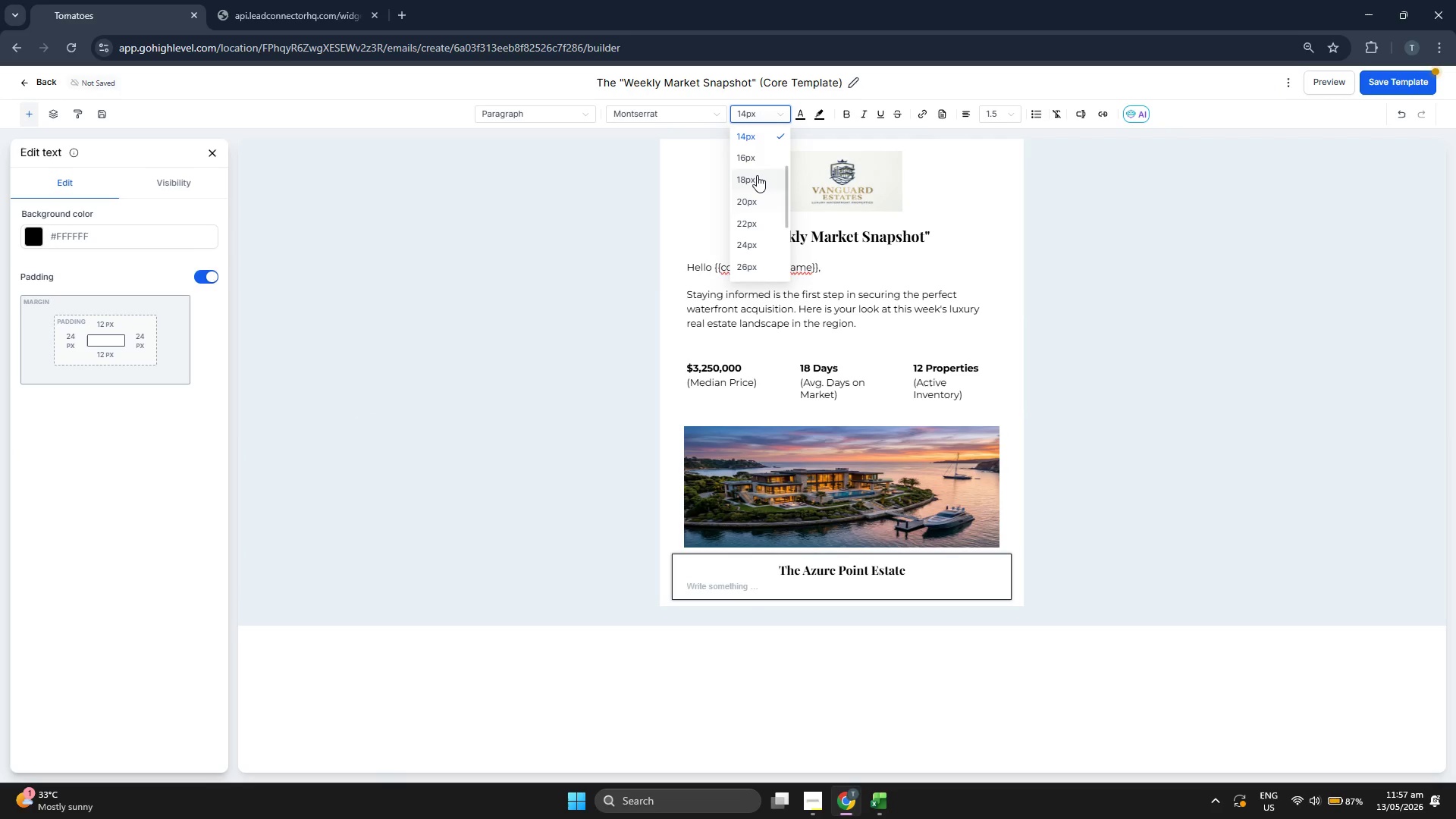 
left_click([757, 148])
 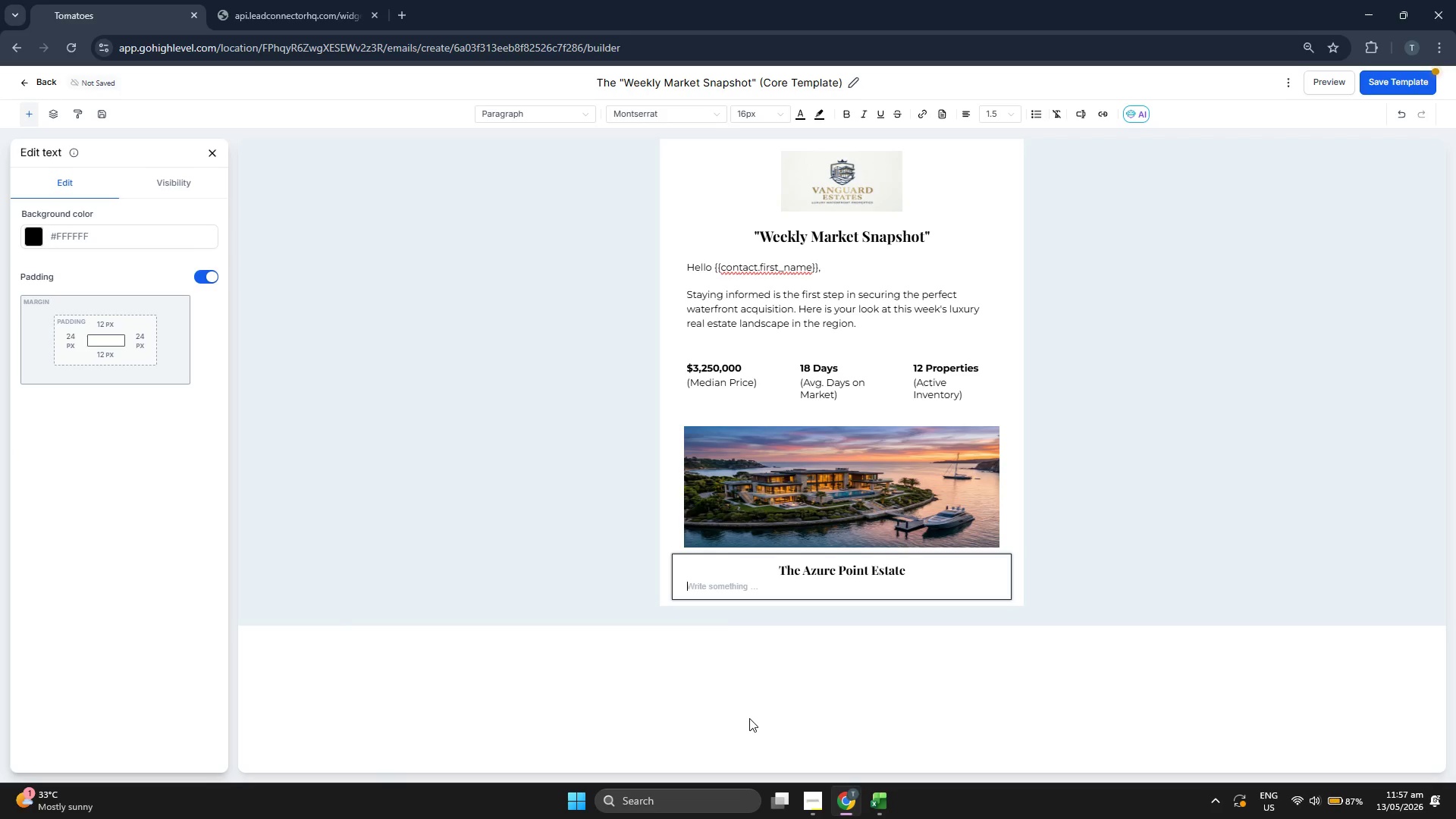 
wait(6.34)
 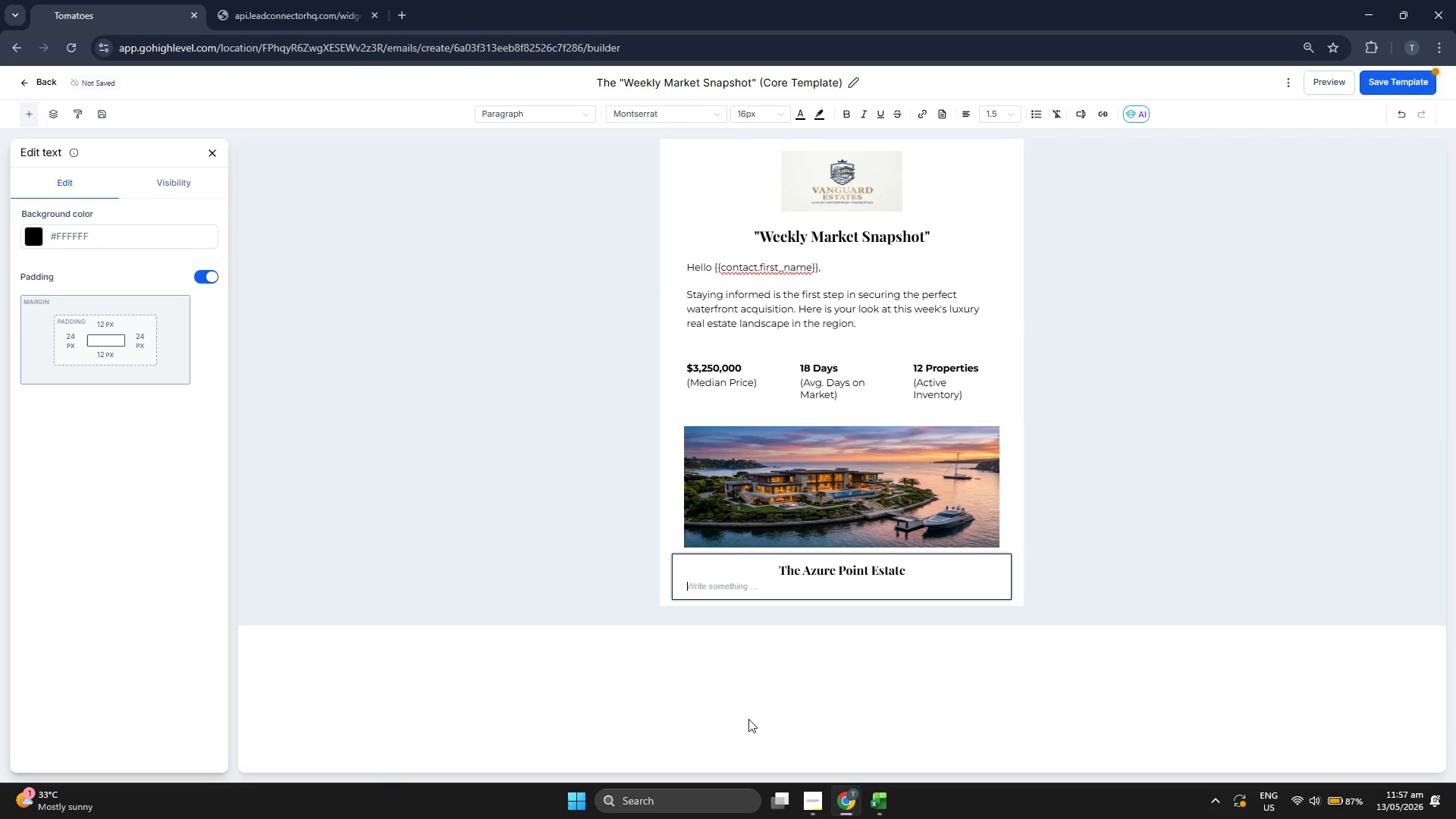 
type(4 )
key(Backspace)
type(-b)
key(Backspace)
type(Bed | 6)
key(Backspace)
type(5-Bath | 4,200 Sq Ft)
 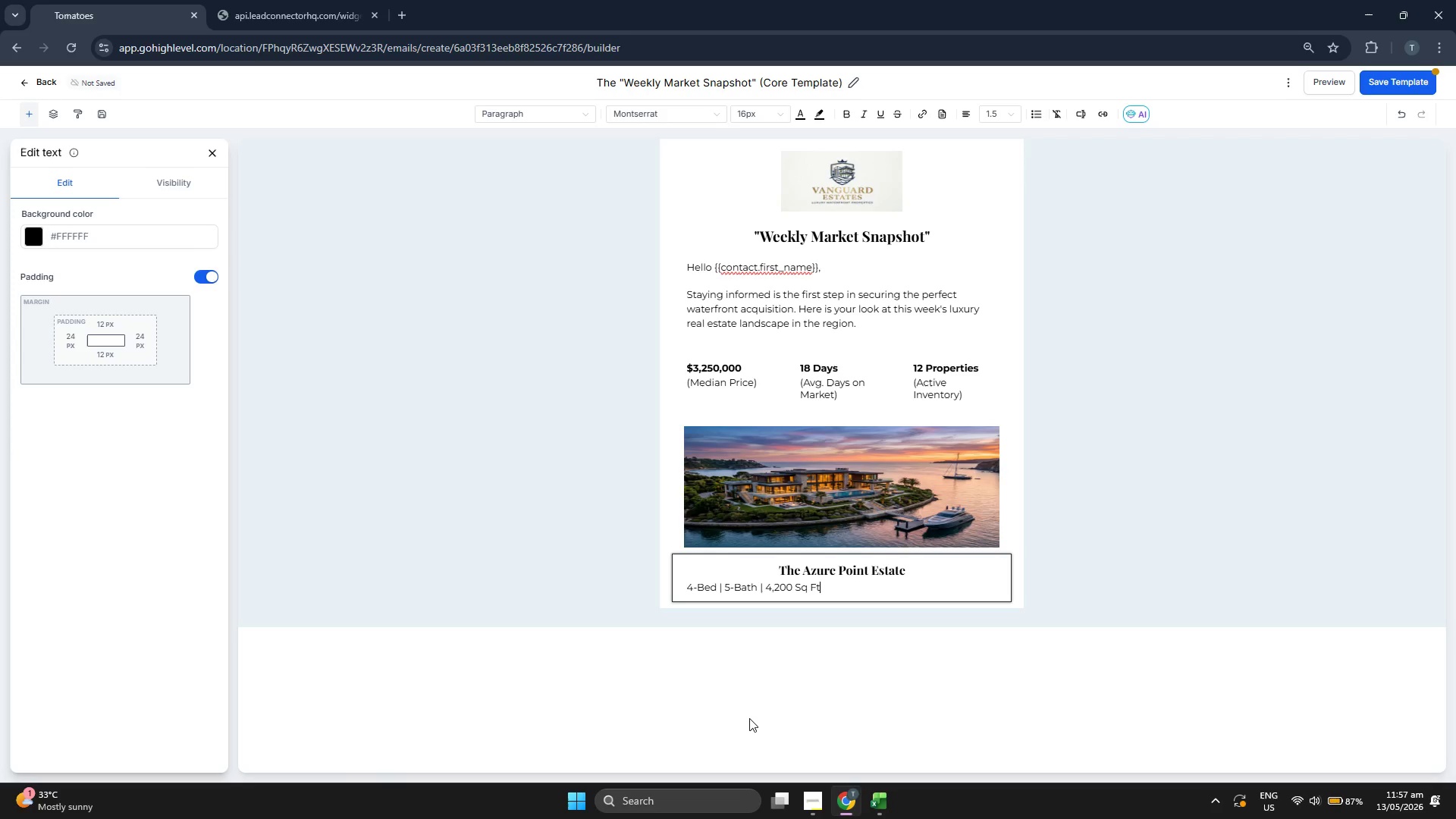 
key(Space)
 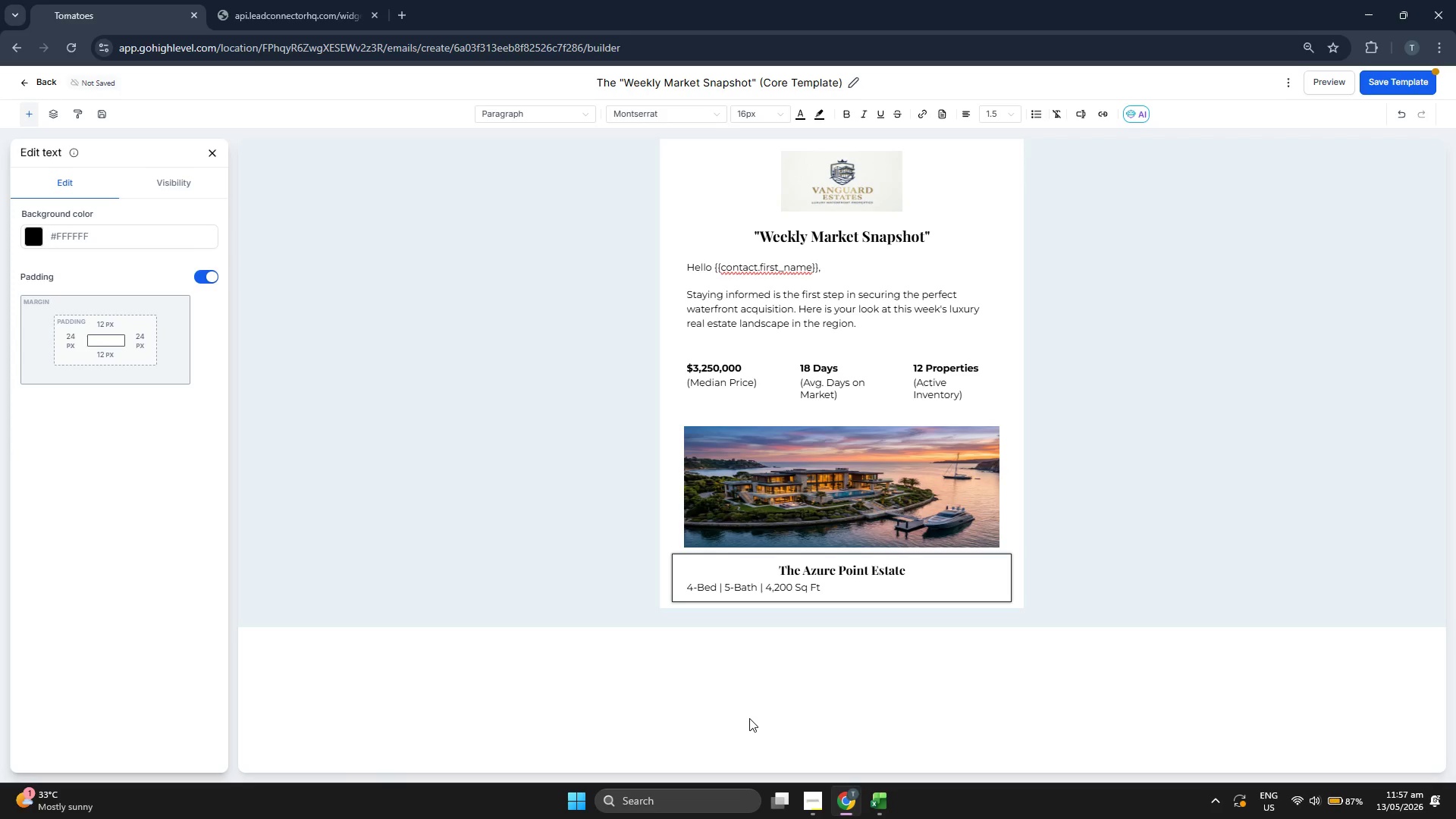 
key(Enter)
 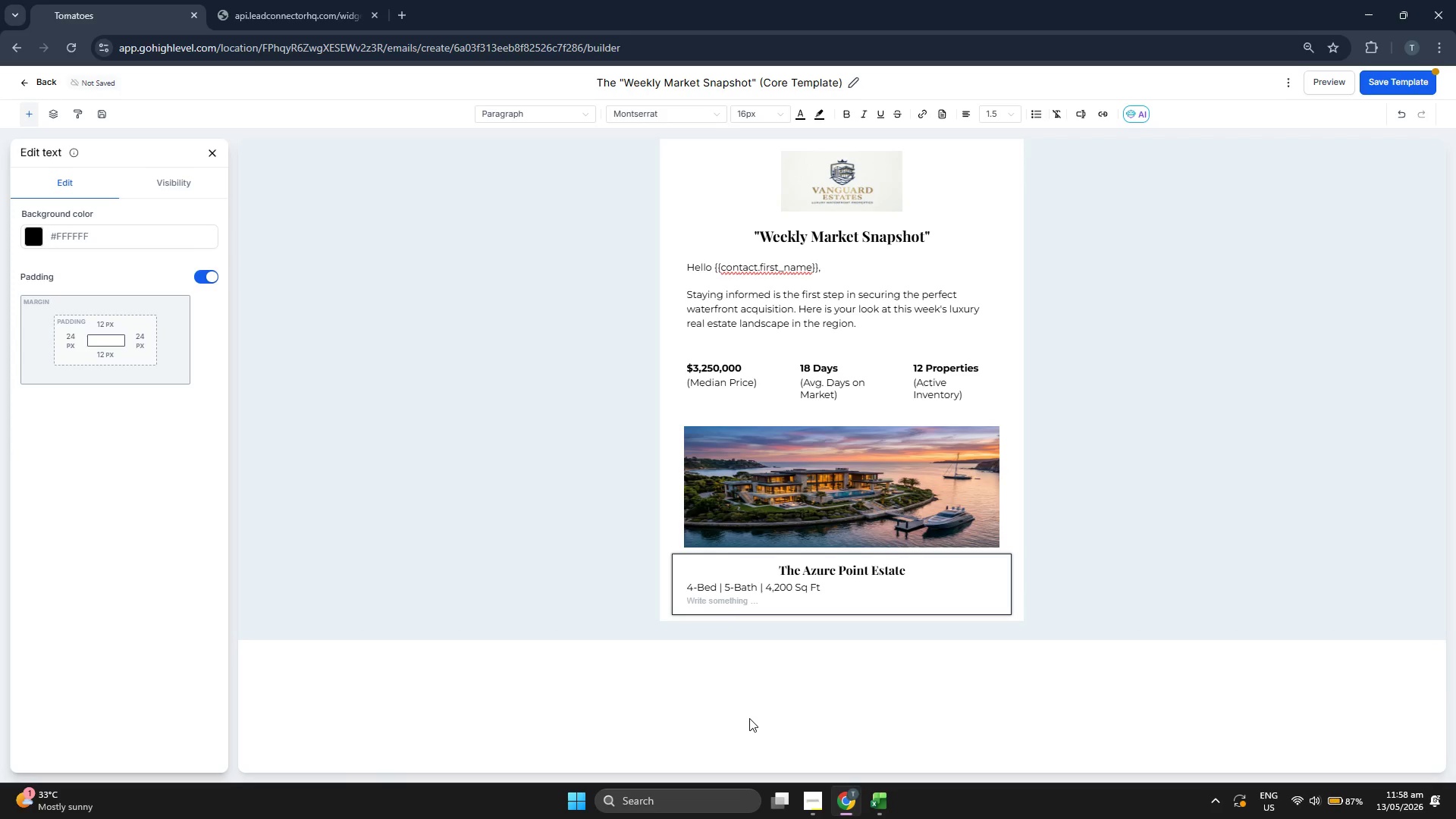 
type(Current List: $5,8000)
key(Backspace)
type(,000)
 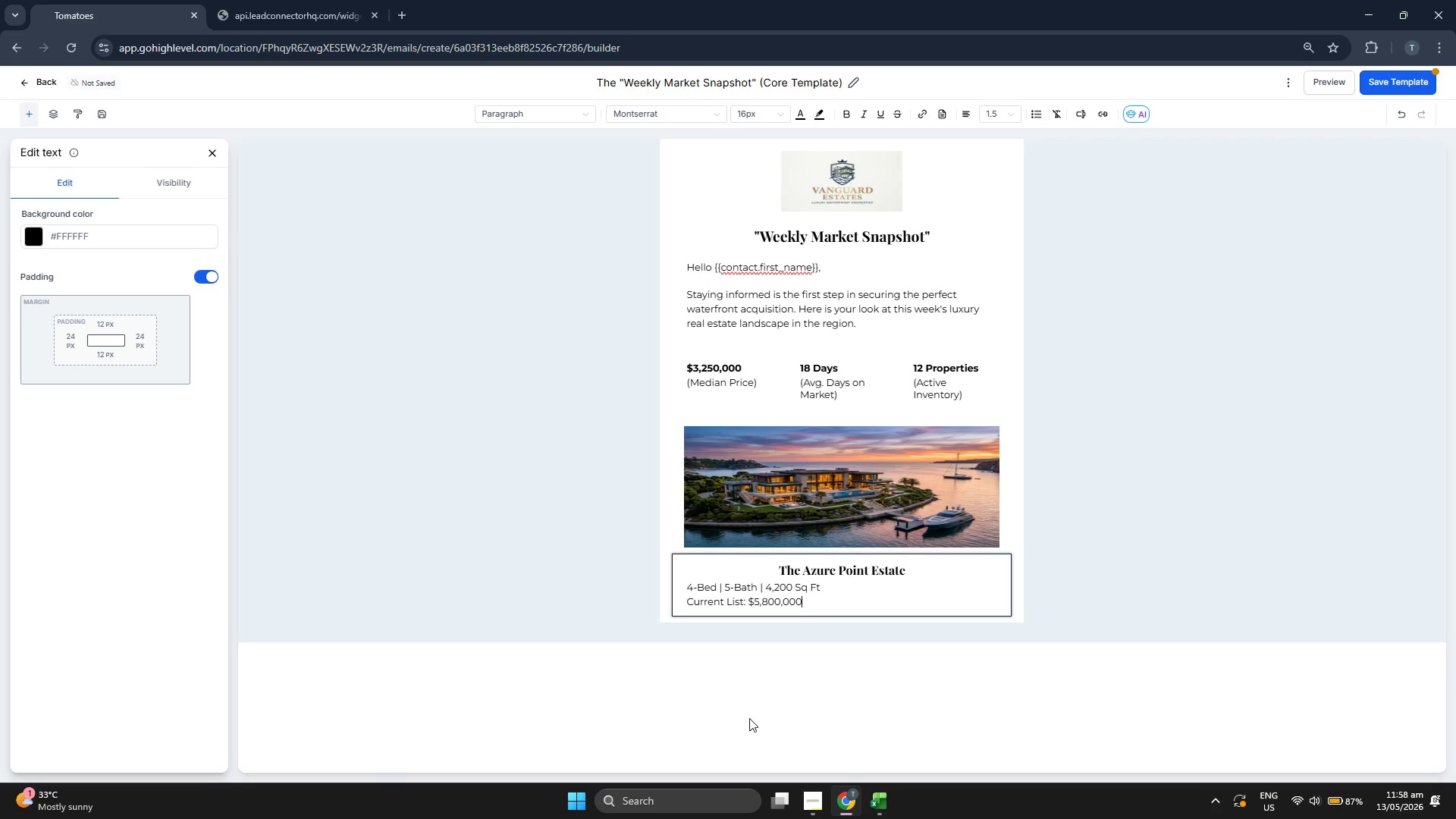 
left_click_drag(start_coordinate=[823, 597], to_coordinate=[687, 583])
 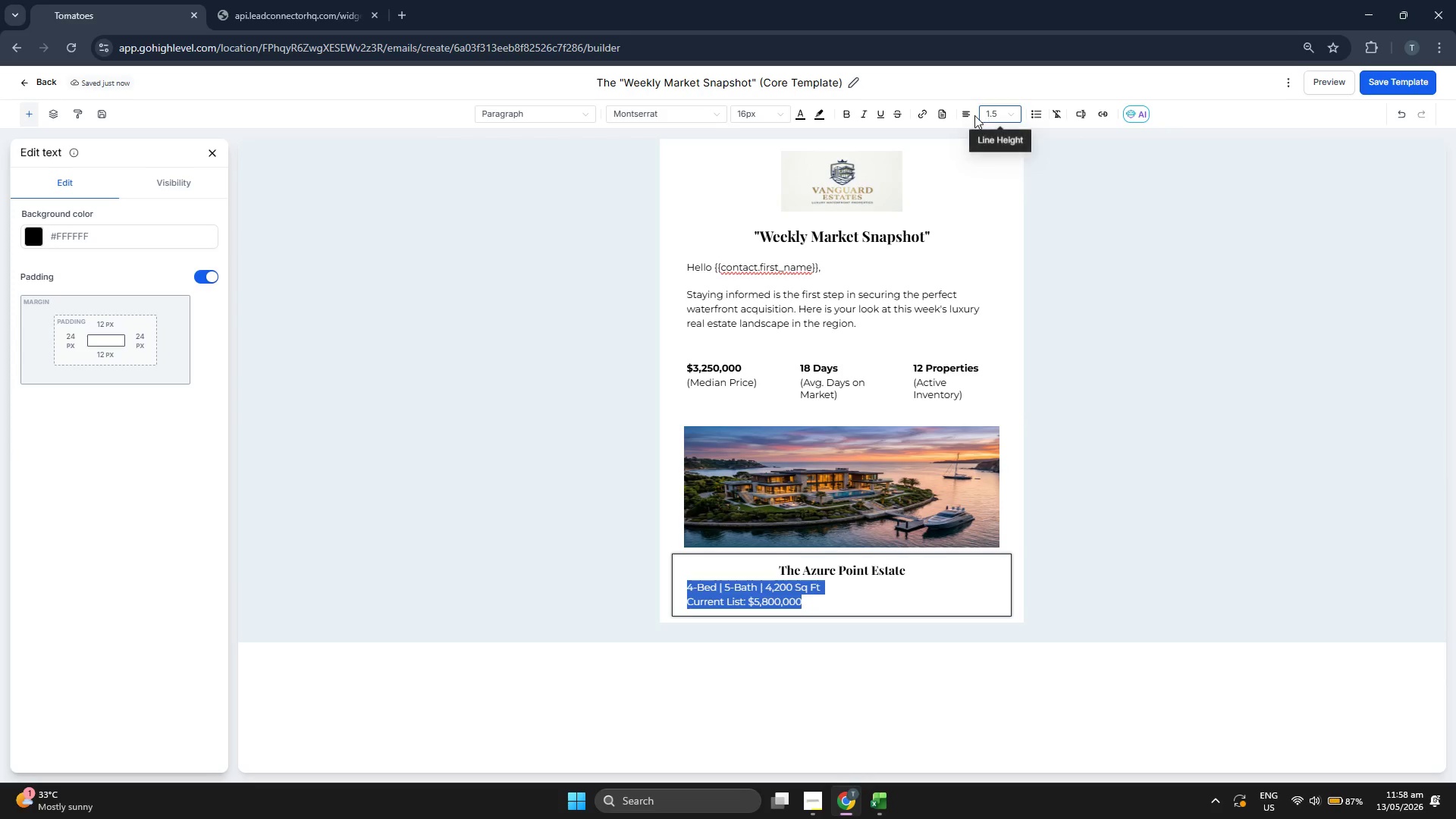 
left_click([967, 115])
 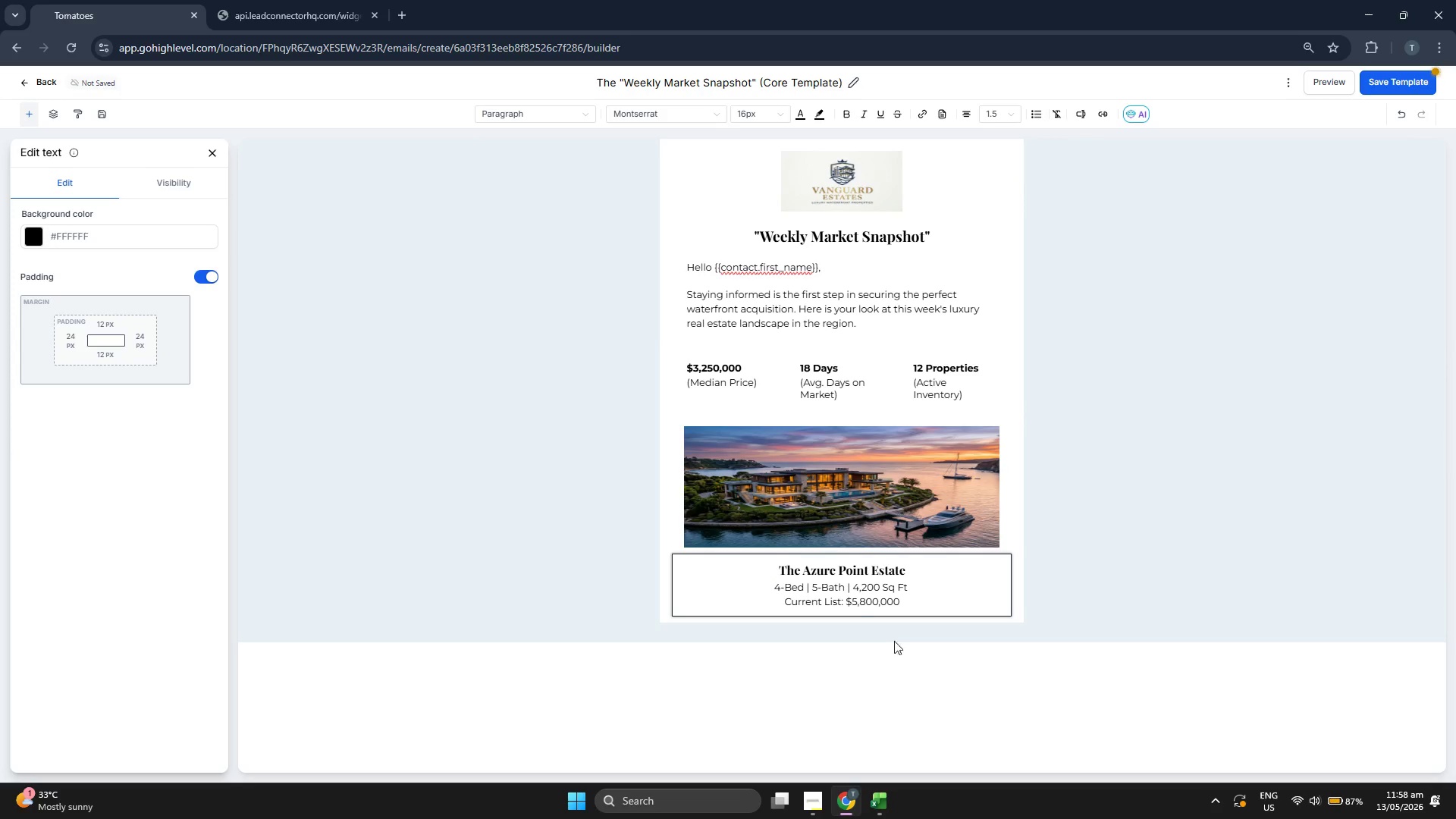 
double_click([850, 605])
 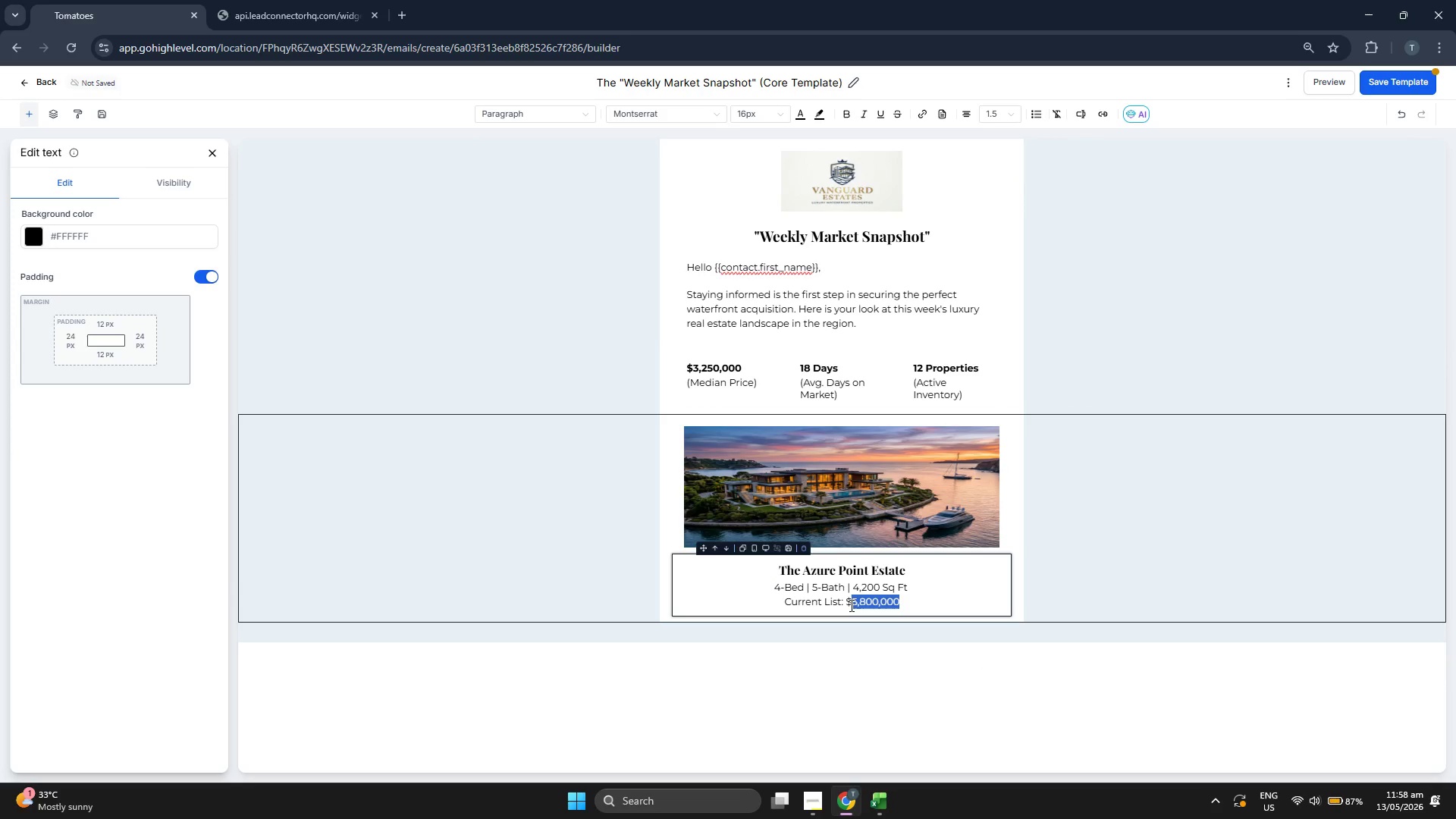 
triple_click([850, 605])
 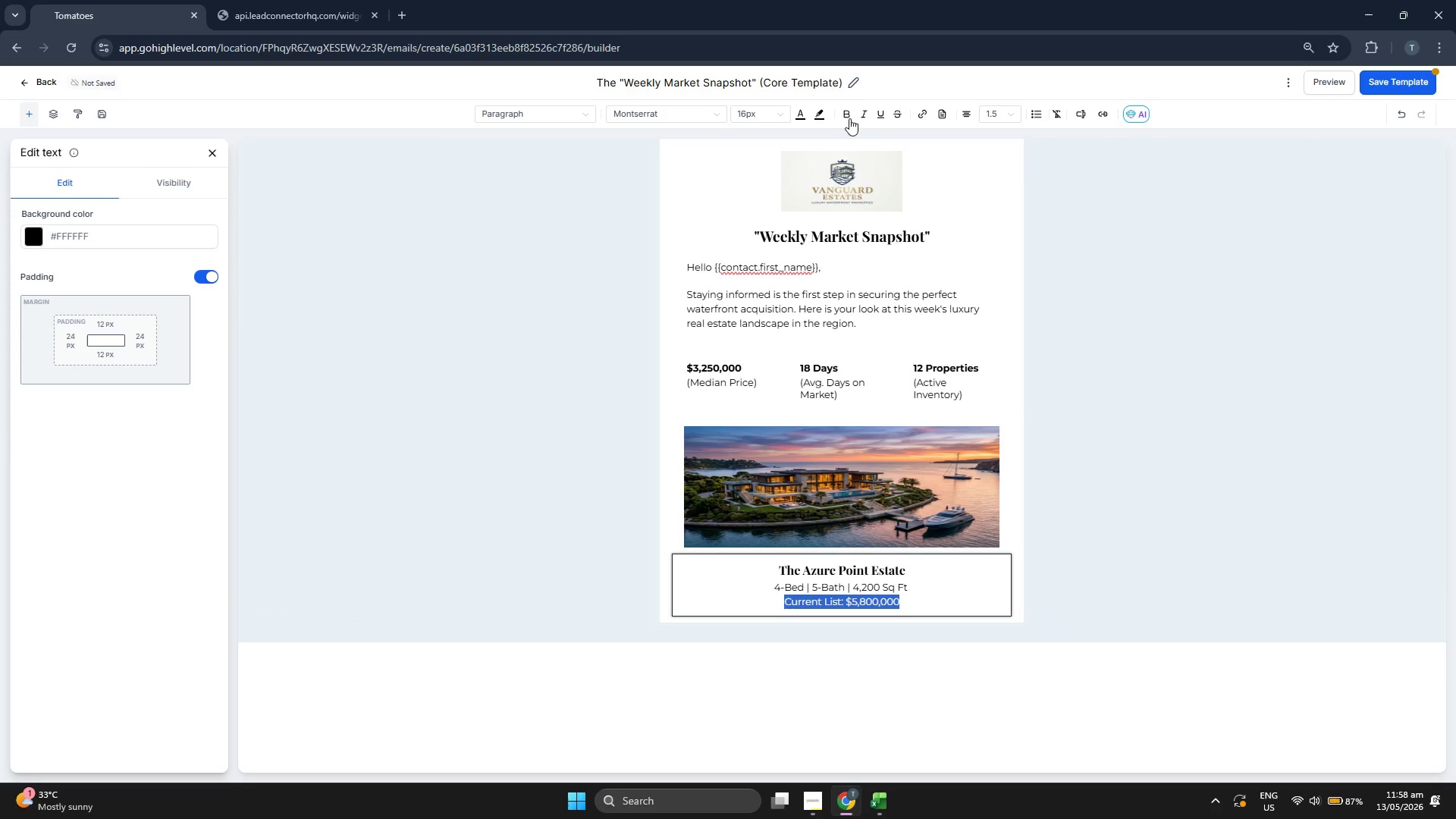 
left_click([849, 112])
 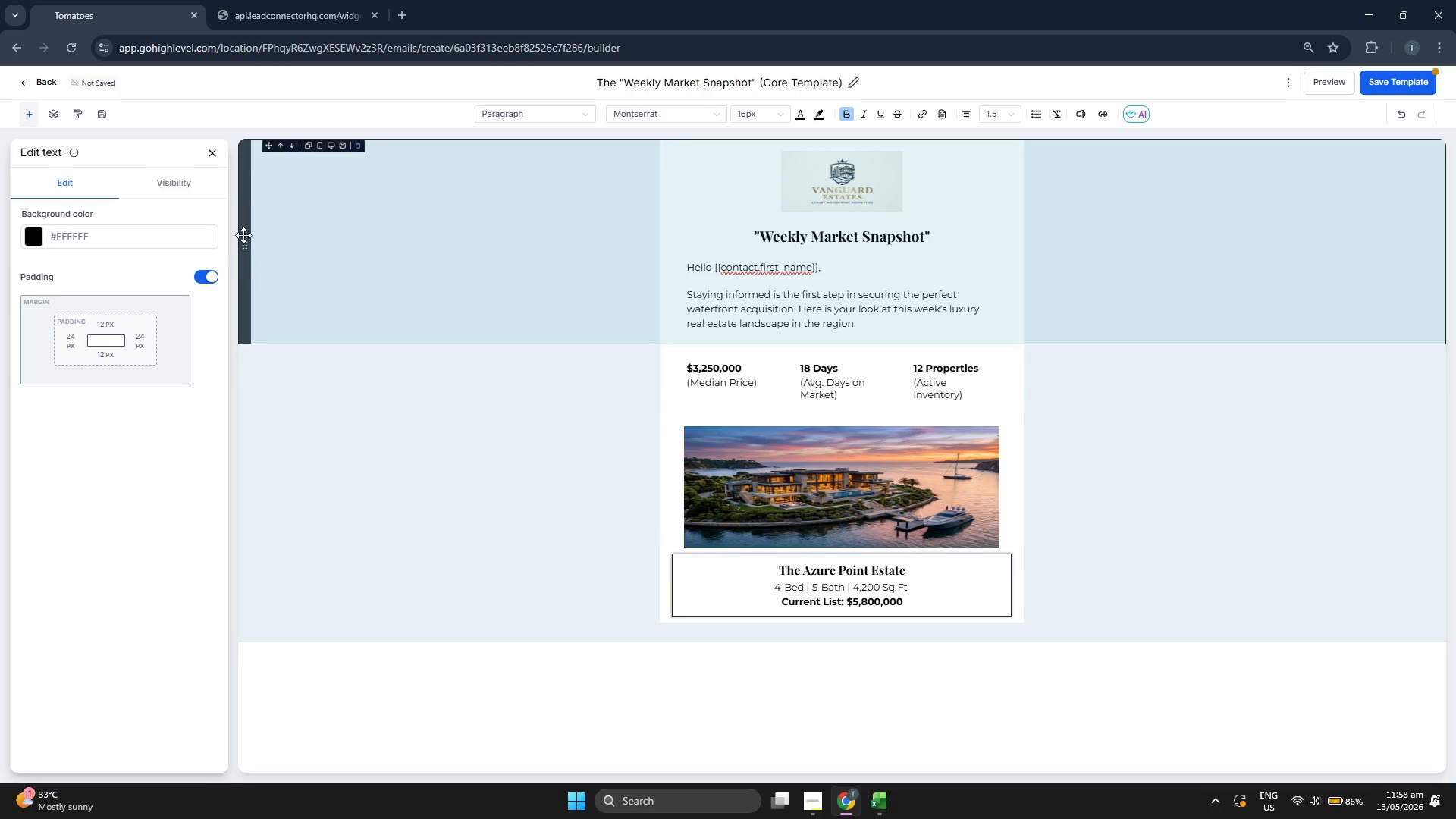 
left_click([214, 150])
 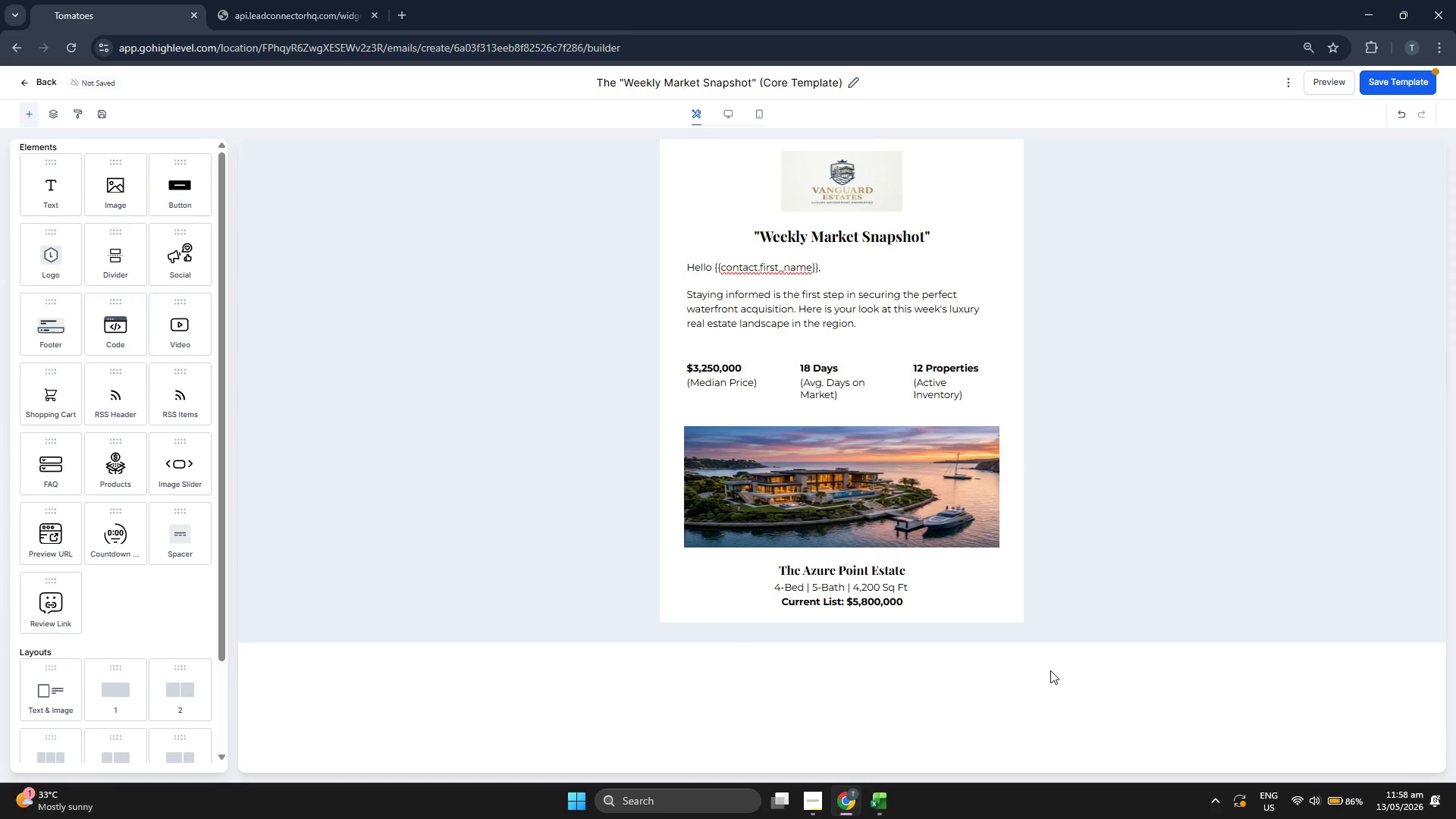 
left_click([735, 598])
 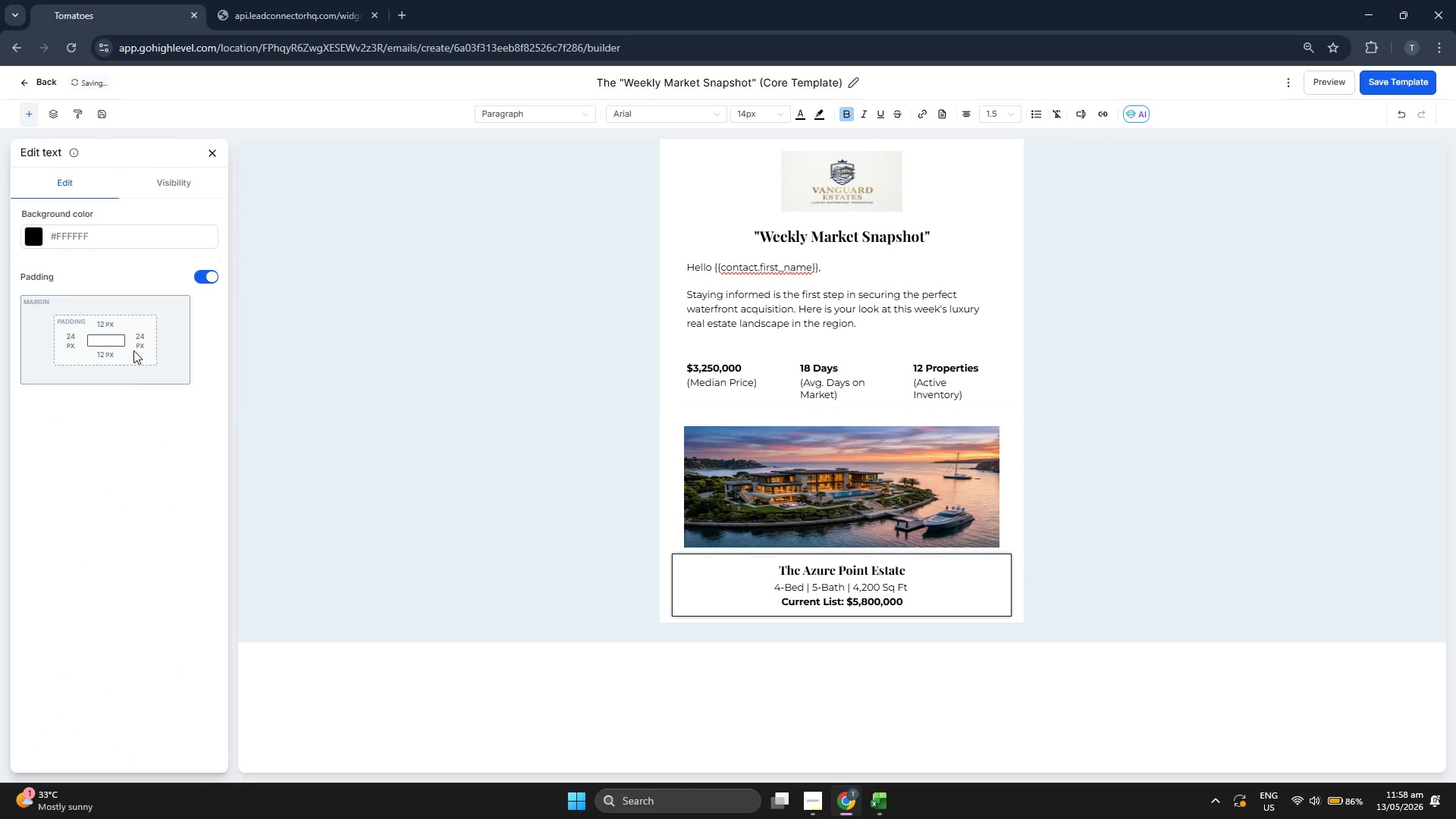 
left_click([106, 319])
 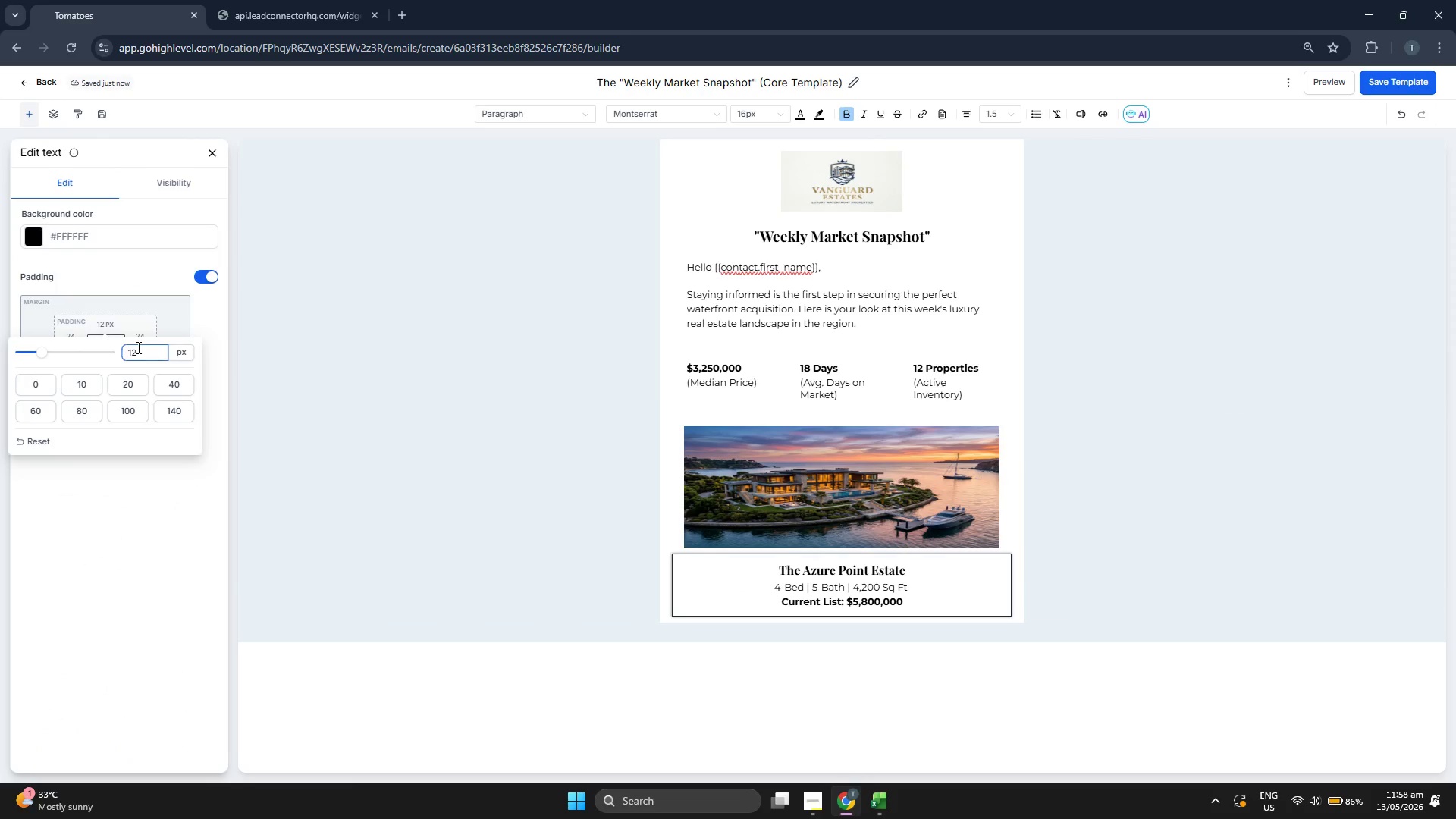 
double_click([137, 347])
 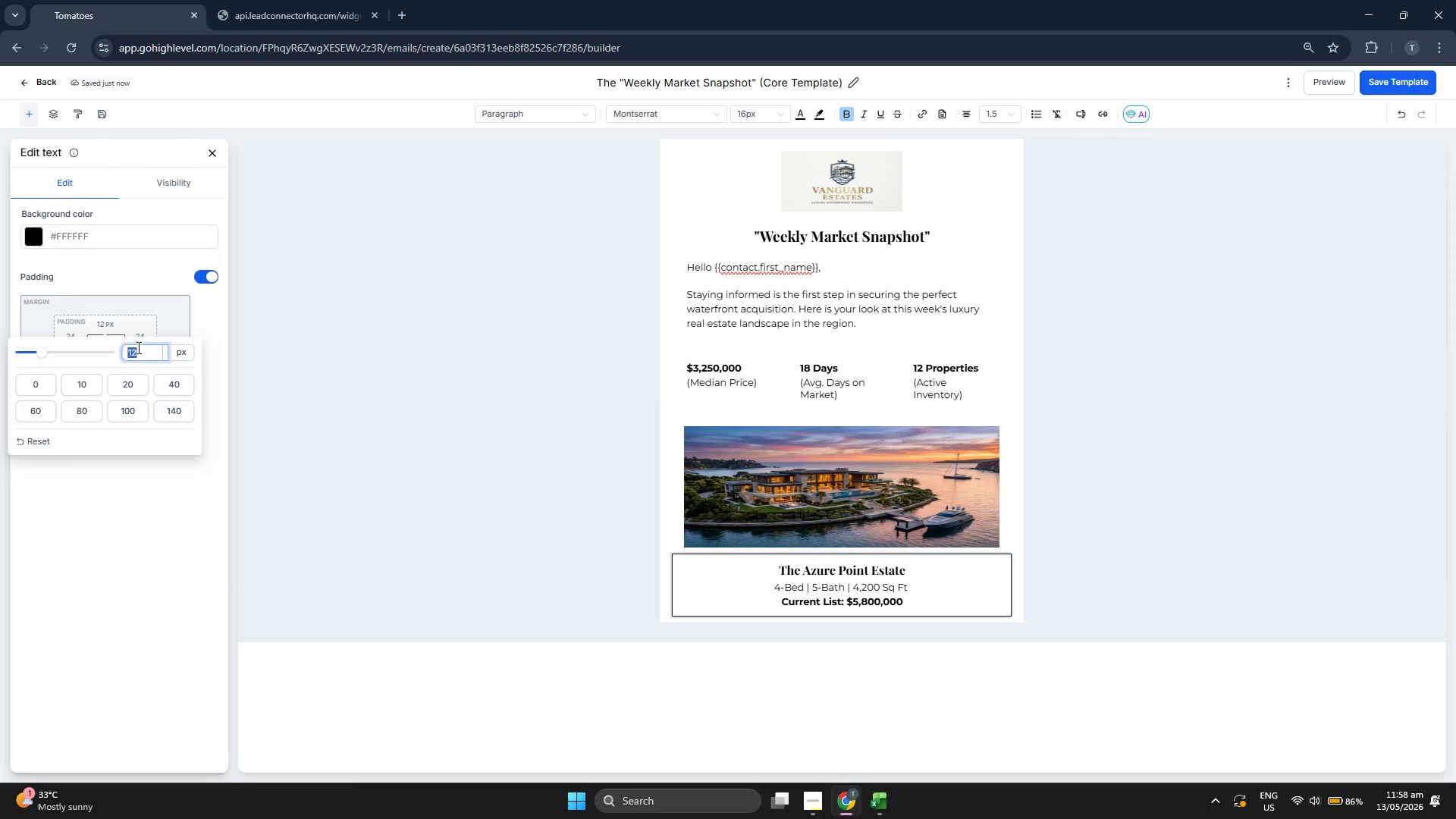 
key(5)
 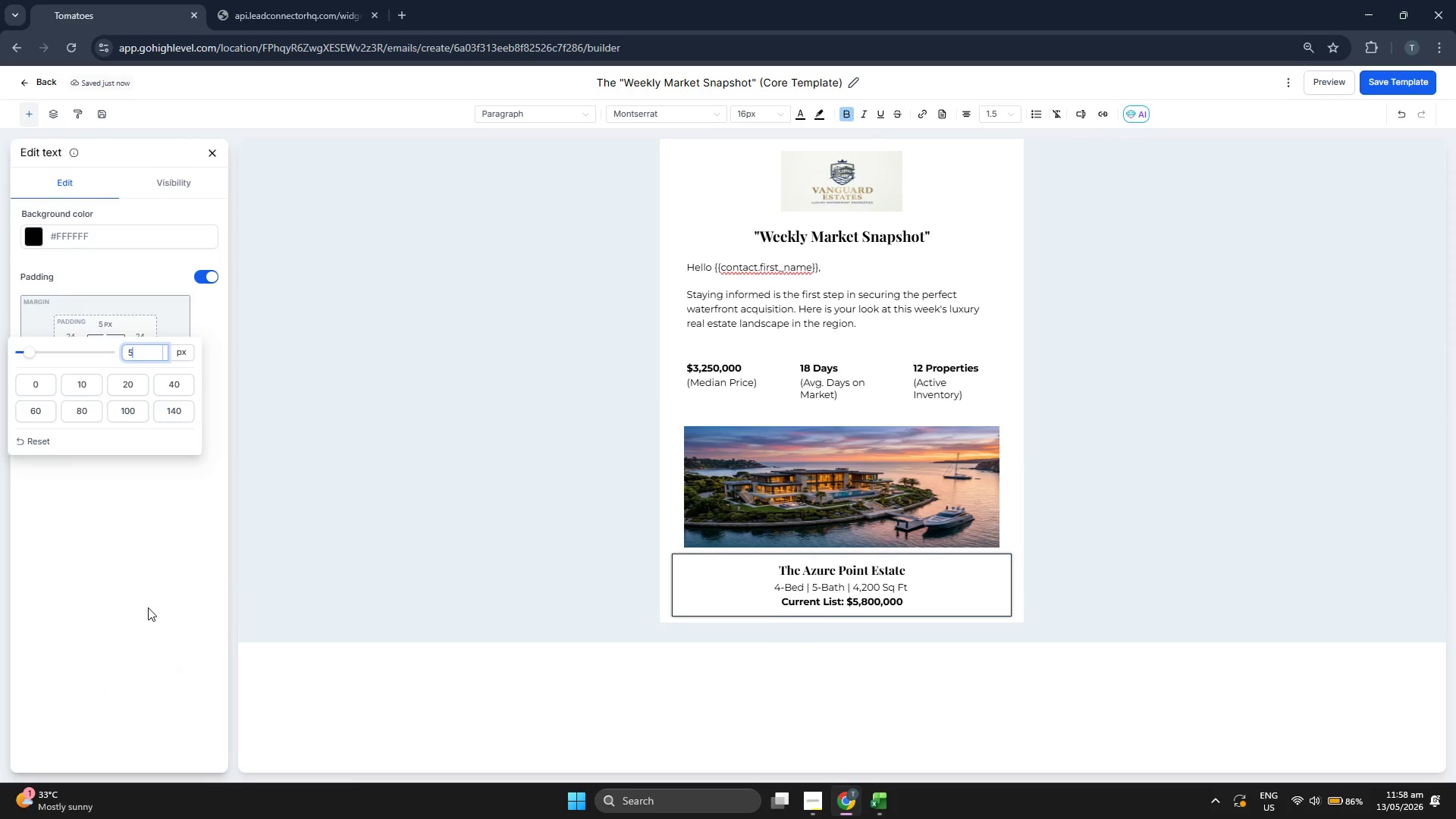 
left_click([148, 607])
 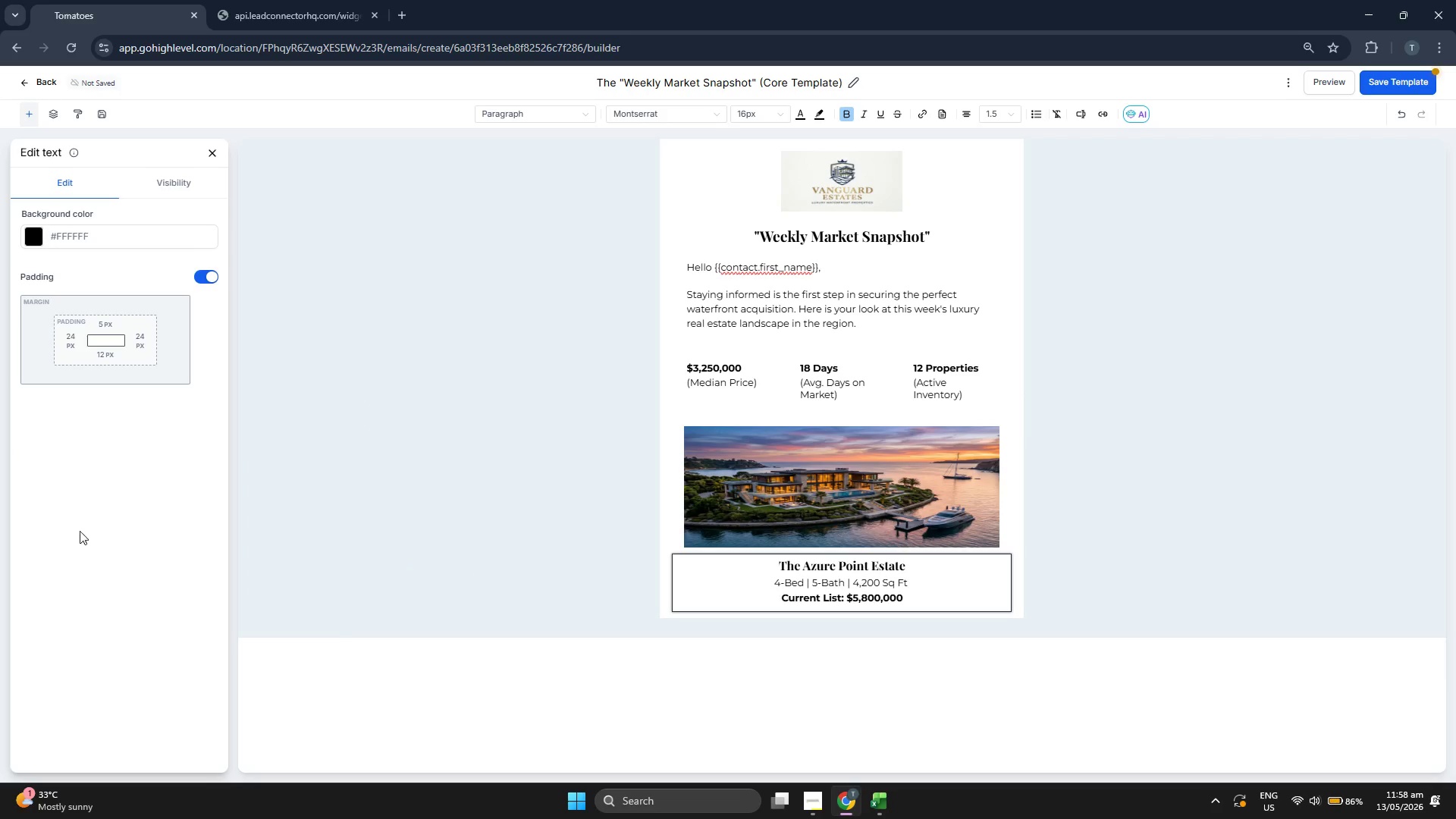 
left_click([209, 149])
 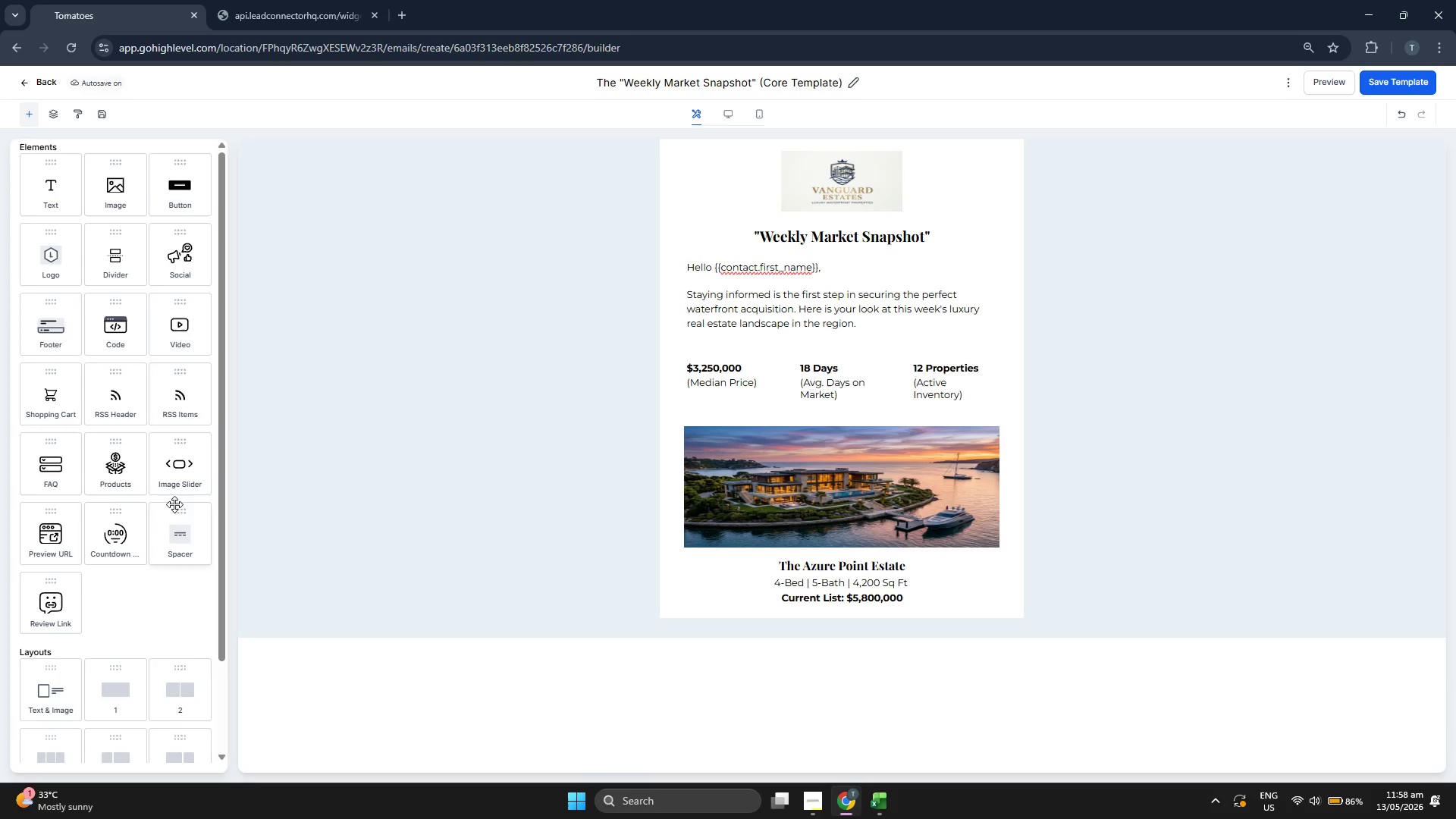 
wait(6.66)
 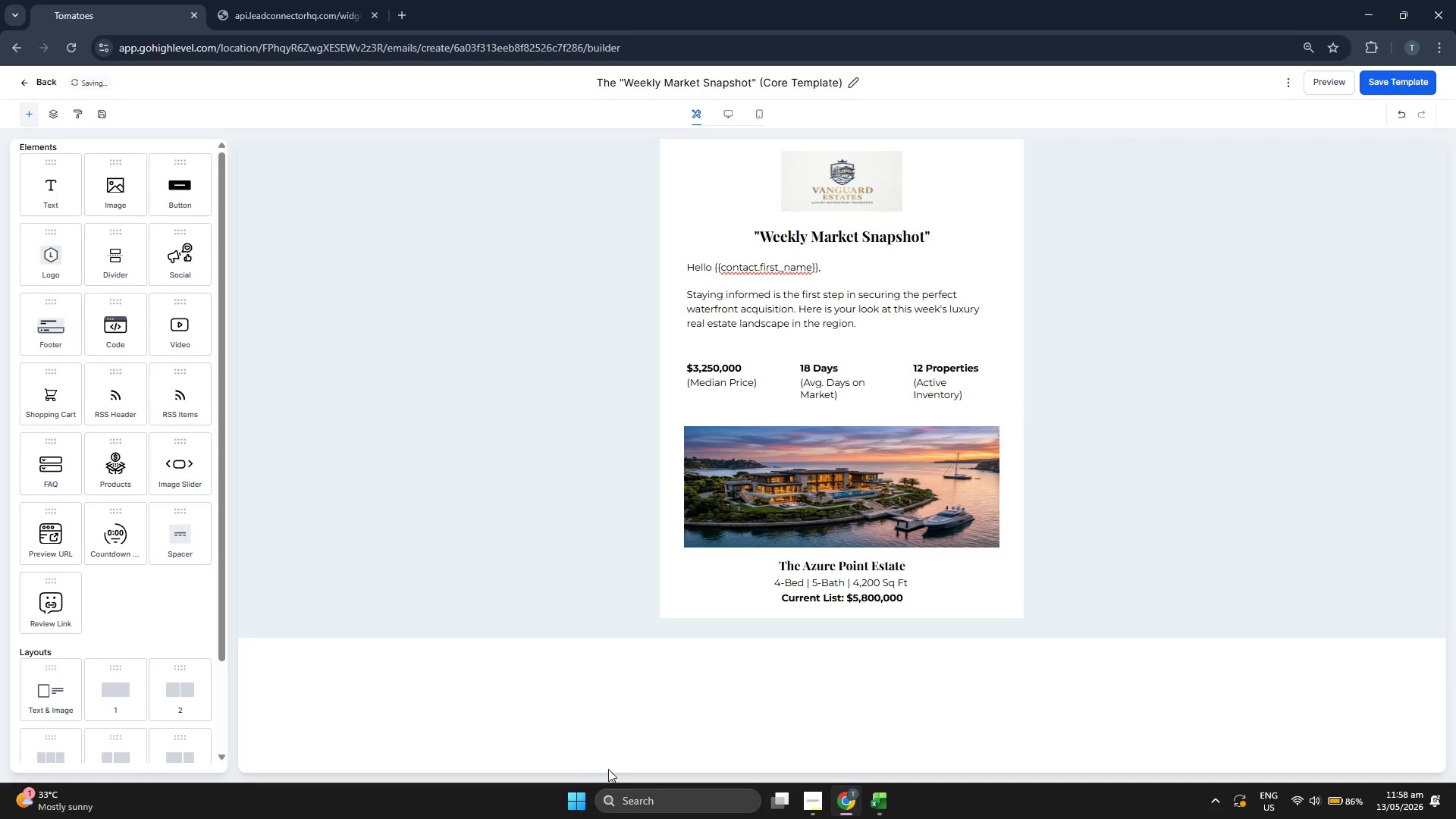 
left_click_drag(start_coordinate=[171, 196], to_coordinate=[733, 608])
 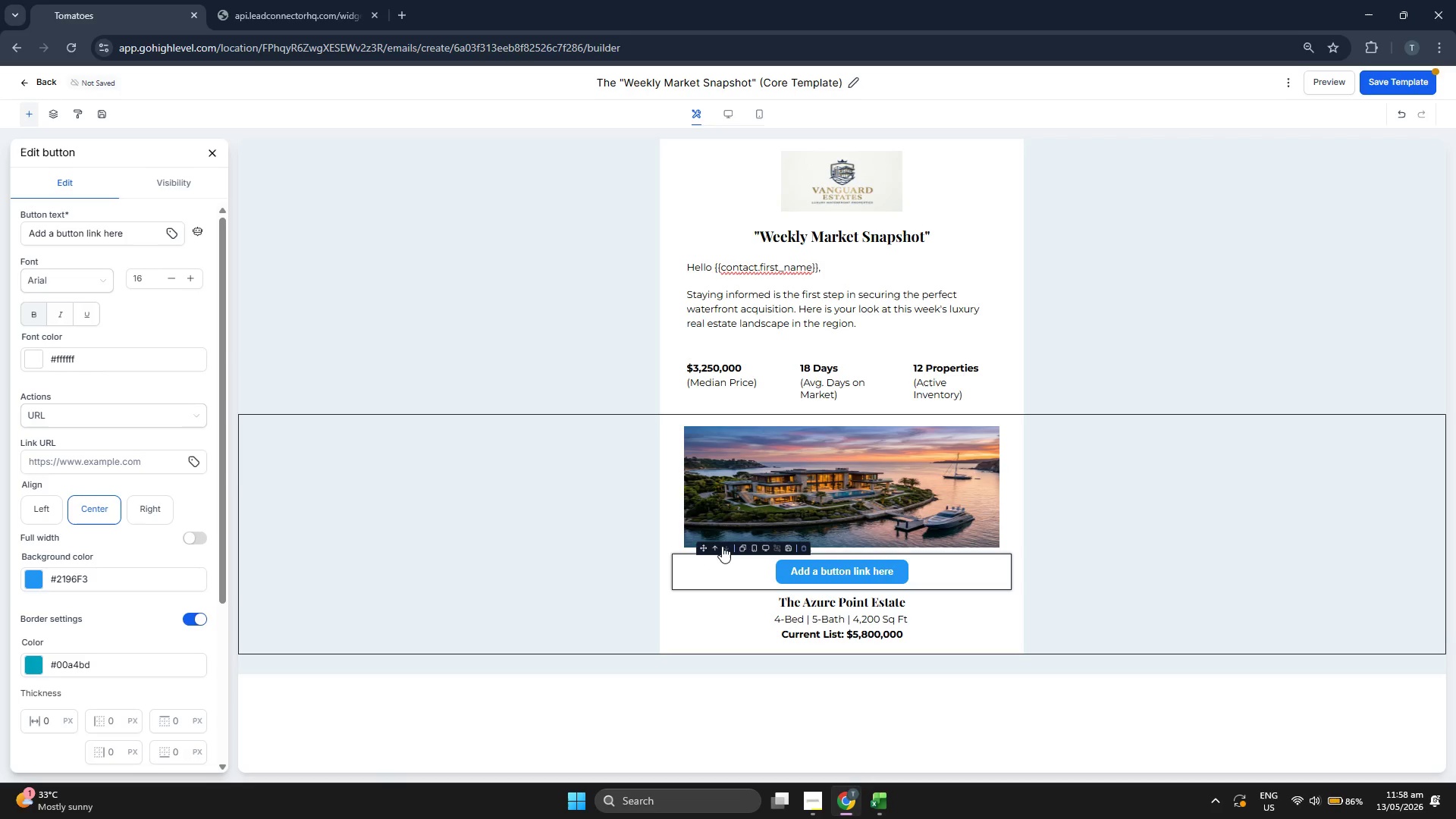 
left_click([725, 546])
 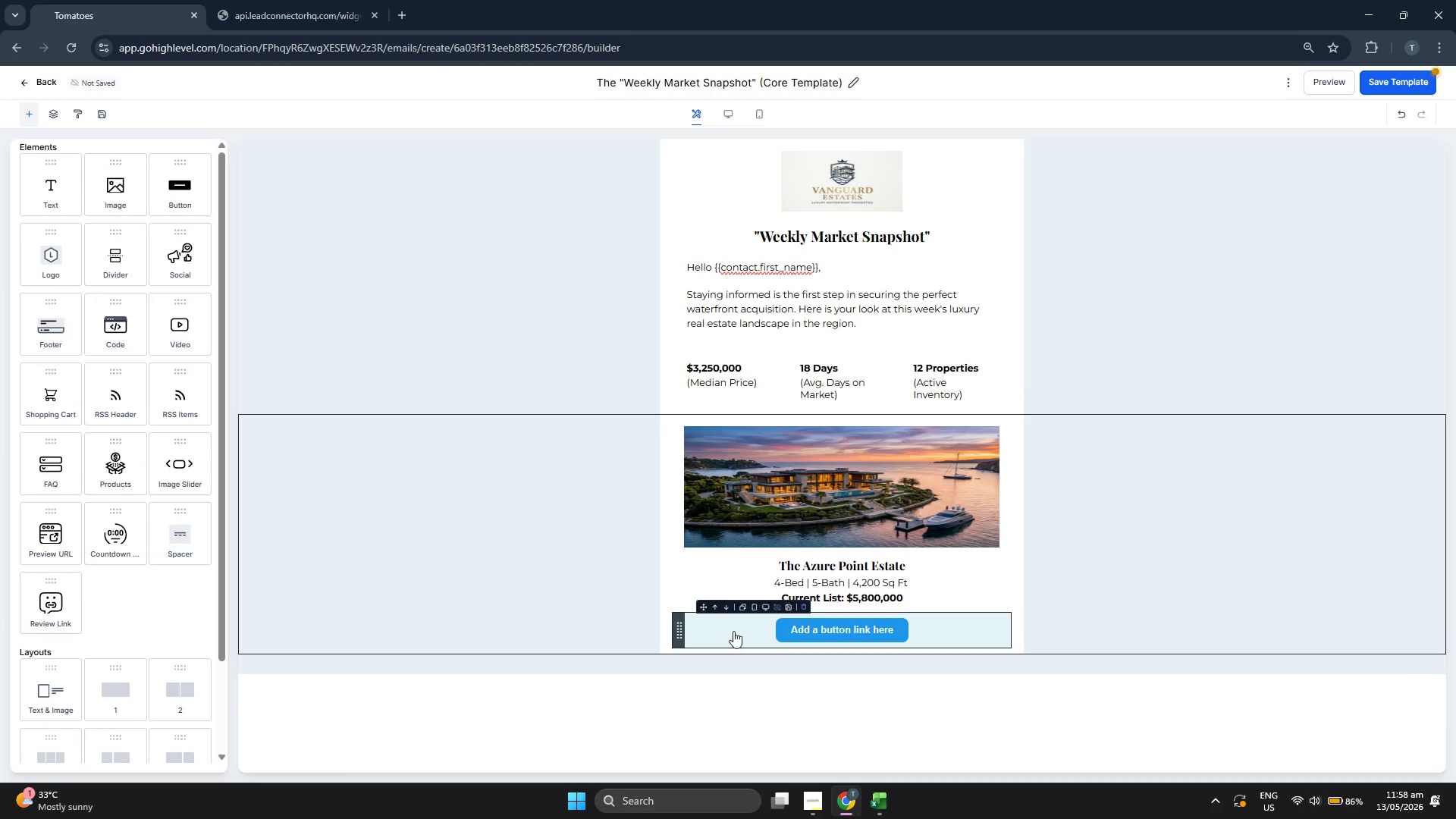 
left_click([732, 633])
 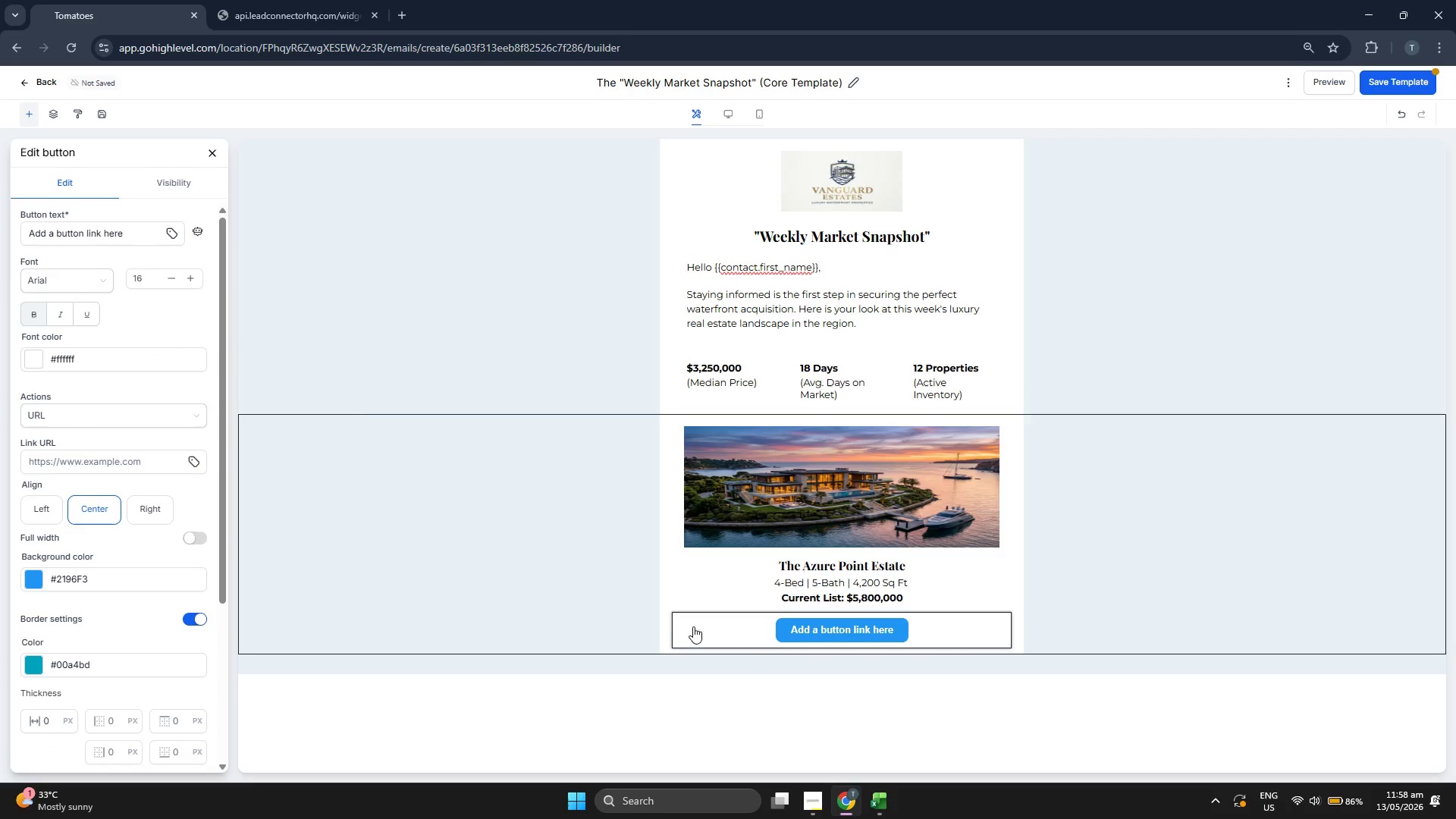 
left_click([566, 629])
 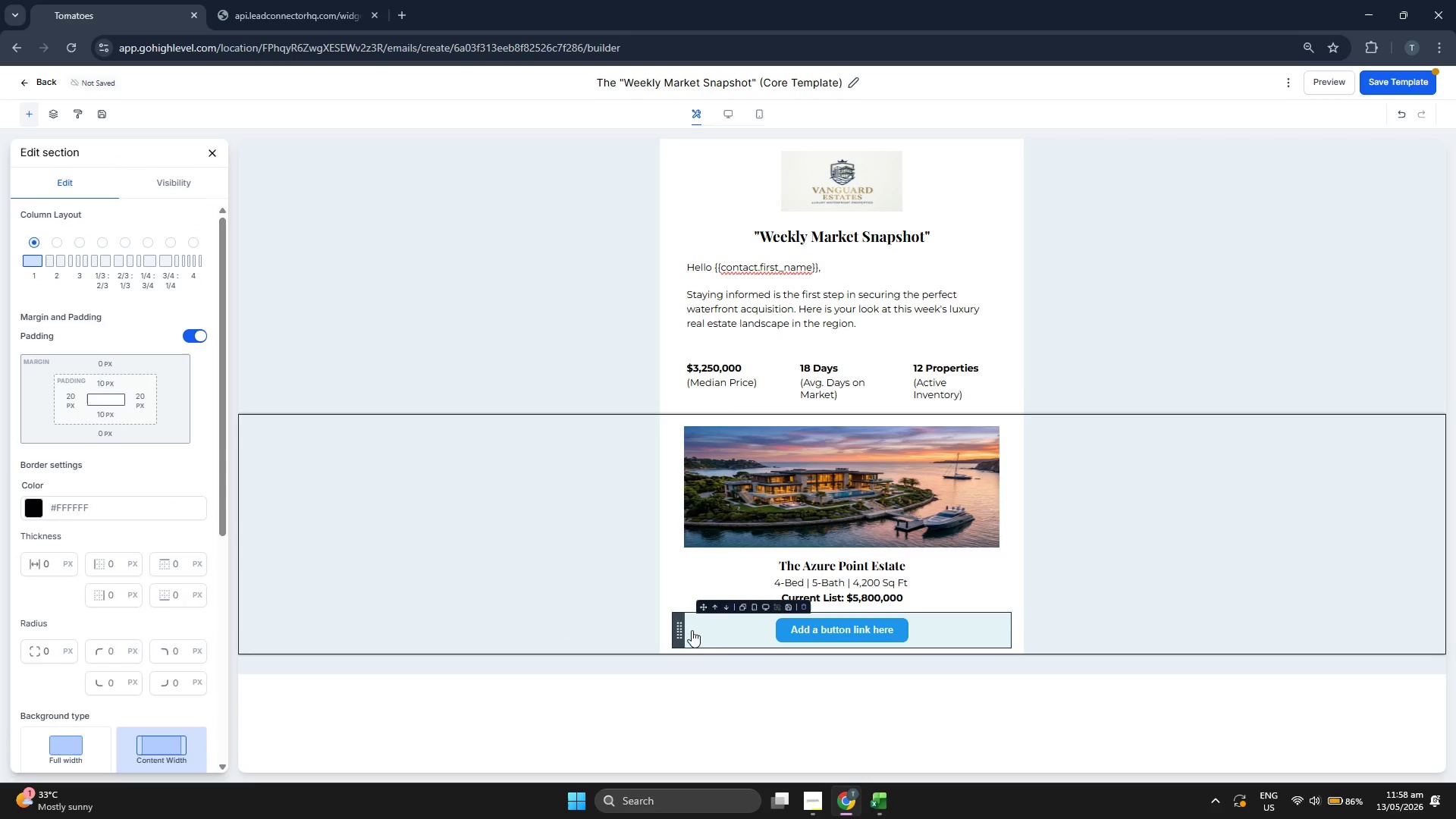 
left_click([711, 629])
 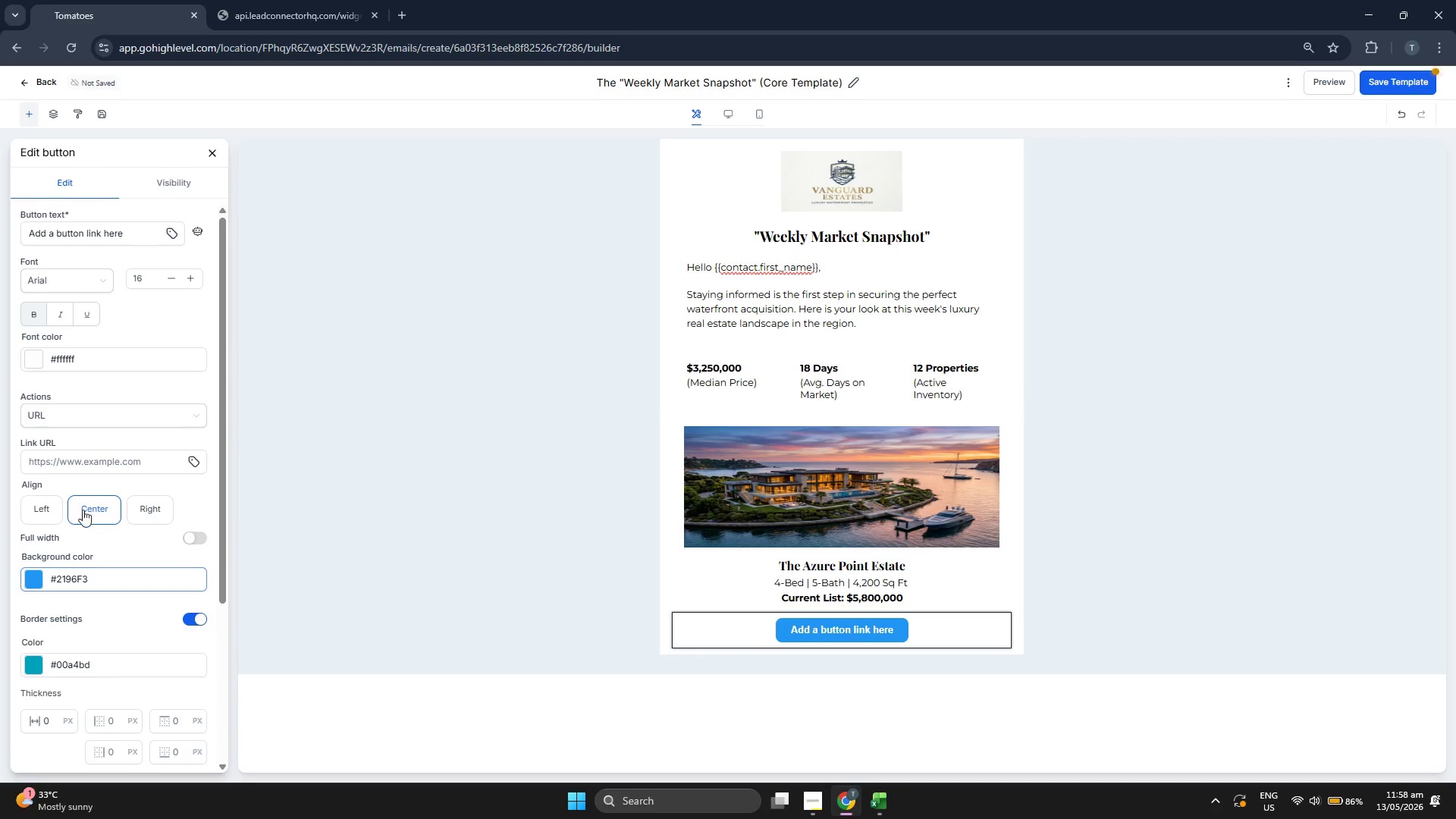 
scroll: coordinate [111, 492], scroll_direction: down, amount: 5.0
 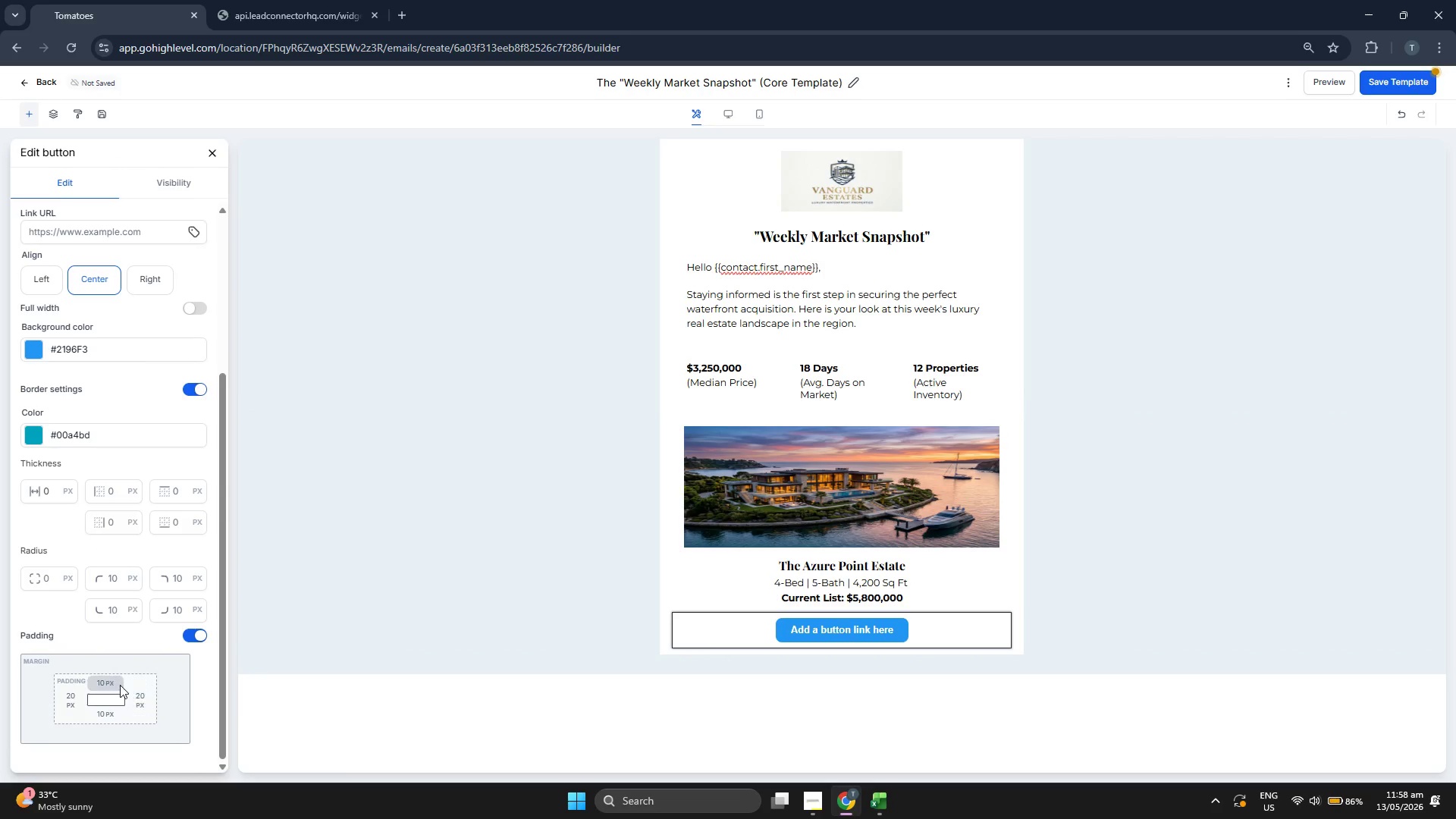 
left_click([118, 681])
 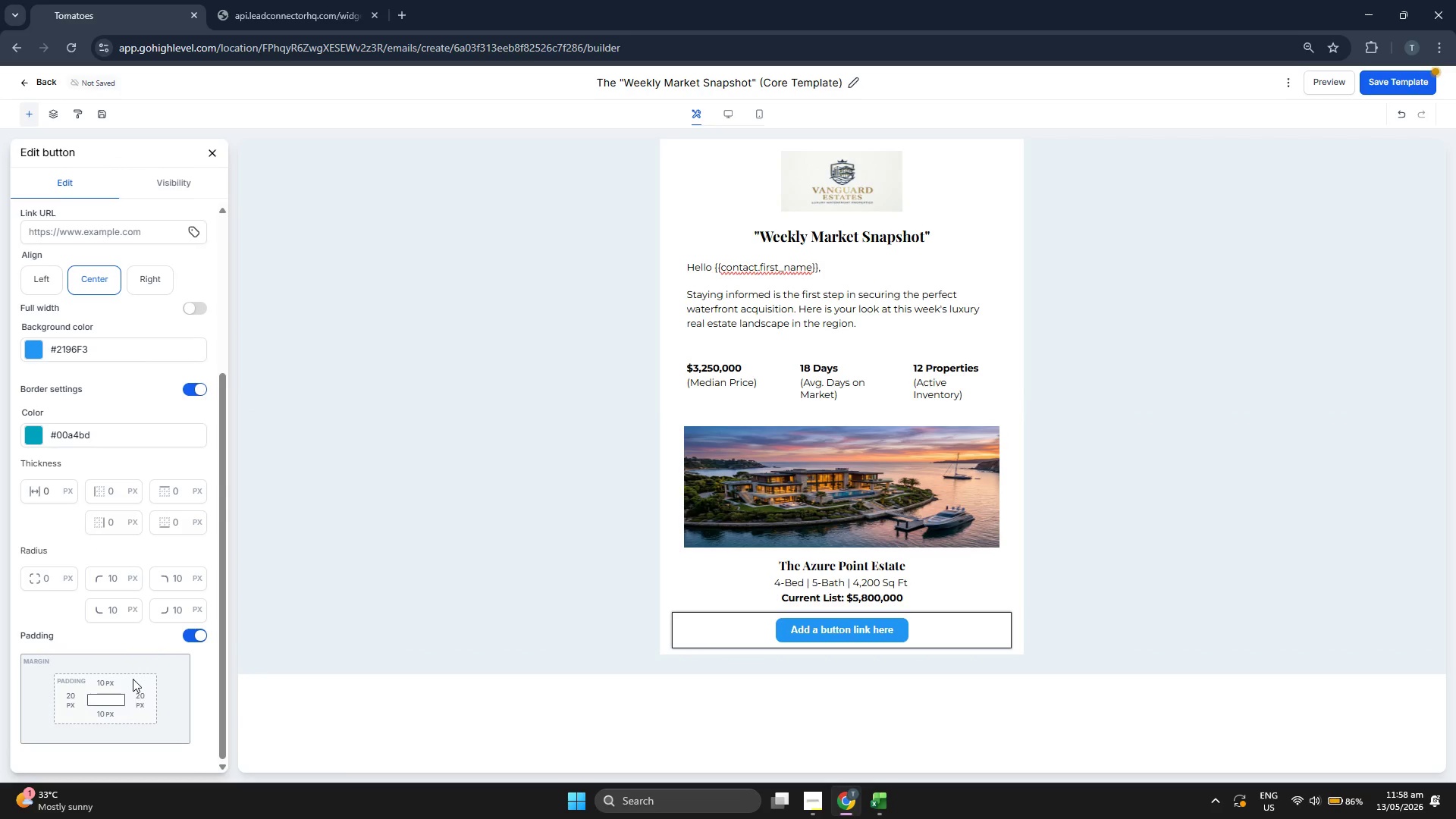 
left_click([118, 684])
 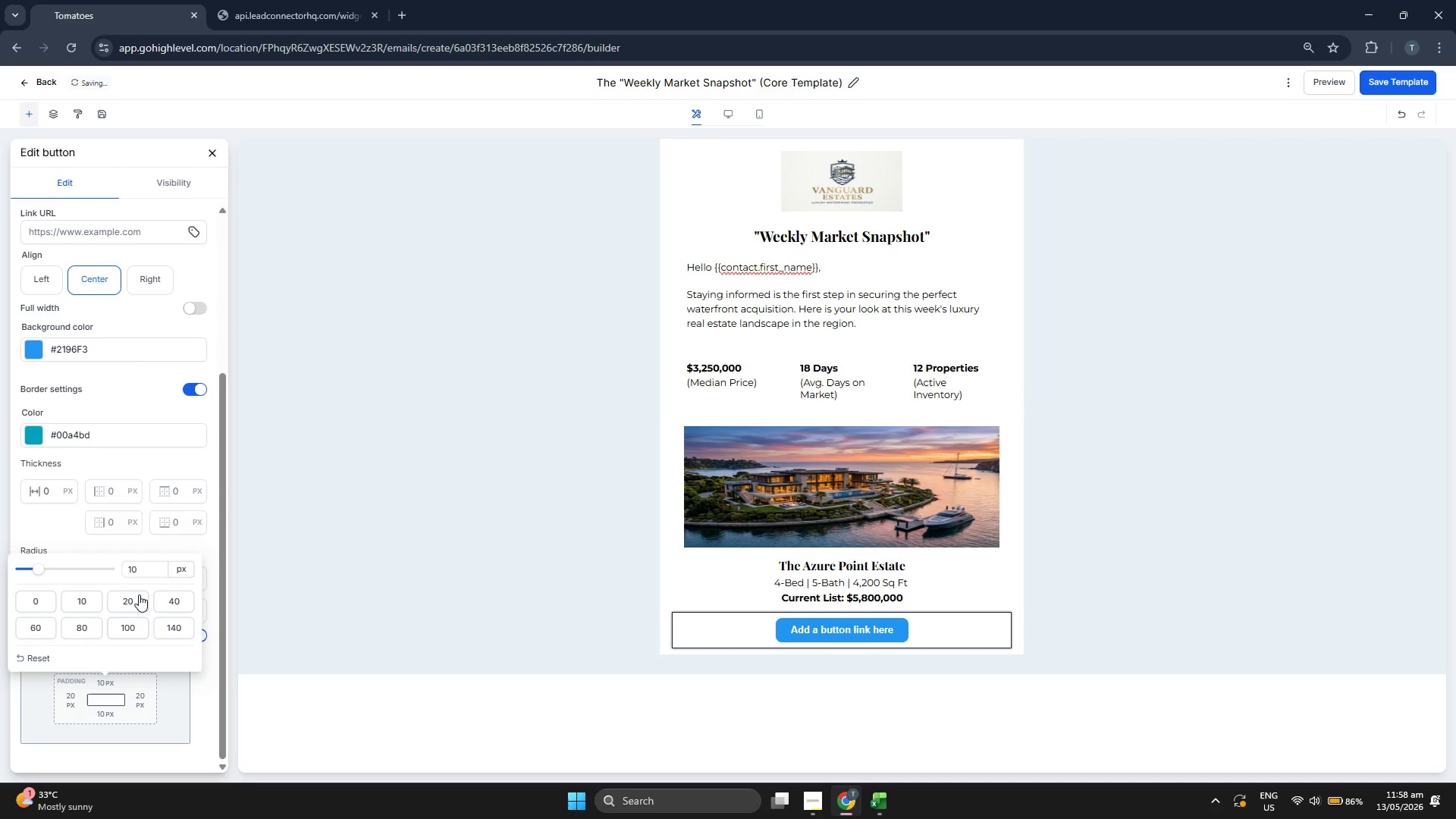 
double_click([133, 565])
 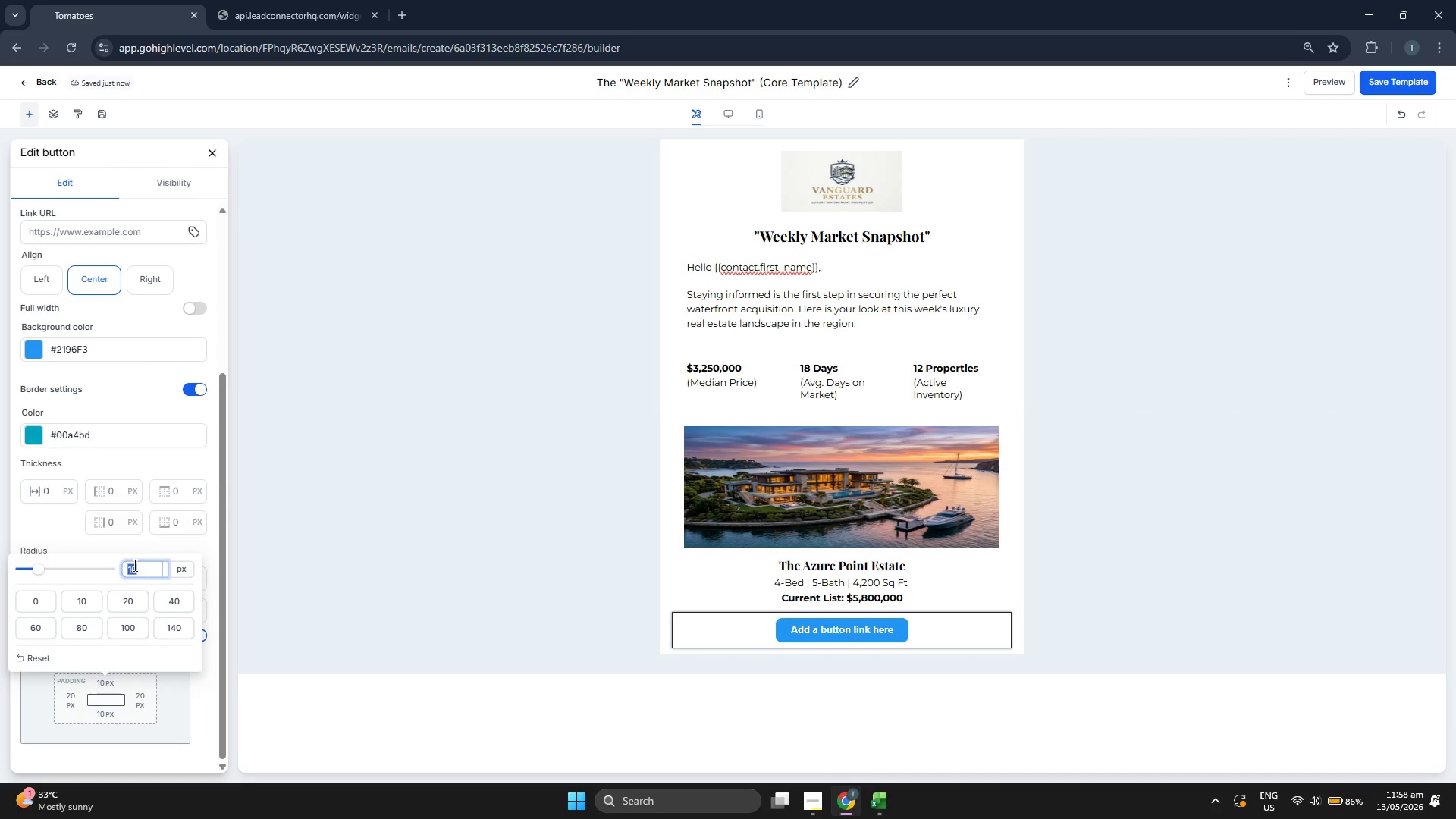 
key(5)
 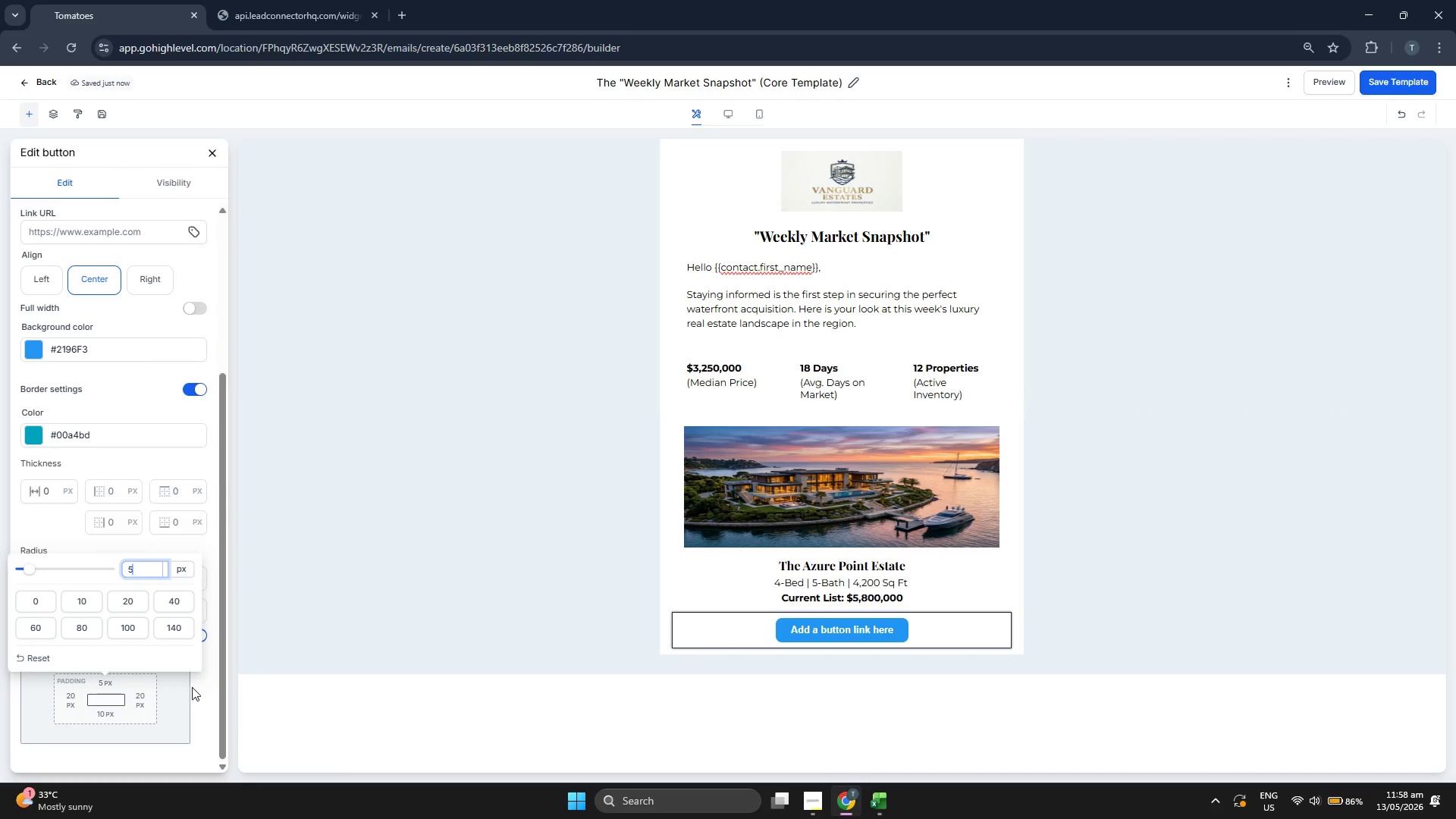 
left_click([200, 689])
 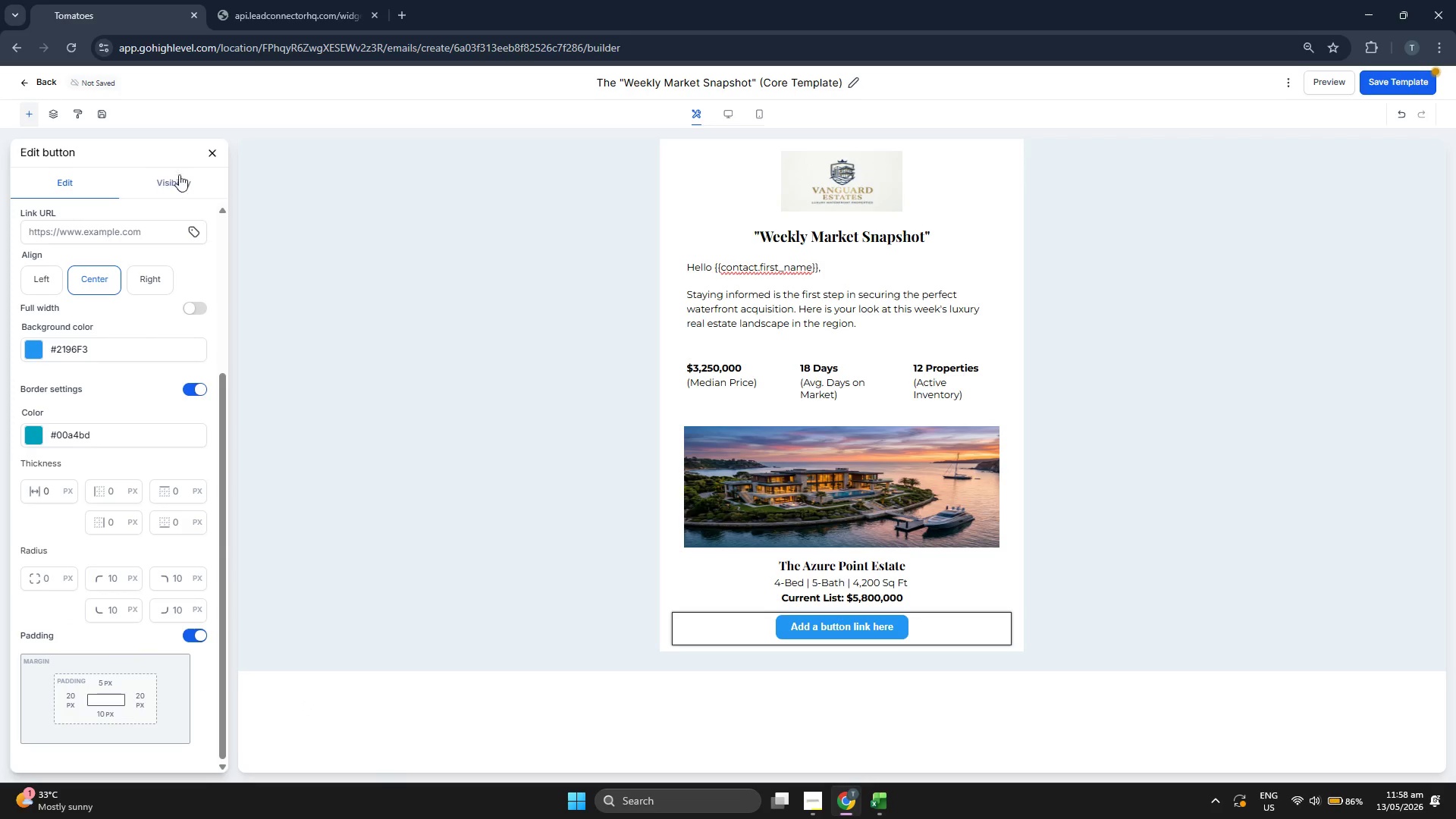 
left_click([209, 152])
 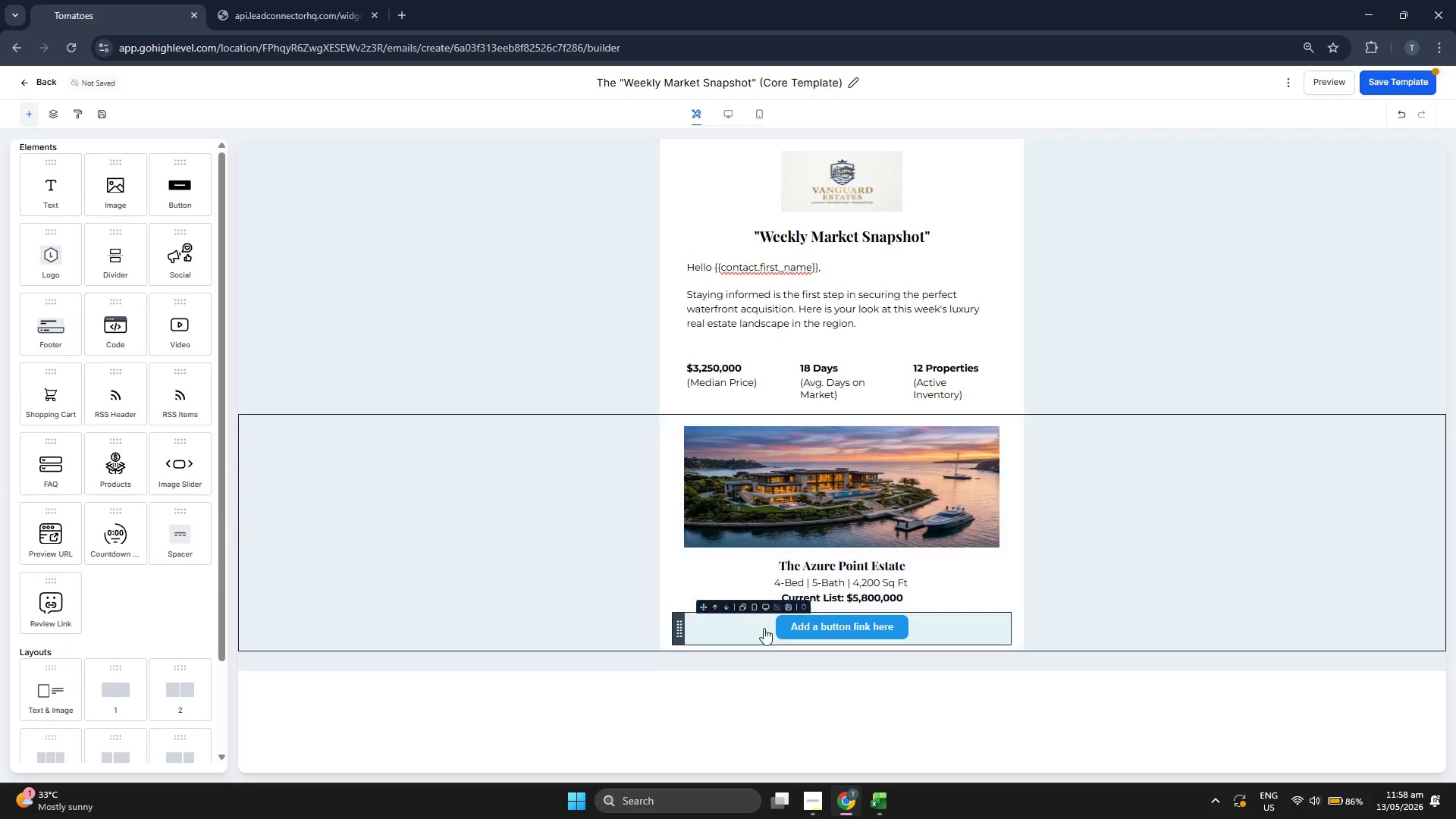 
left_click([791, 625])
 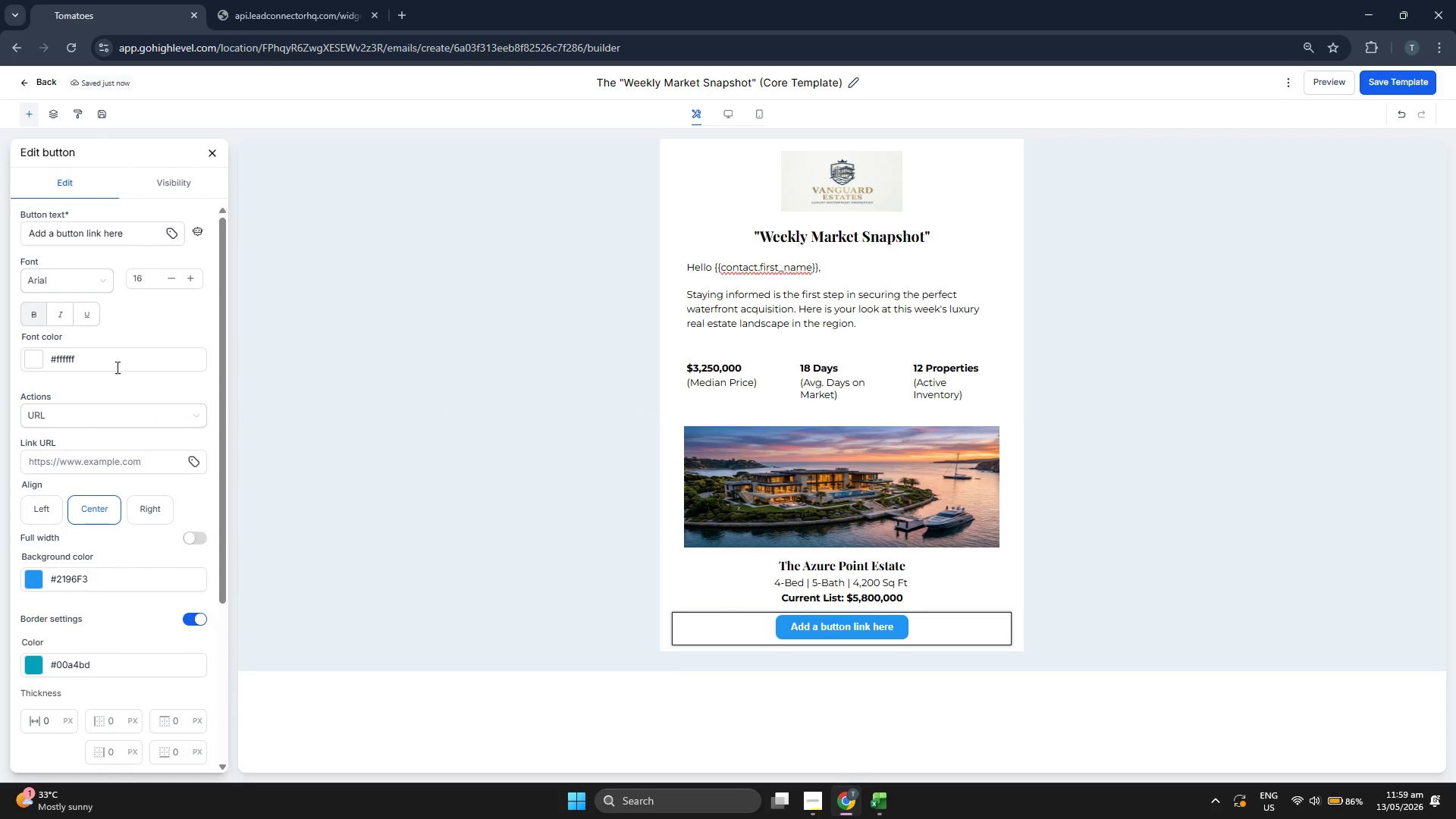 
scroll: coordinate [153, 448], scroll_direction: up, amount: 1.0
 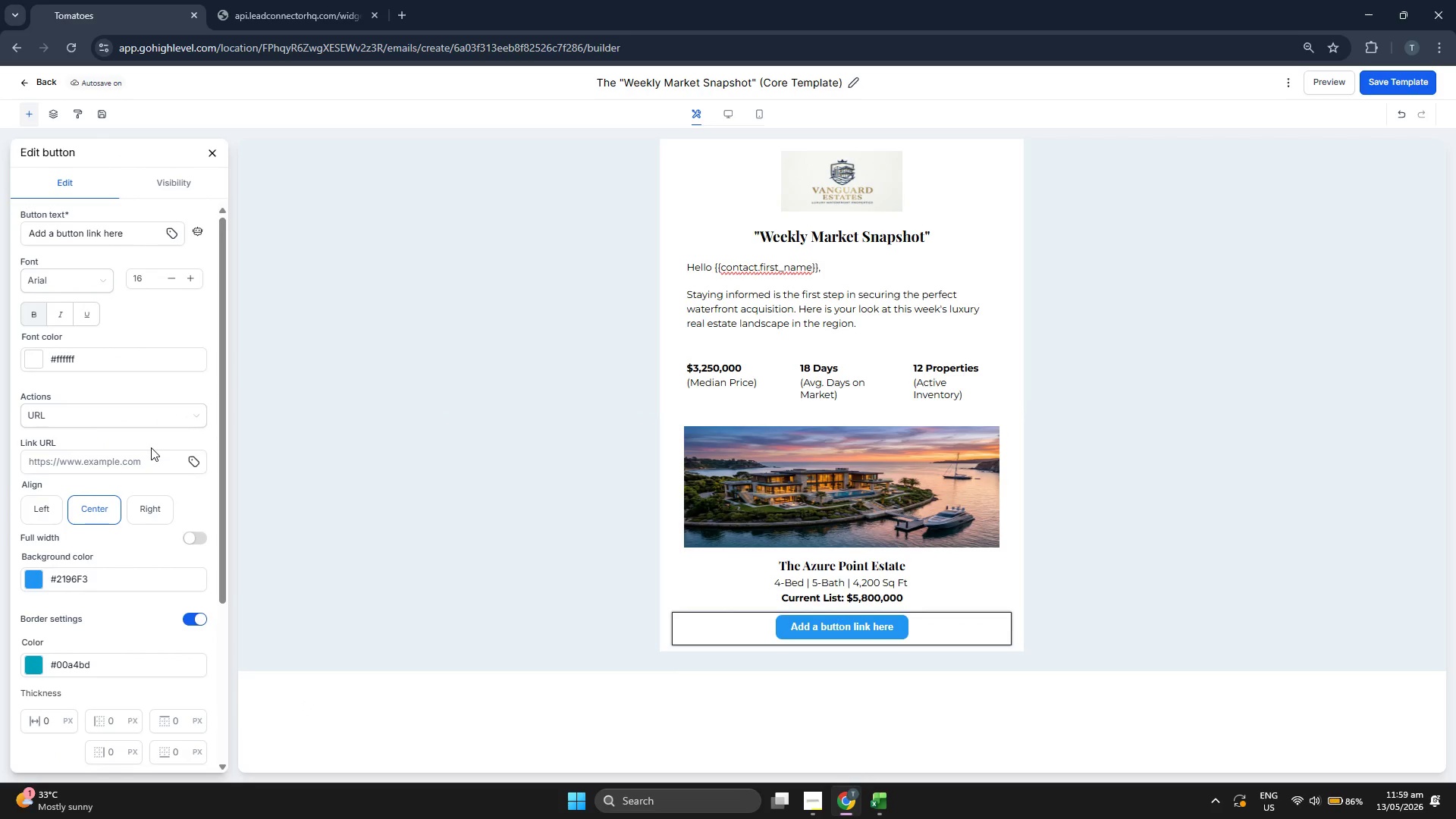 
scroll: coordinate [151, 447], scroll_direction: none, amount: 0.0
 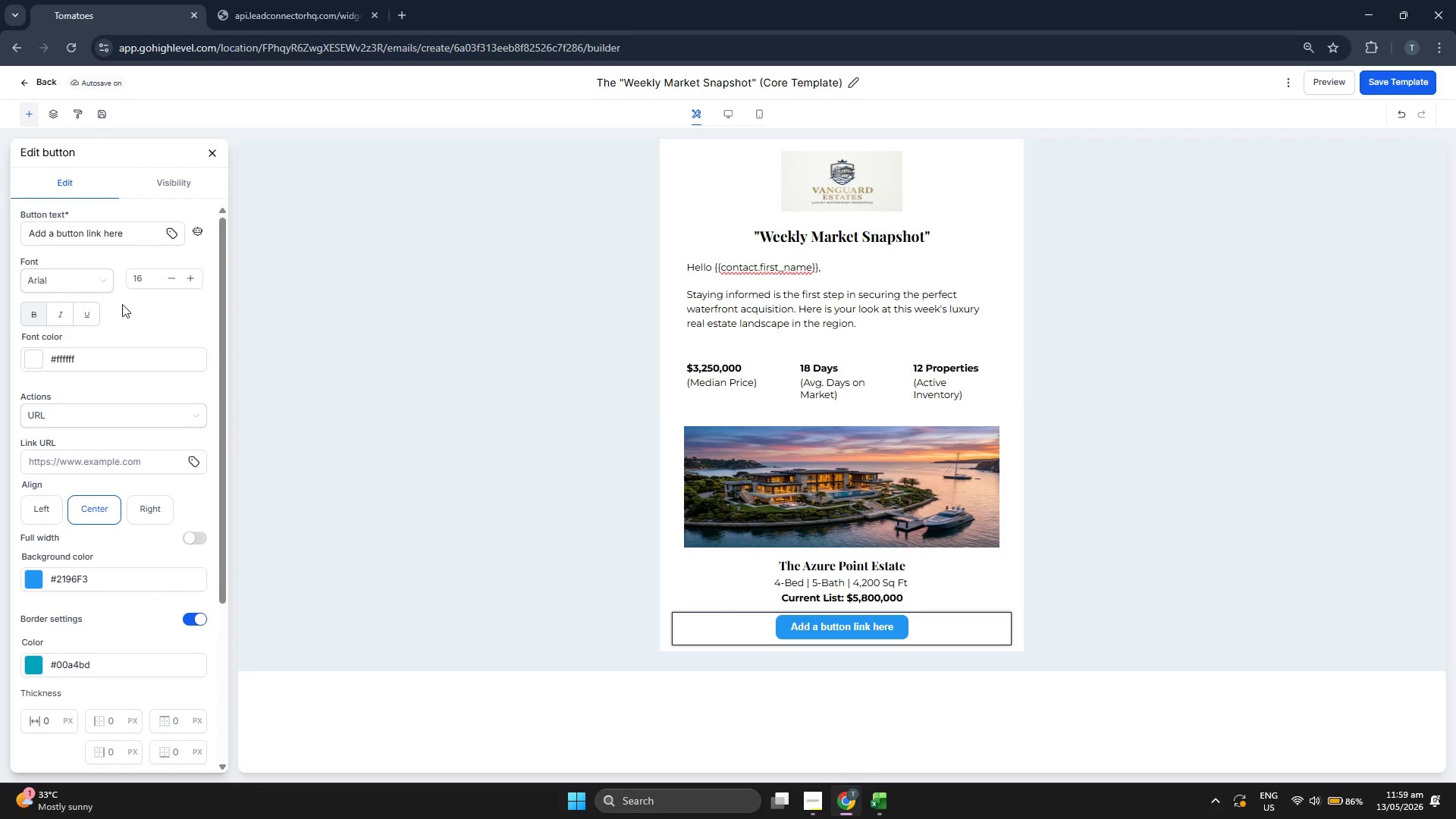 
scroll: coordinate [136, 379], scroll_direction: down, amount: 4.0
 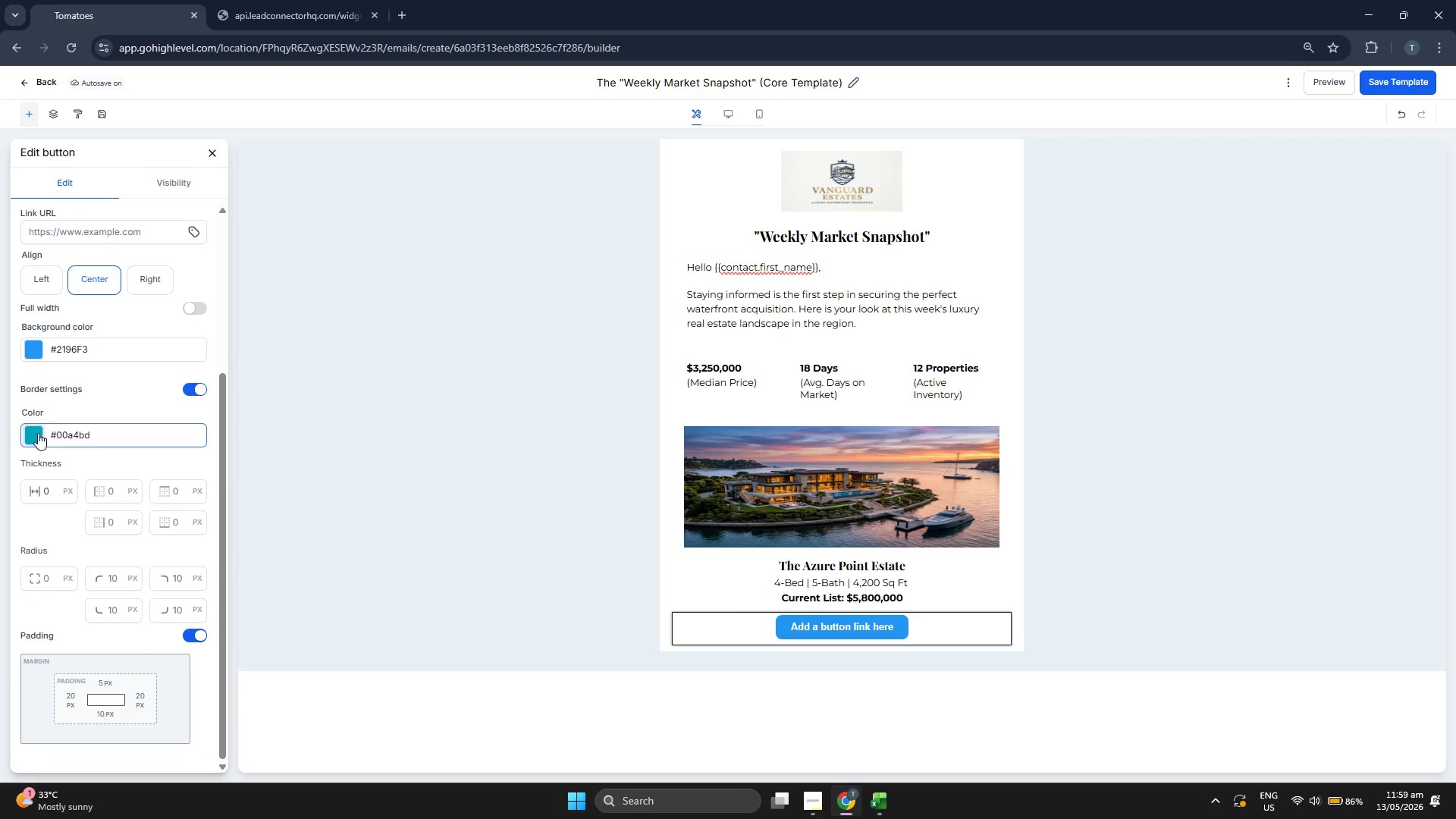 
left_click([36, 430])
 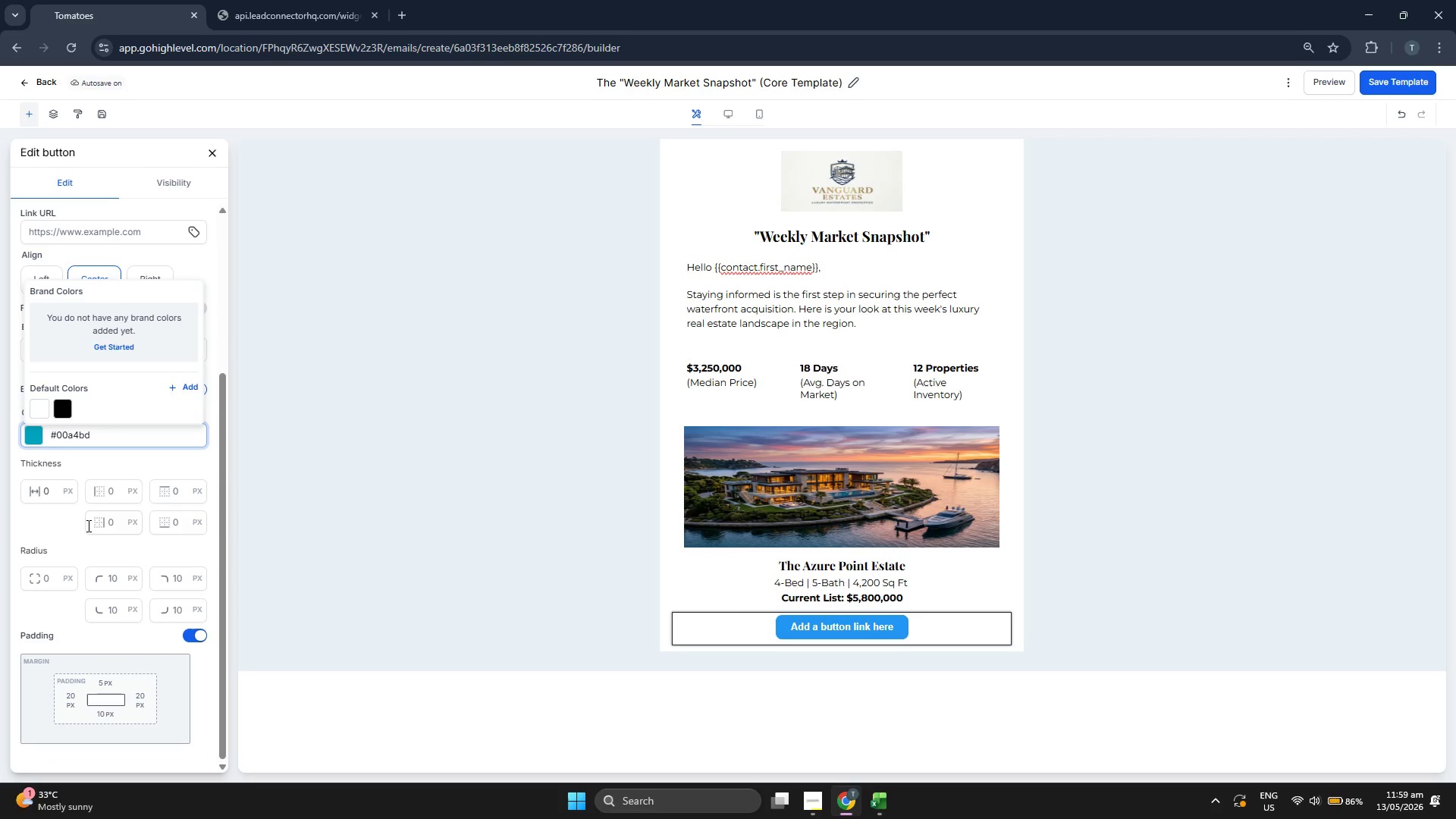 
left_click([61, 534])
 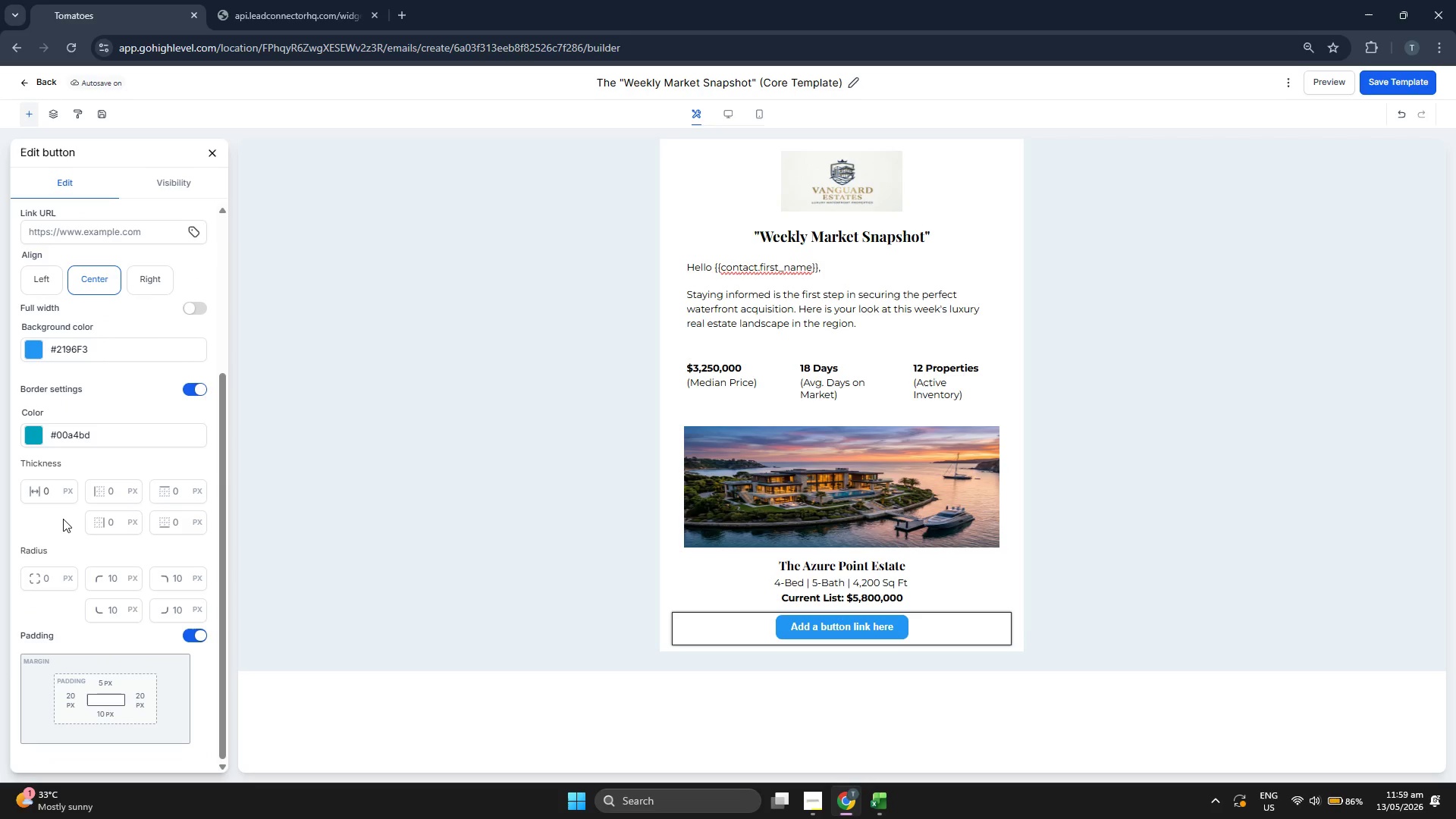 
scroll: coordinate [63, 518], scroll_direction: none, amount: 0.0
 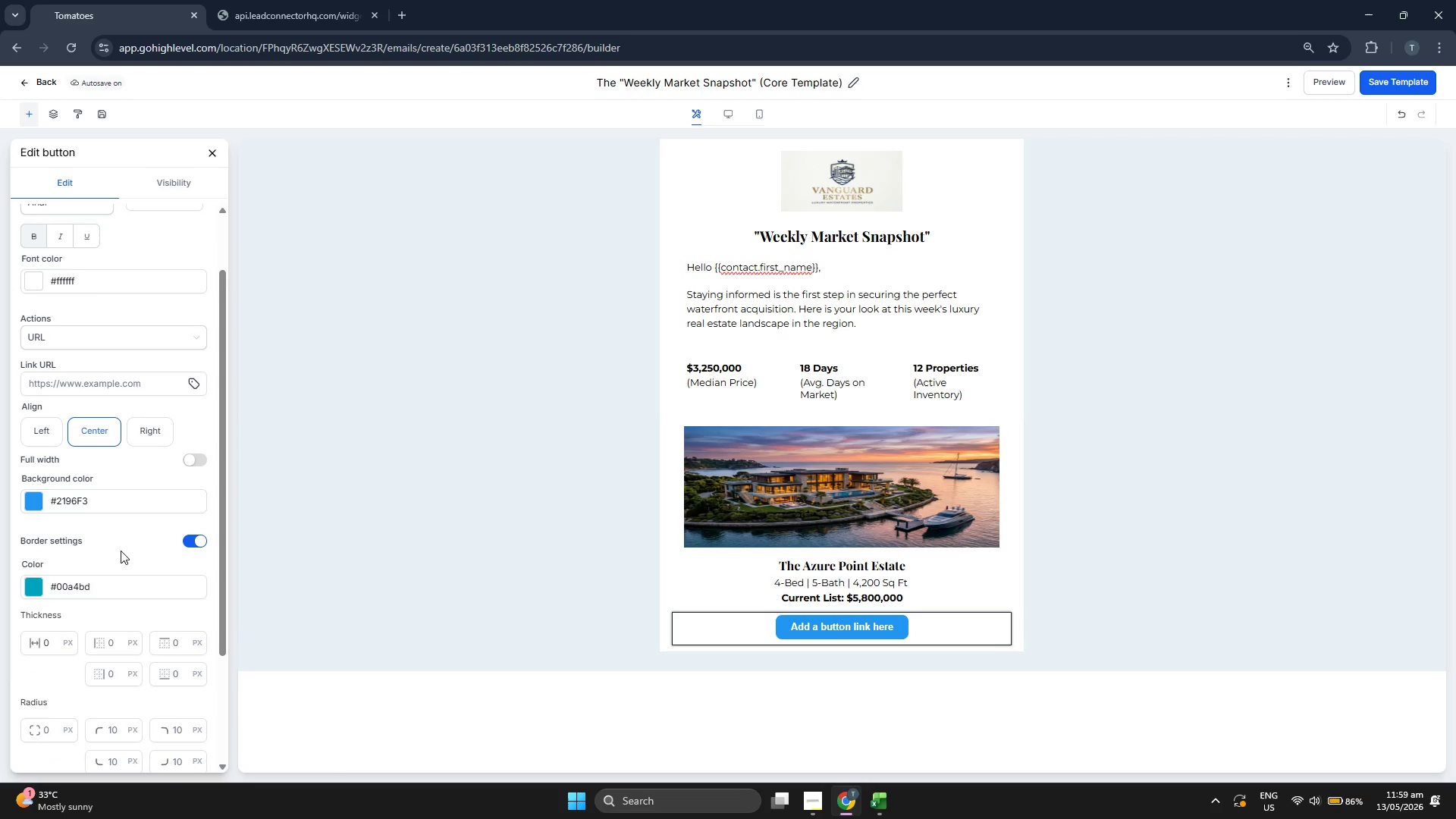 
scroll: coordinate [121, 516], scroll_direction: up, amount: 2.0
 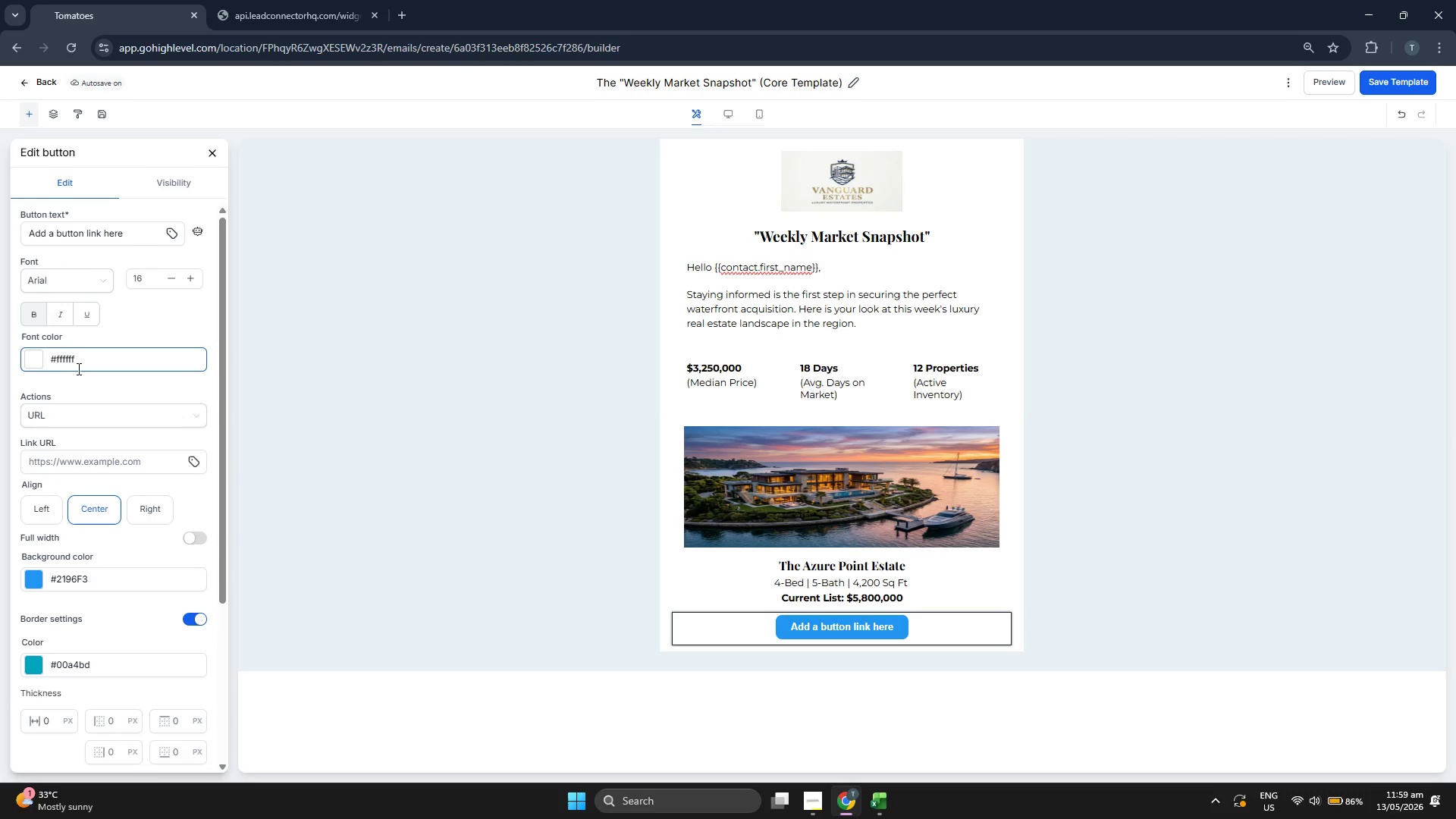 
left_click([71, 359])
 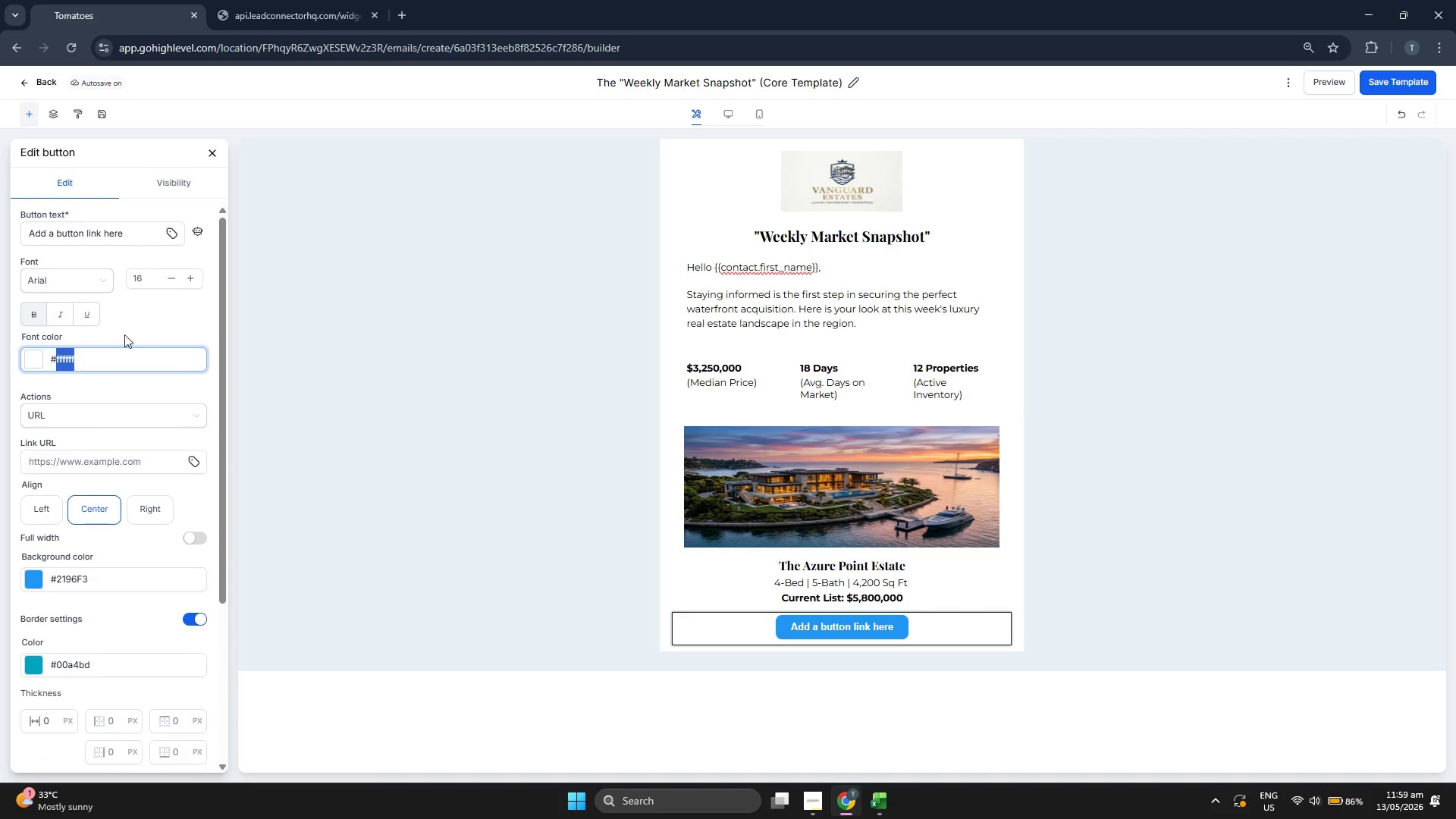 
left_click([144, 325])
 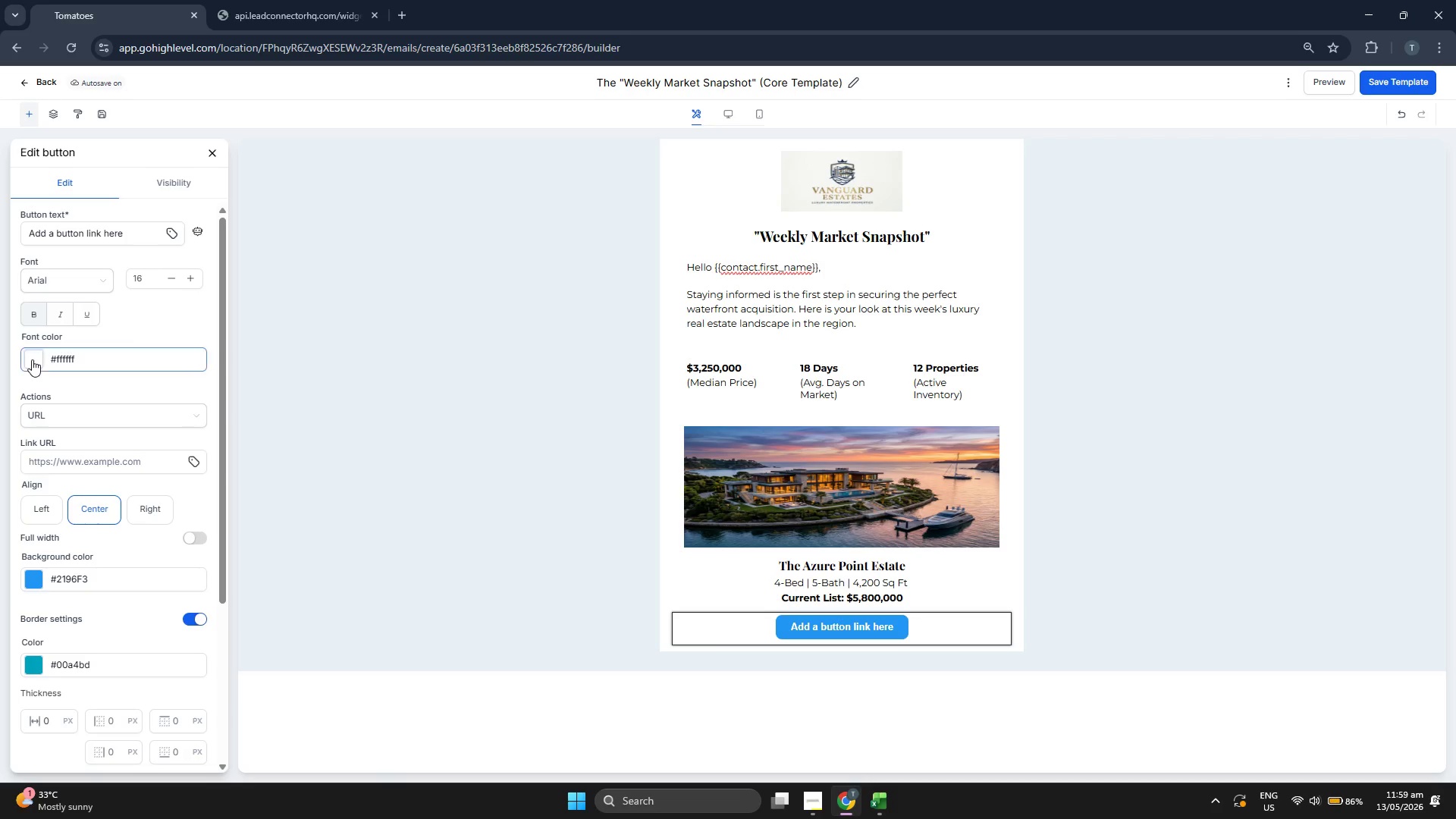 
left_click([32, 359])
 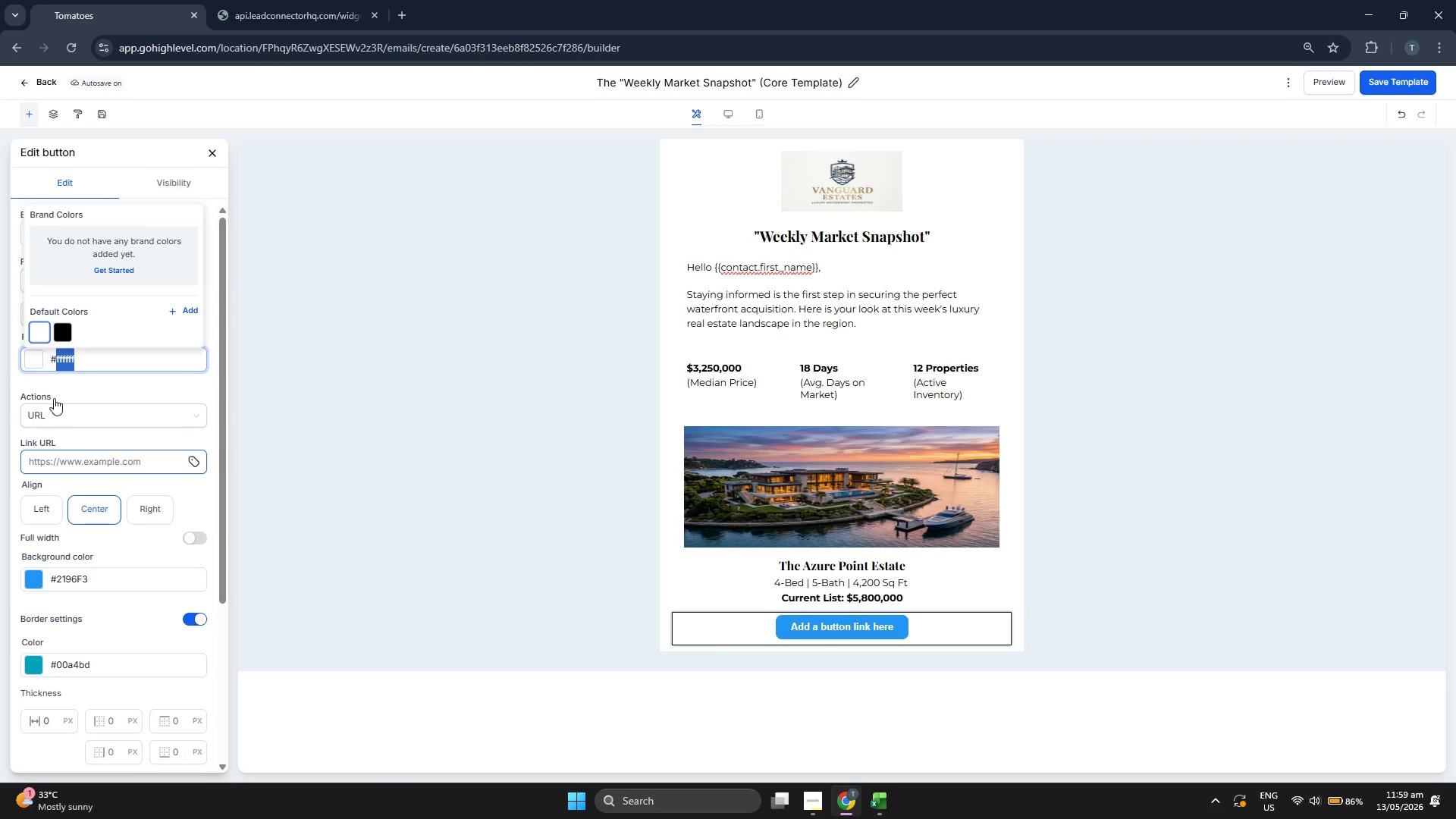 
wait(5.92)
 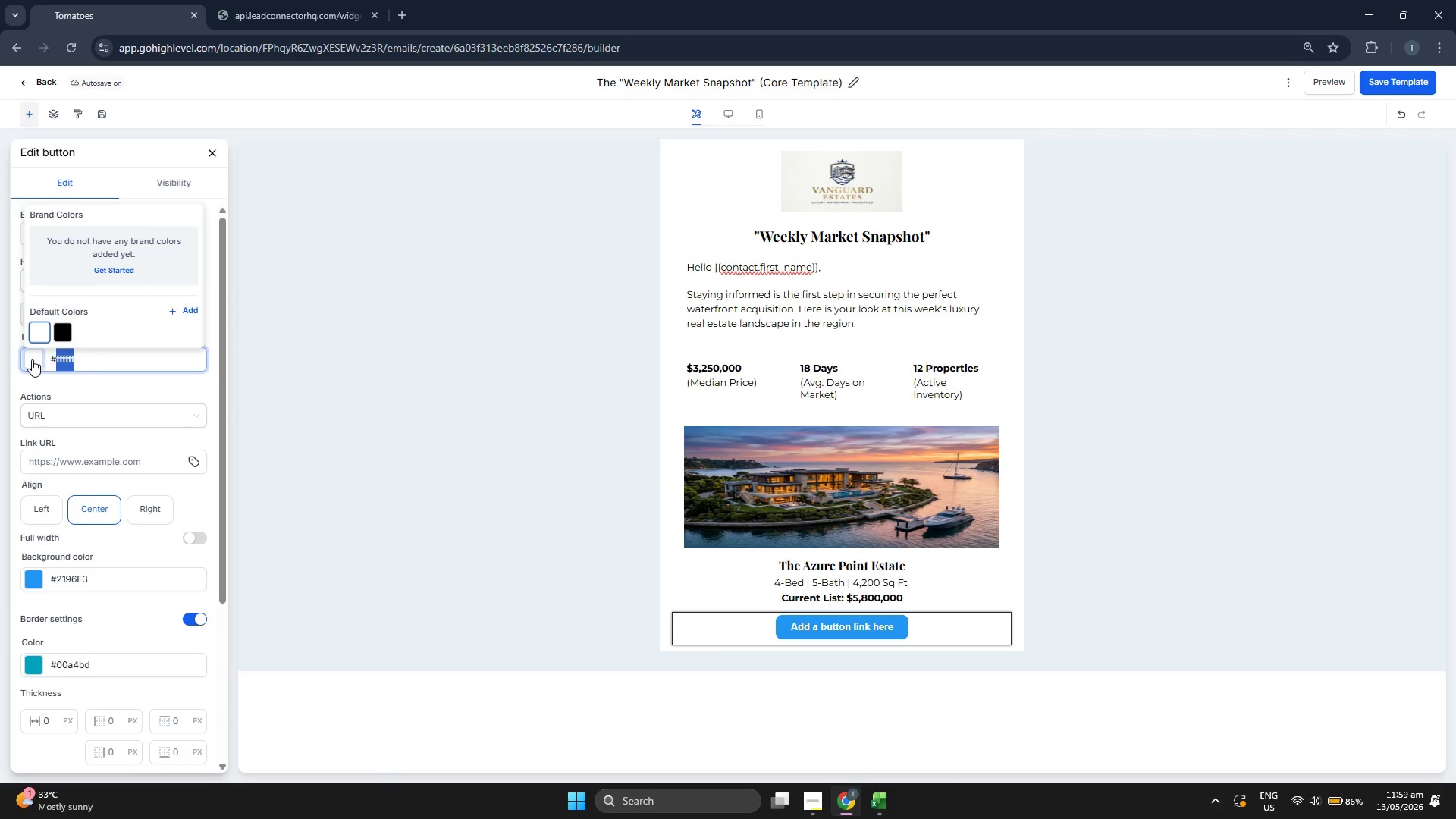 
left_click([182, 312])
 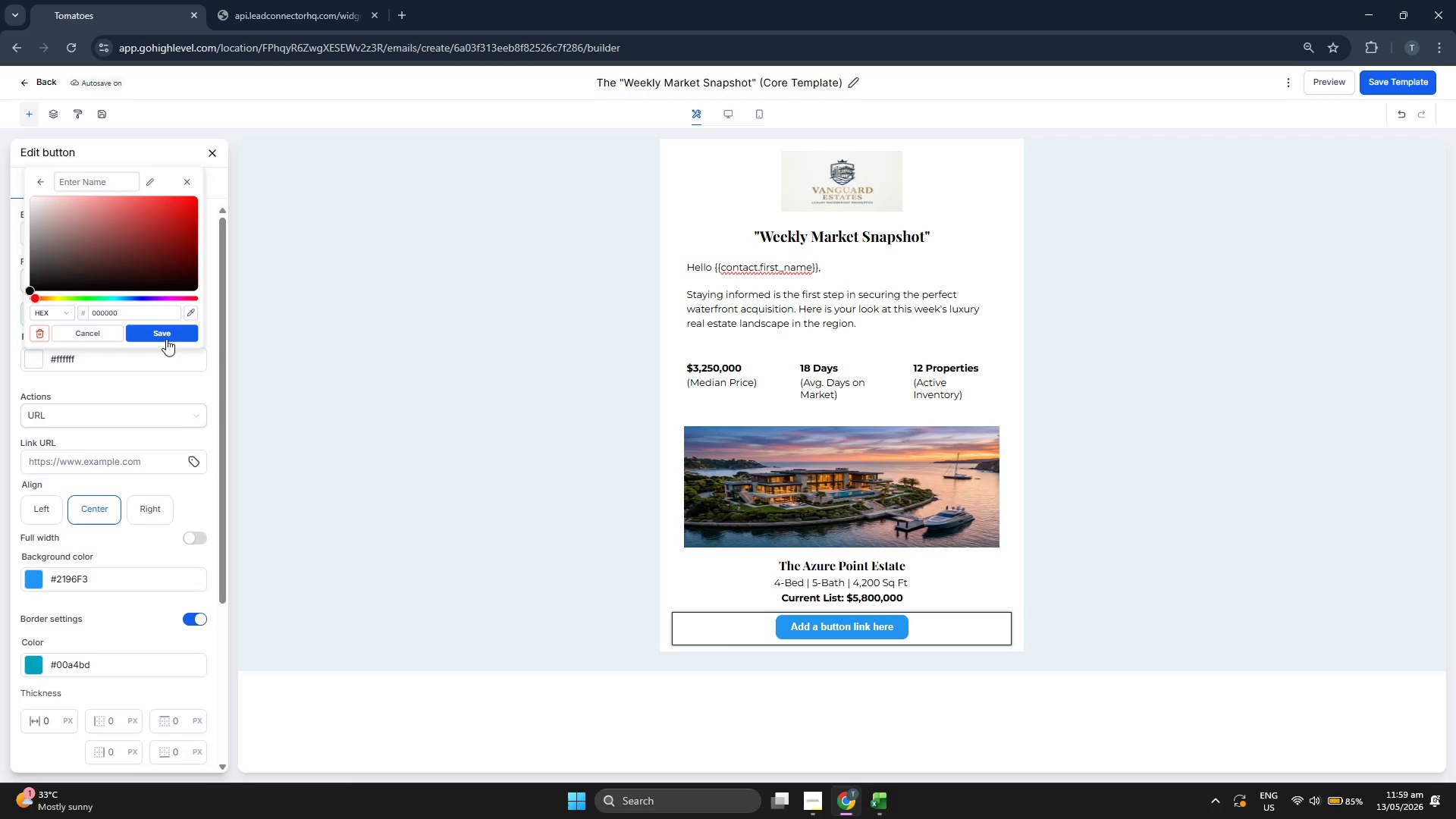 
left_click([140, 386])
 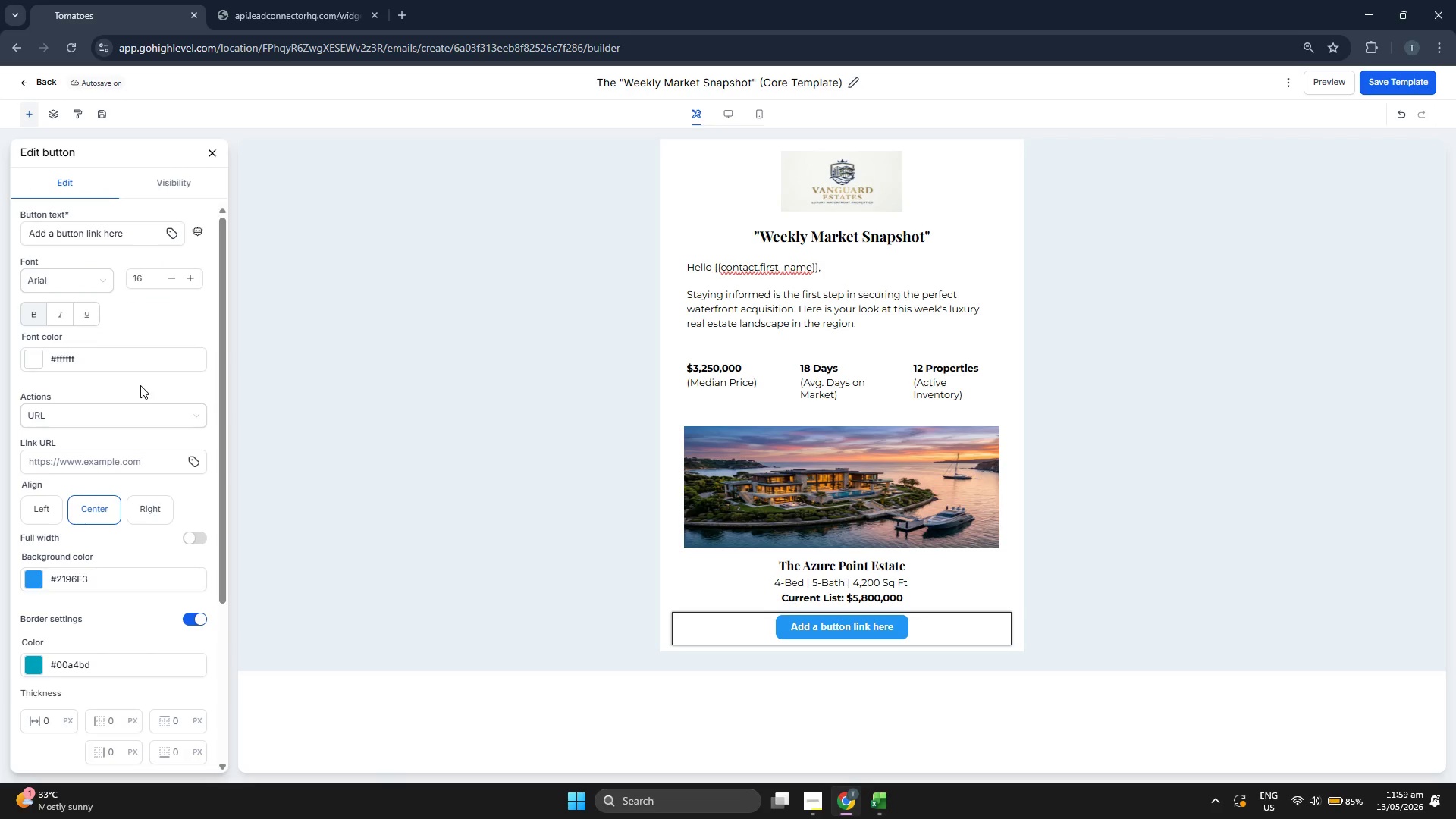 
scroll: coordinate [141, 381], scroll_direction: down, amount: 5.0
 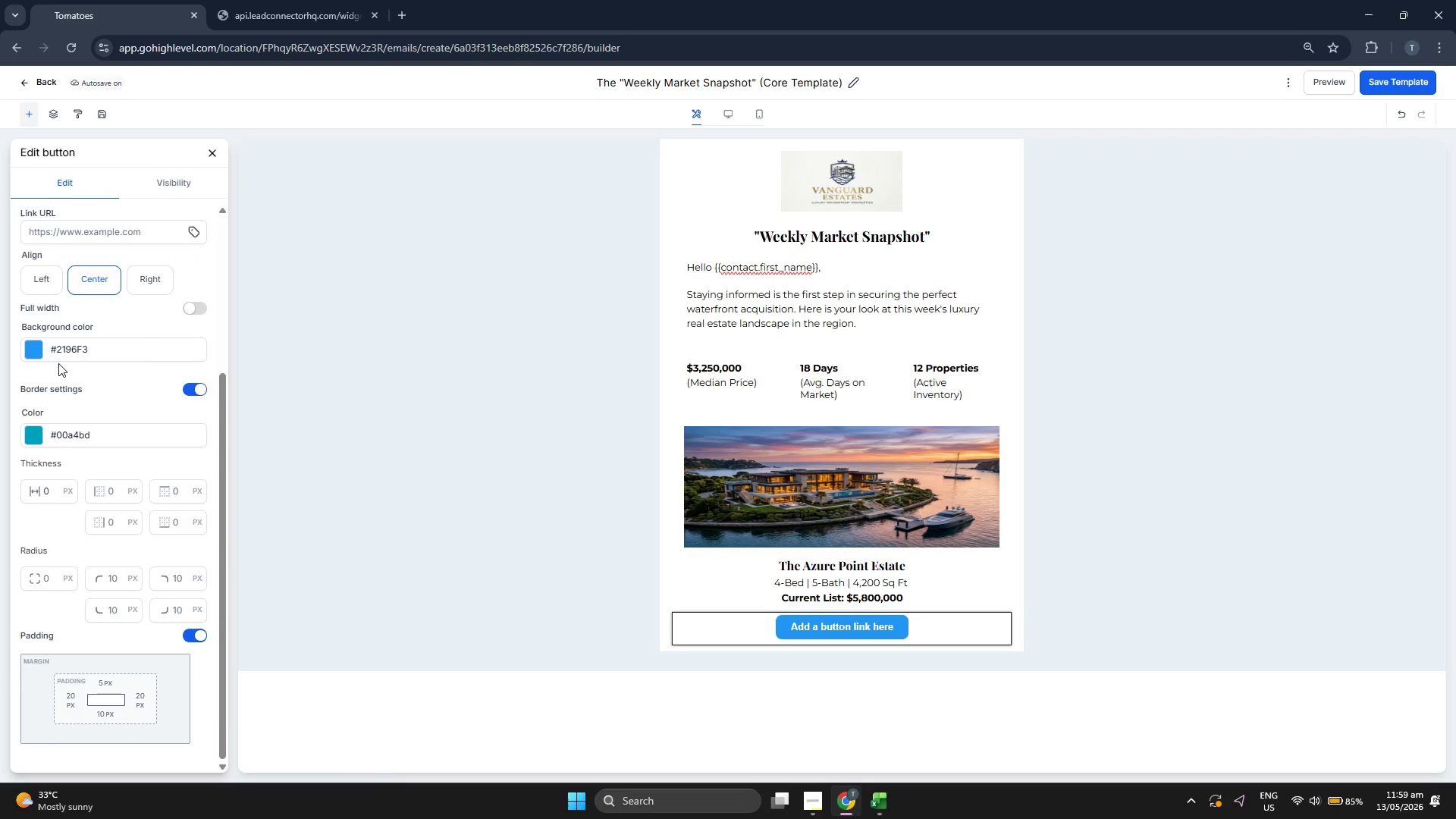 
left_click([33, 348])
 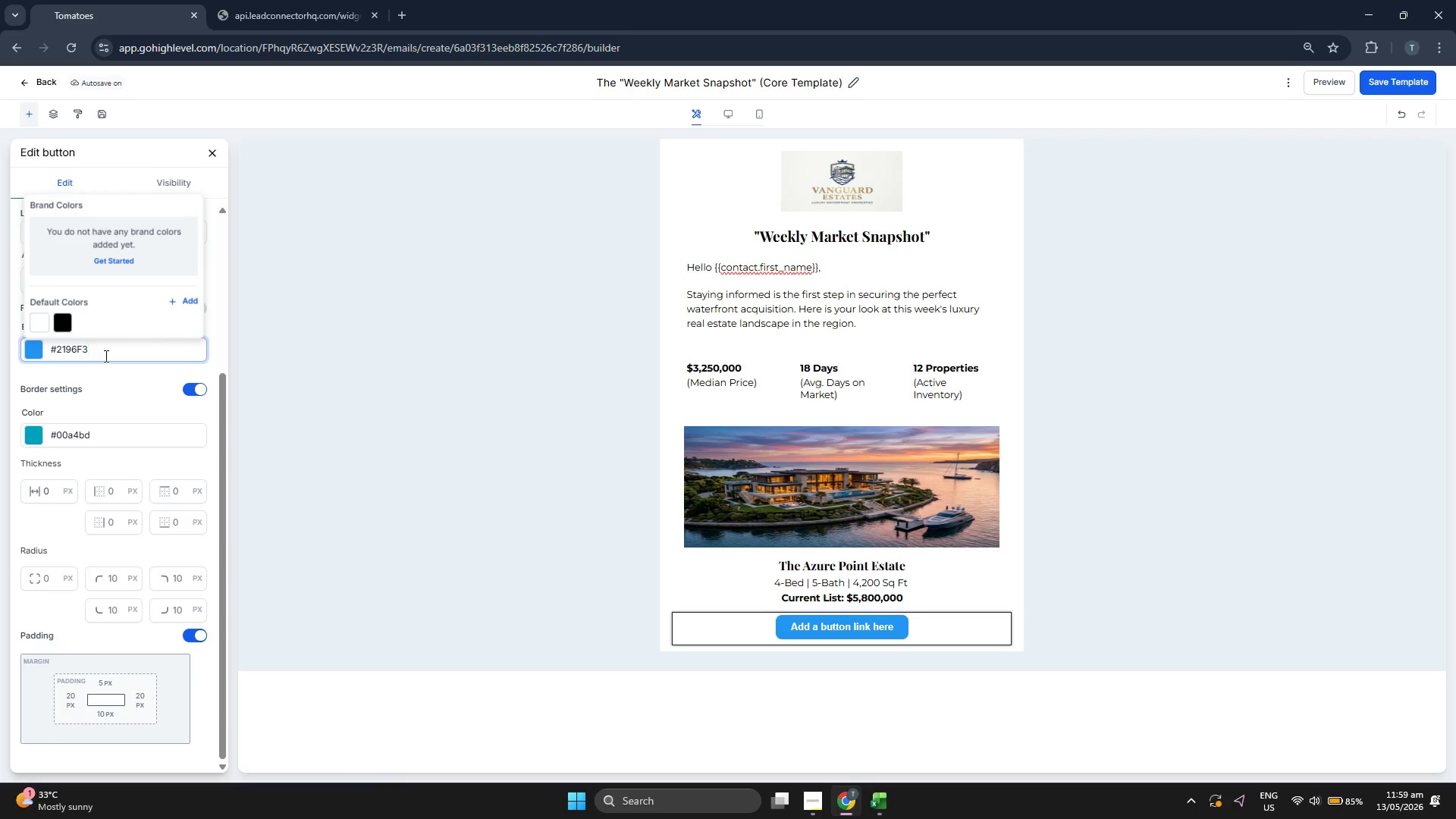 
double_click([105, 356])
 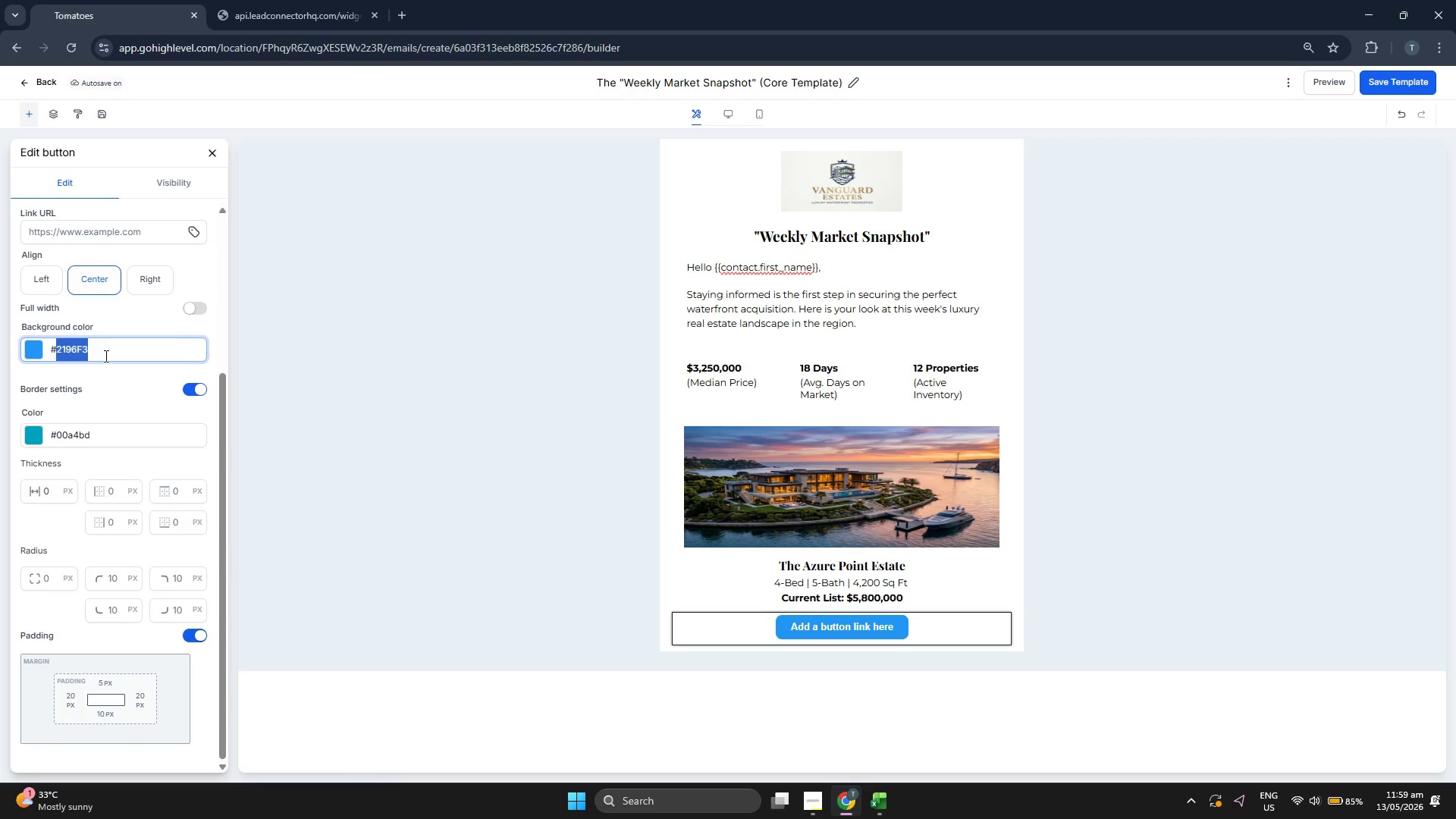 
key(Backspace)
type(1A1A1A)
 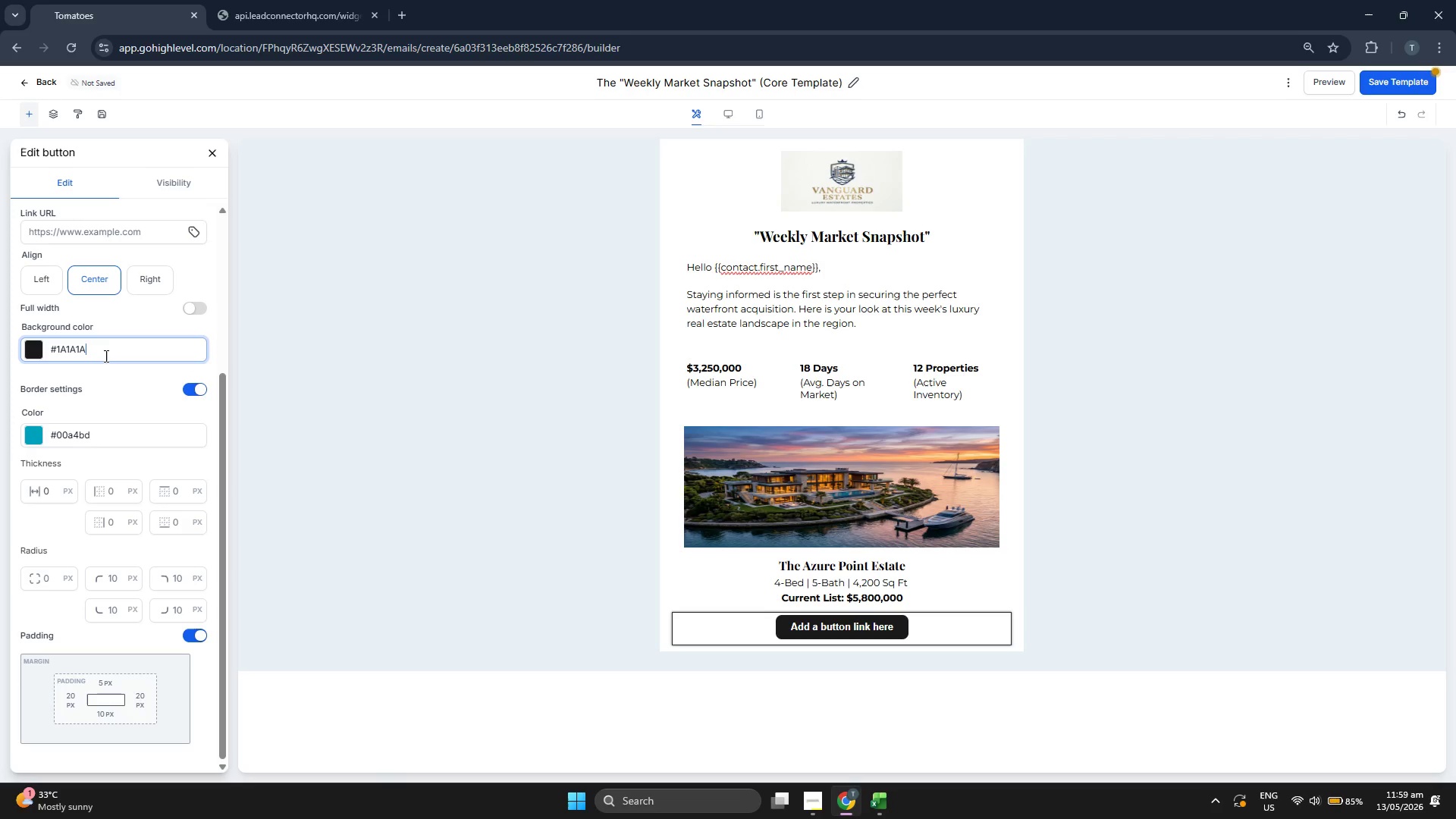 
scroll: coordinate [117, 374], scroll_direction: up, amount: 4.0
 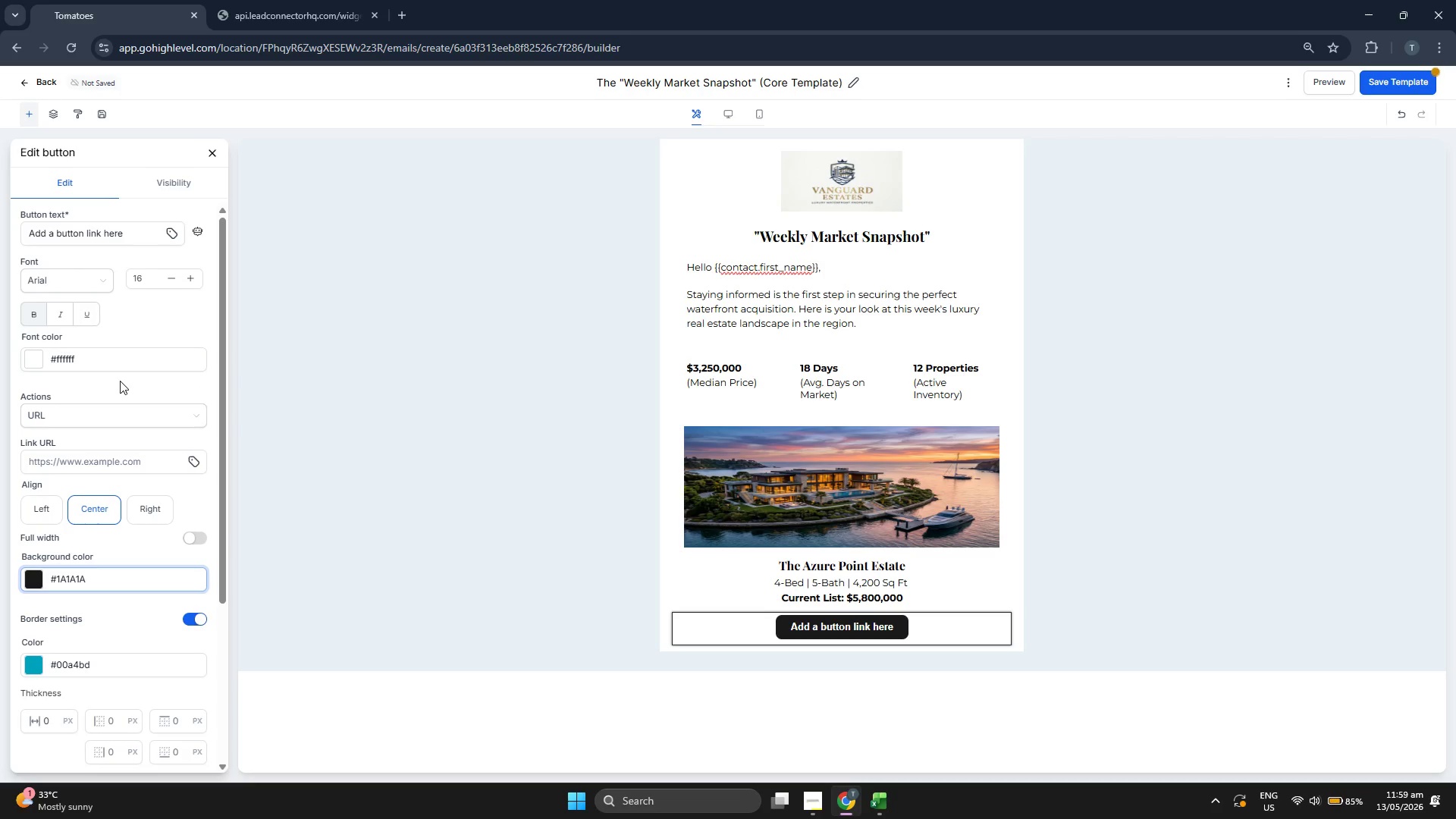 
scroll: coordinate [120, 382], scroll_direction: down, amount: 3.0
 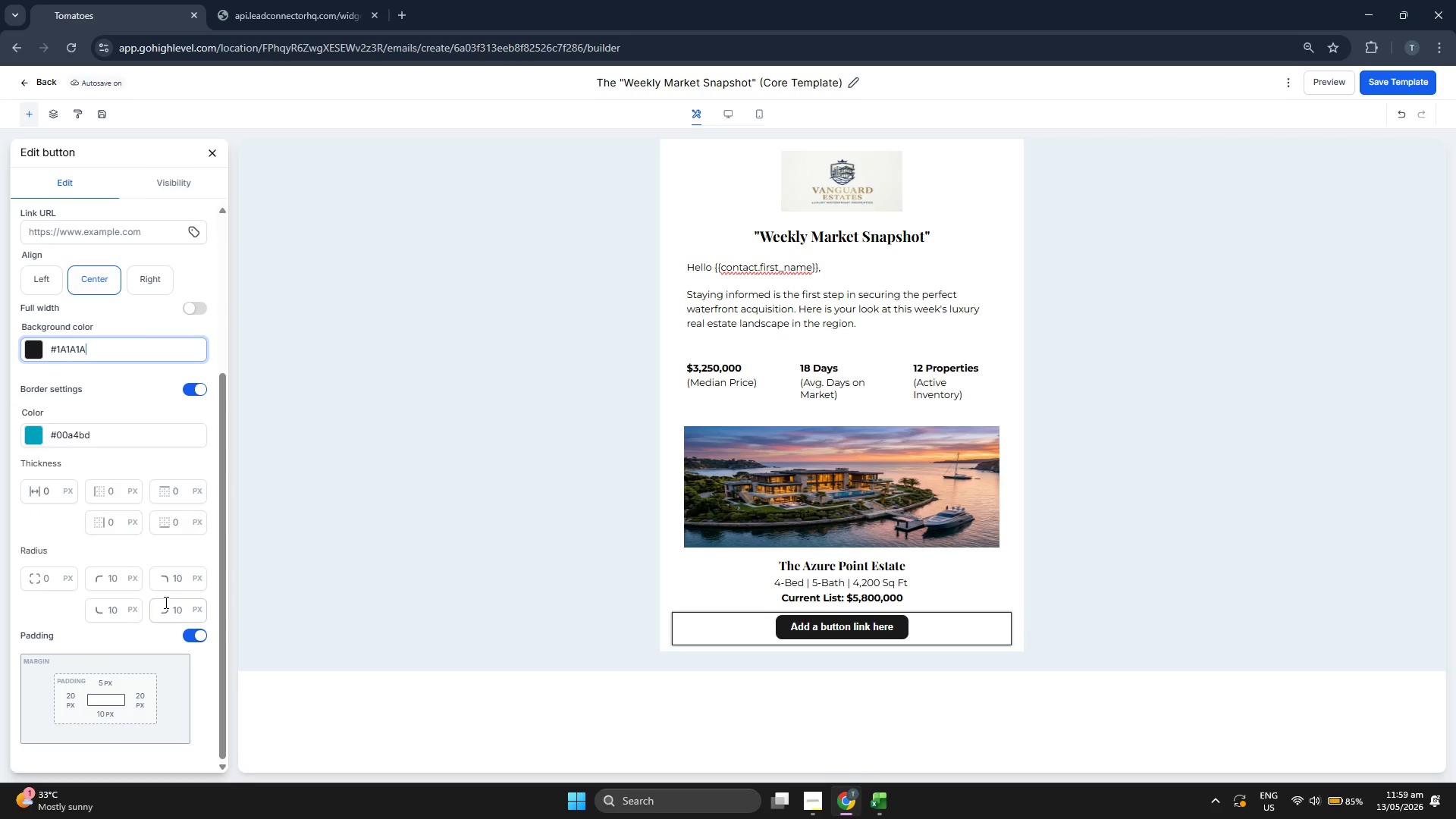 
left_click([66, 703])
 